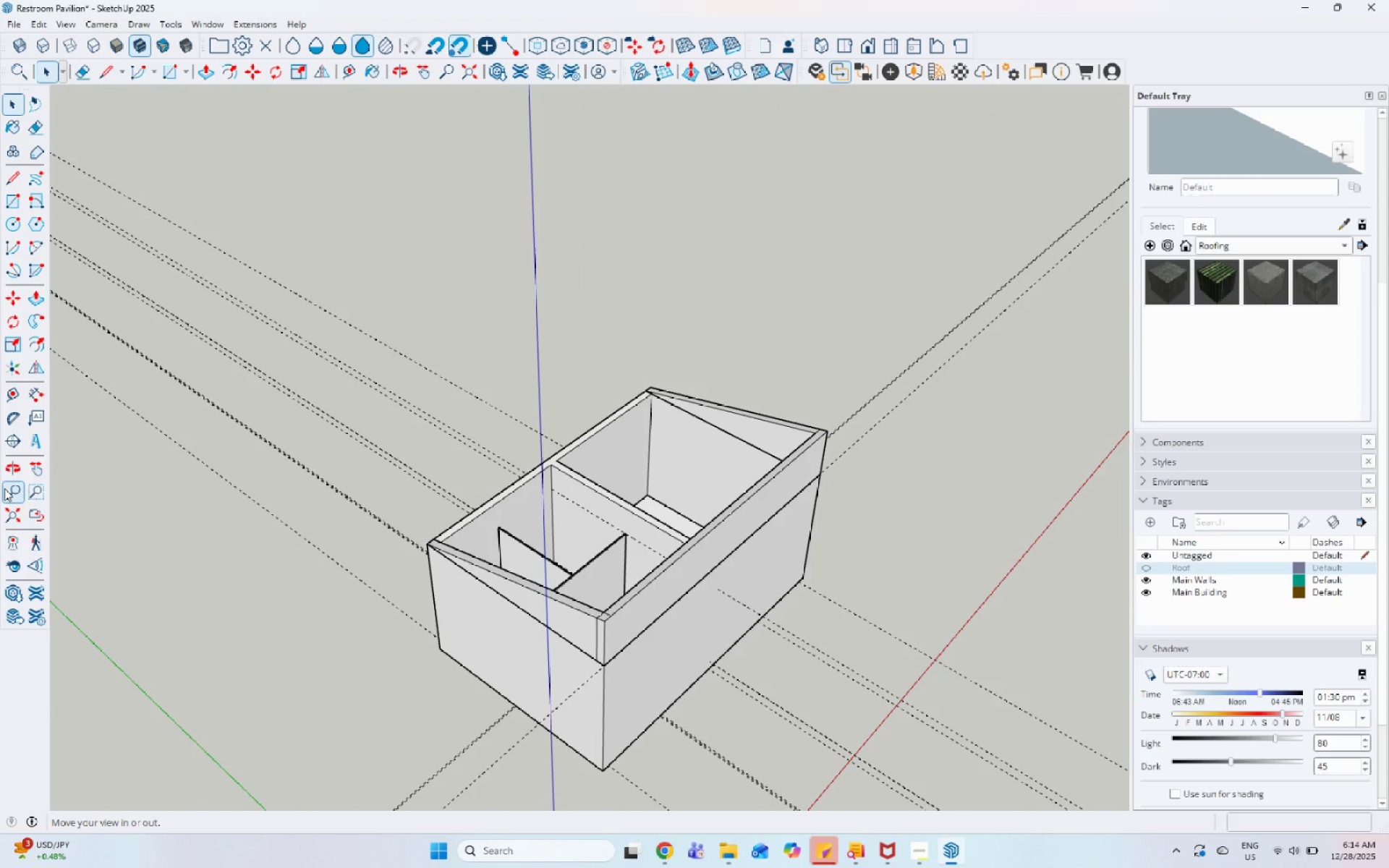 
left_click_drag(start_coordinate=[17, 435], to_coordinate=[33, 435])
 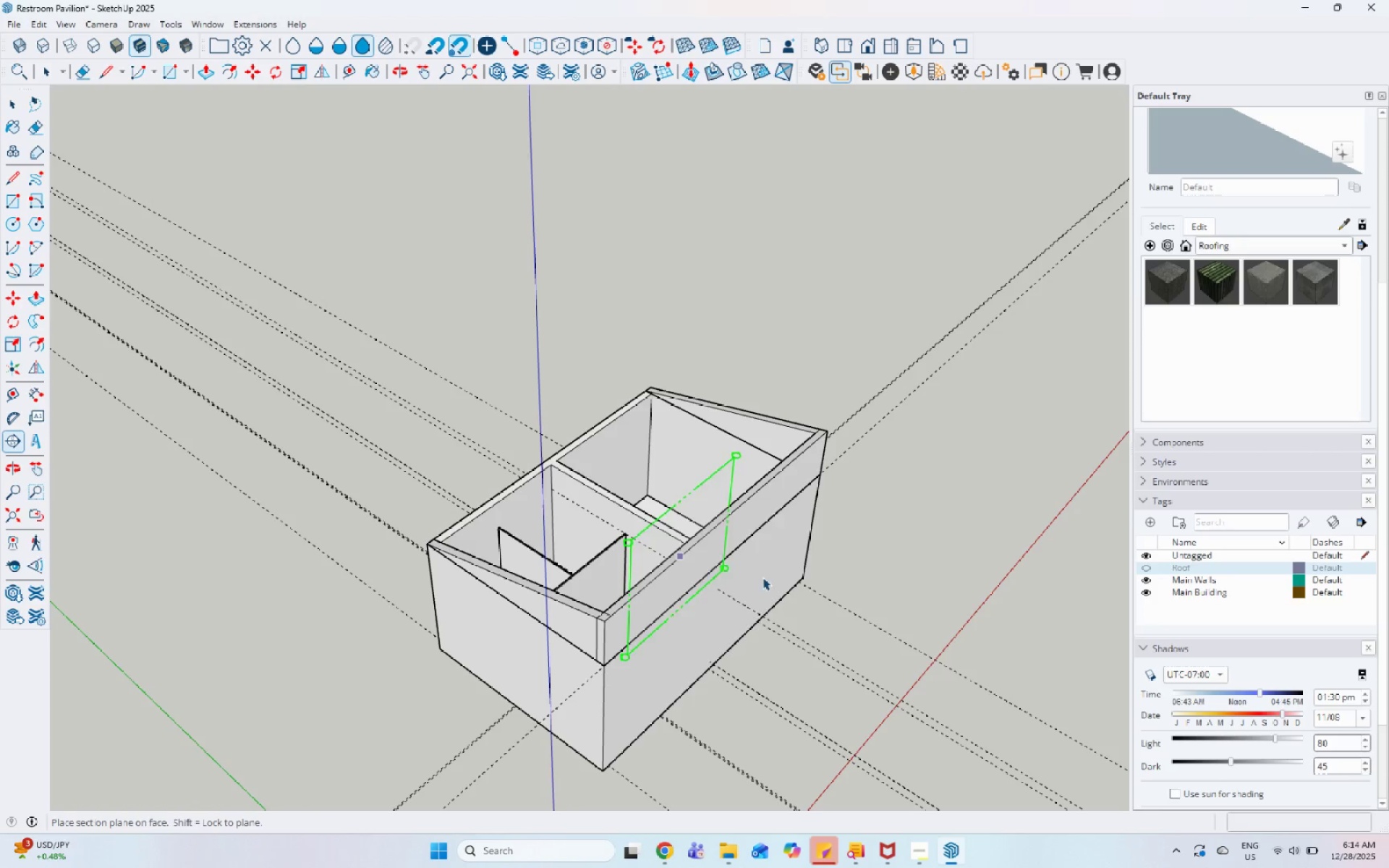 
left_click([755, 559])
 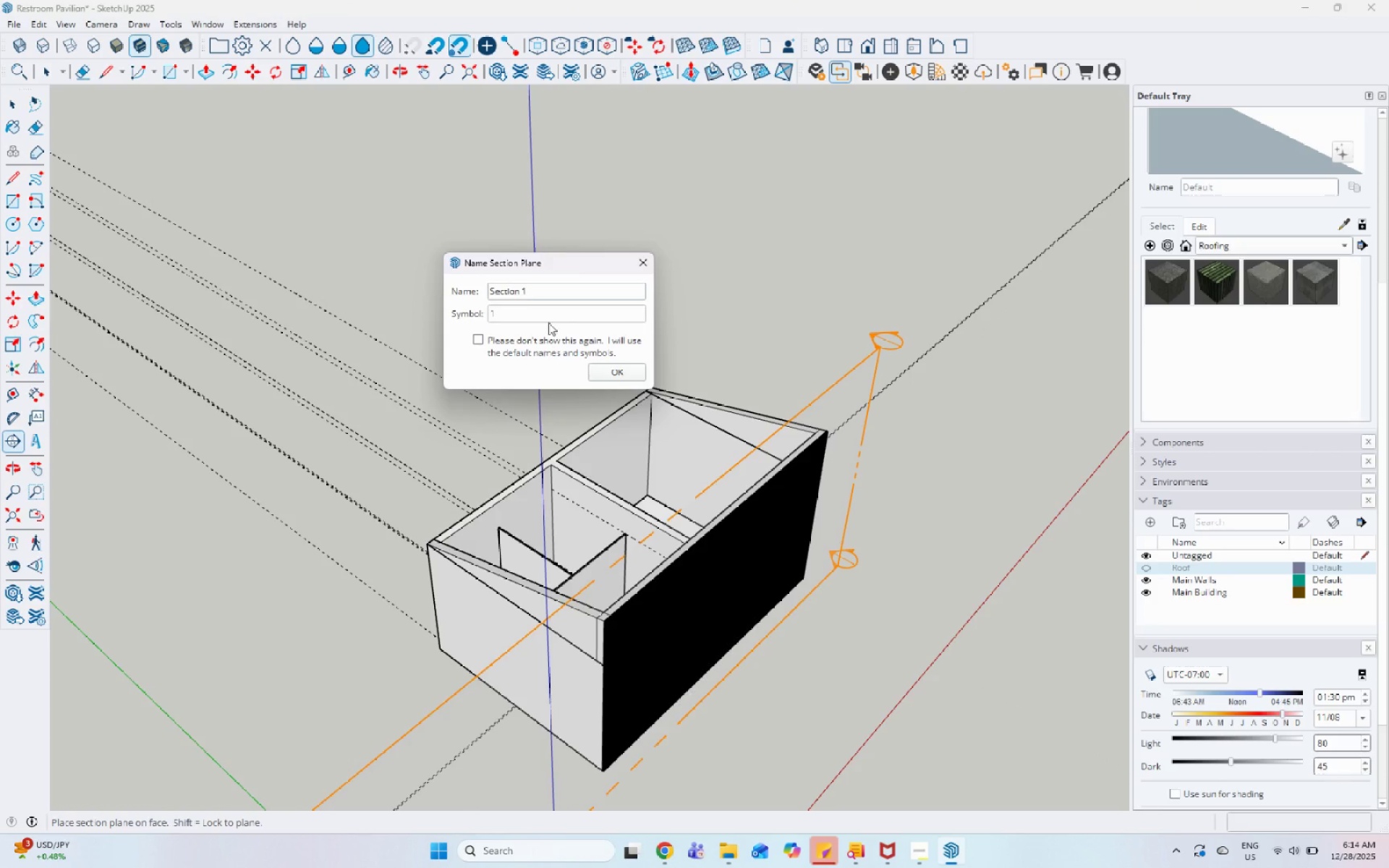 
left_click([603, 366])
 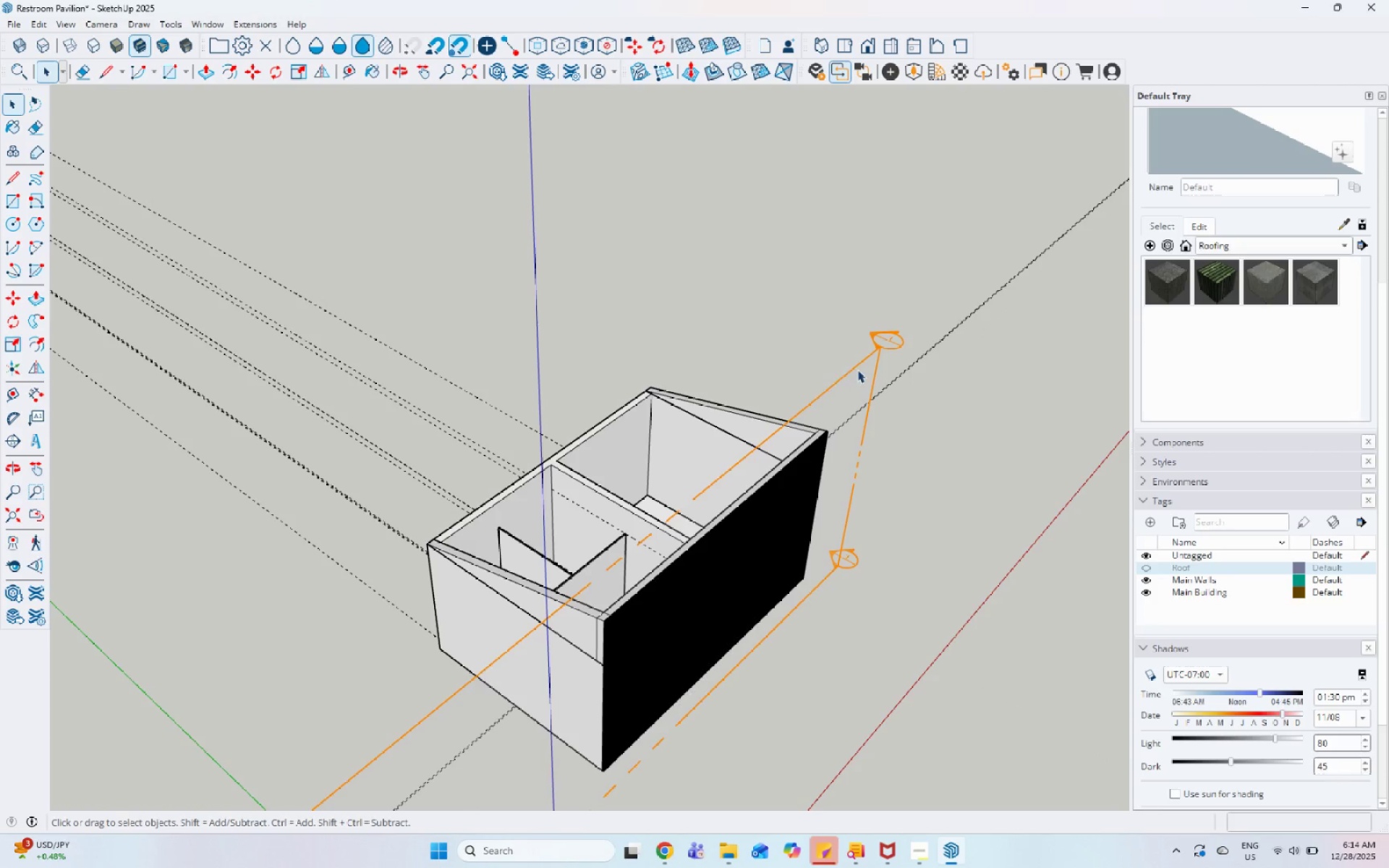 
left_click([858, 370])
 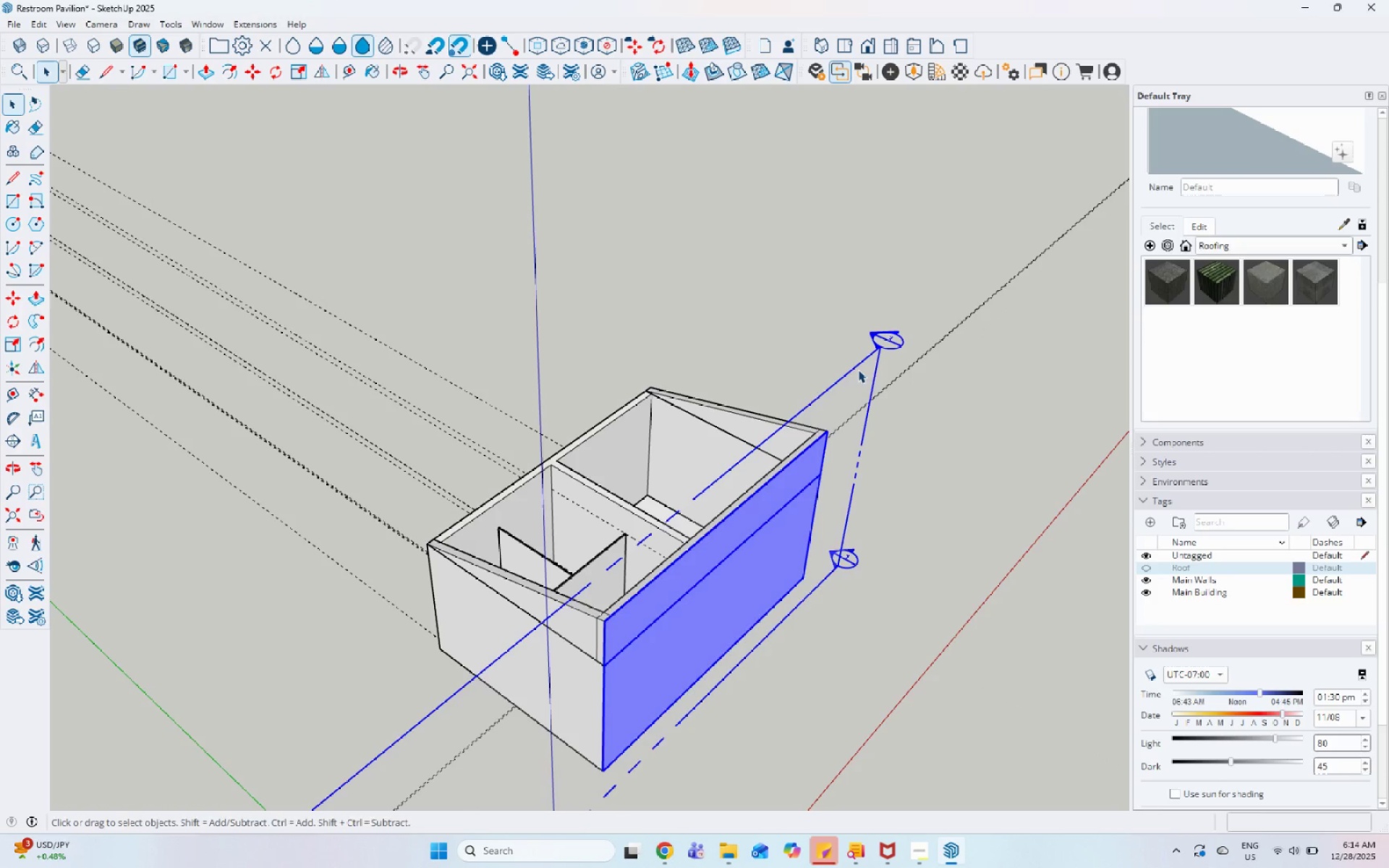 
key(M)
 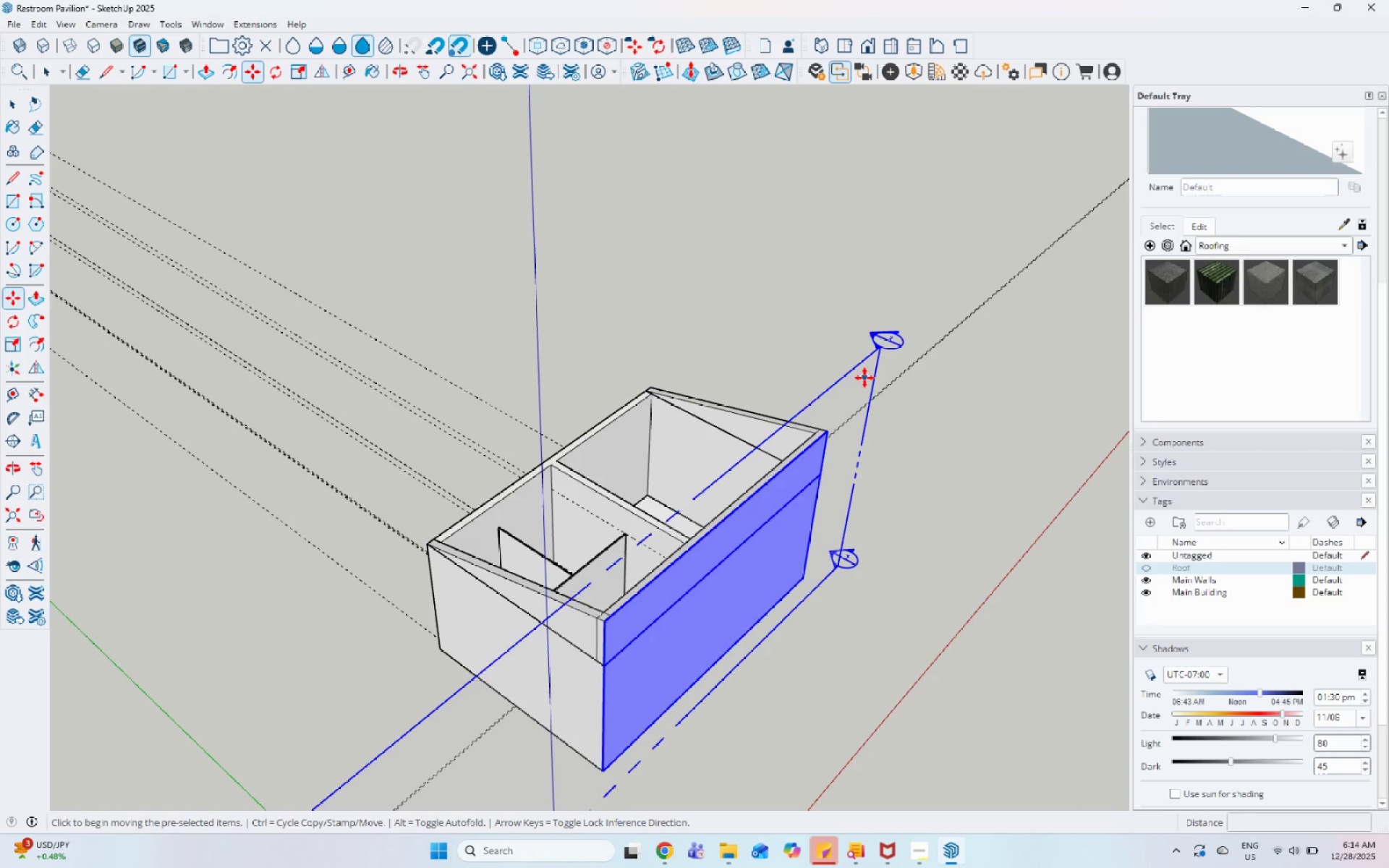 
left_click([865, 378])
 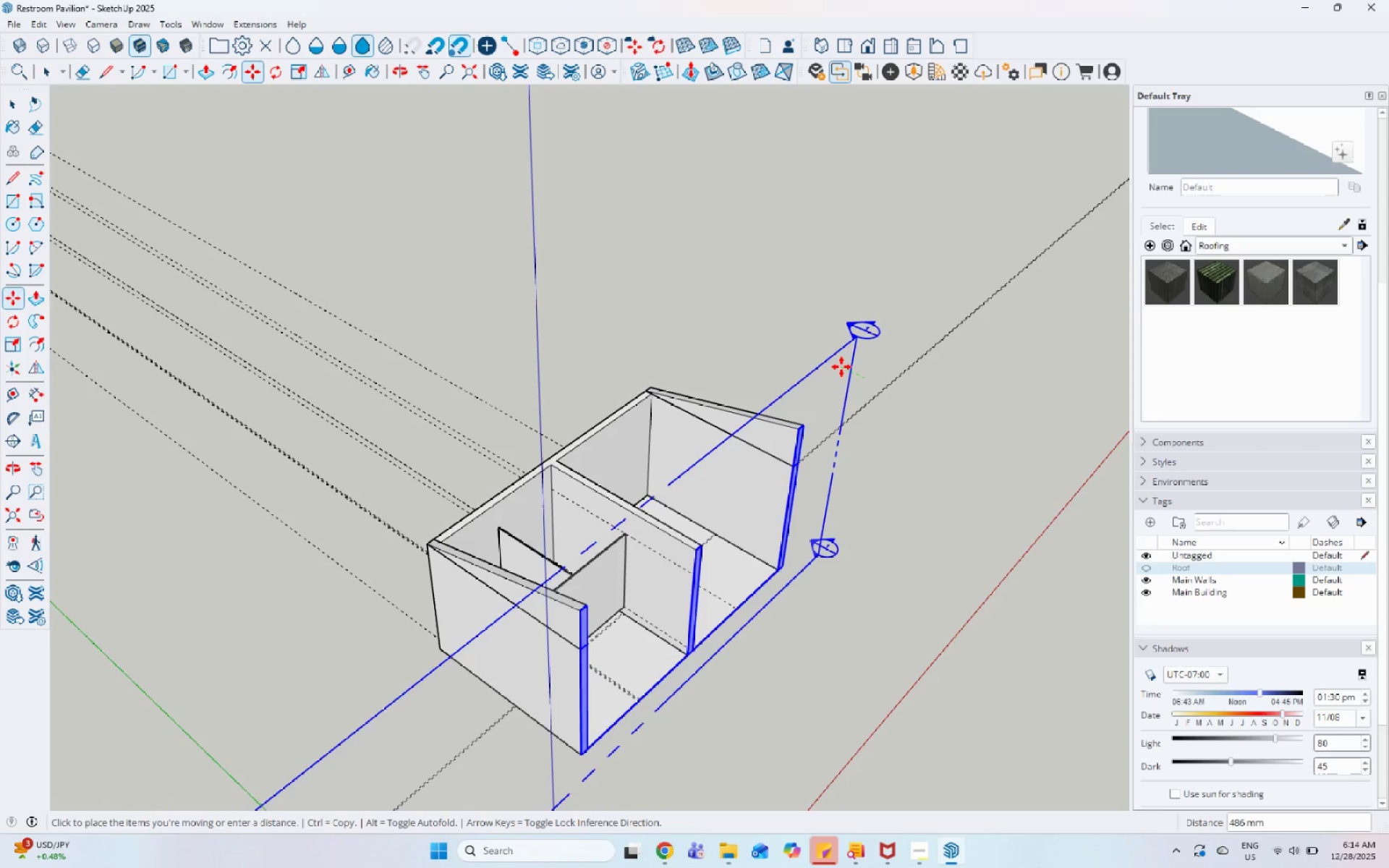 
left_click([841, 366])
 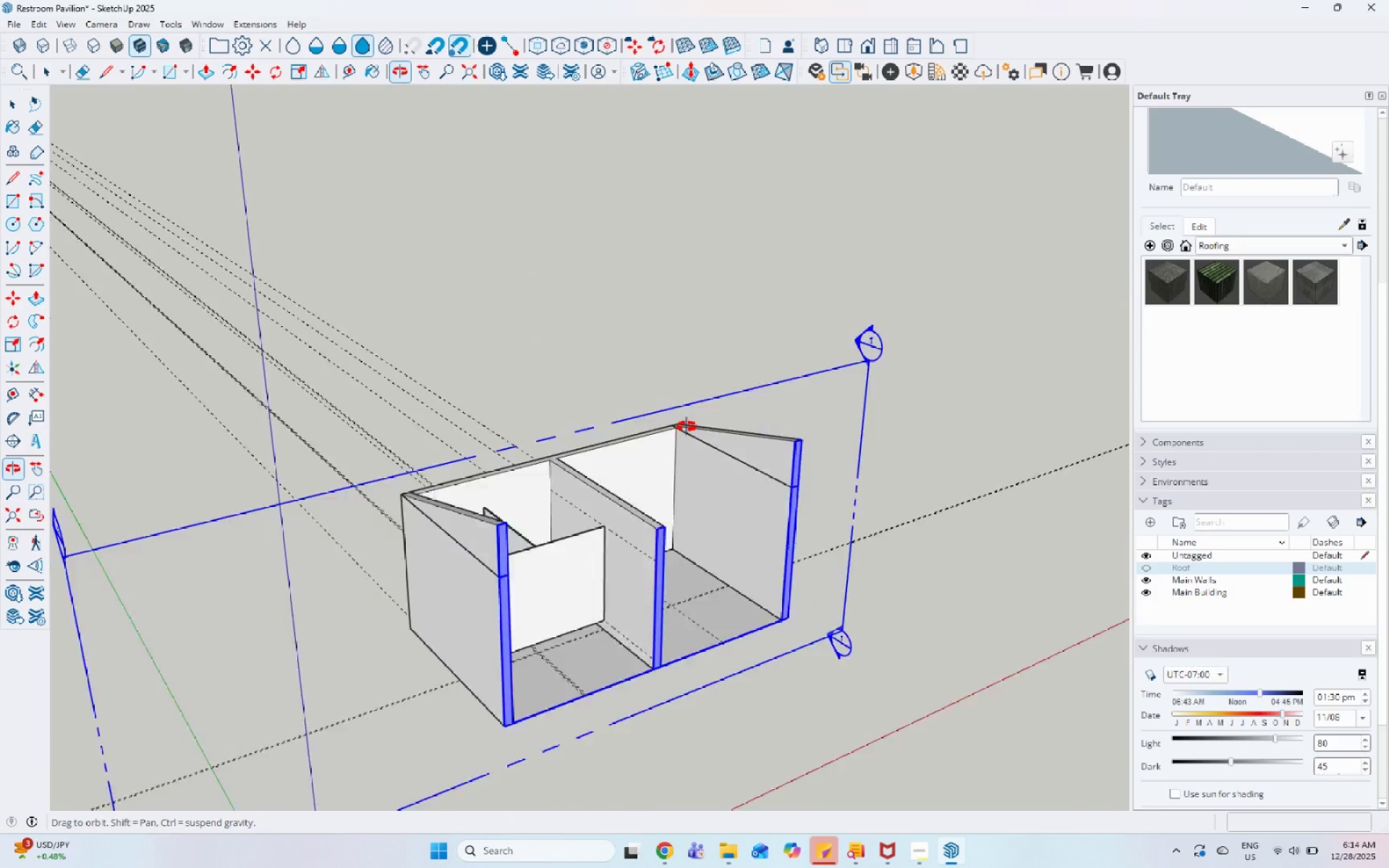 
key(Space)
 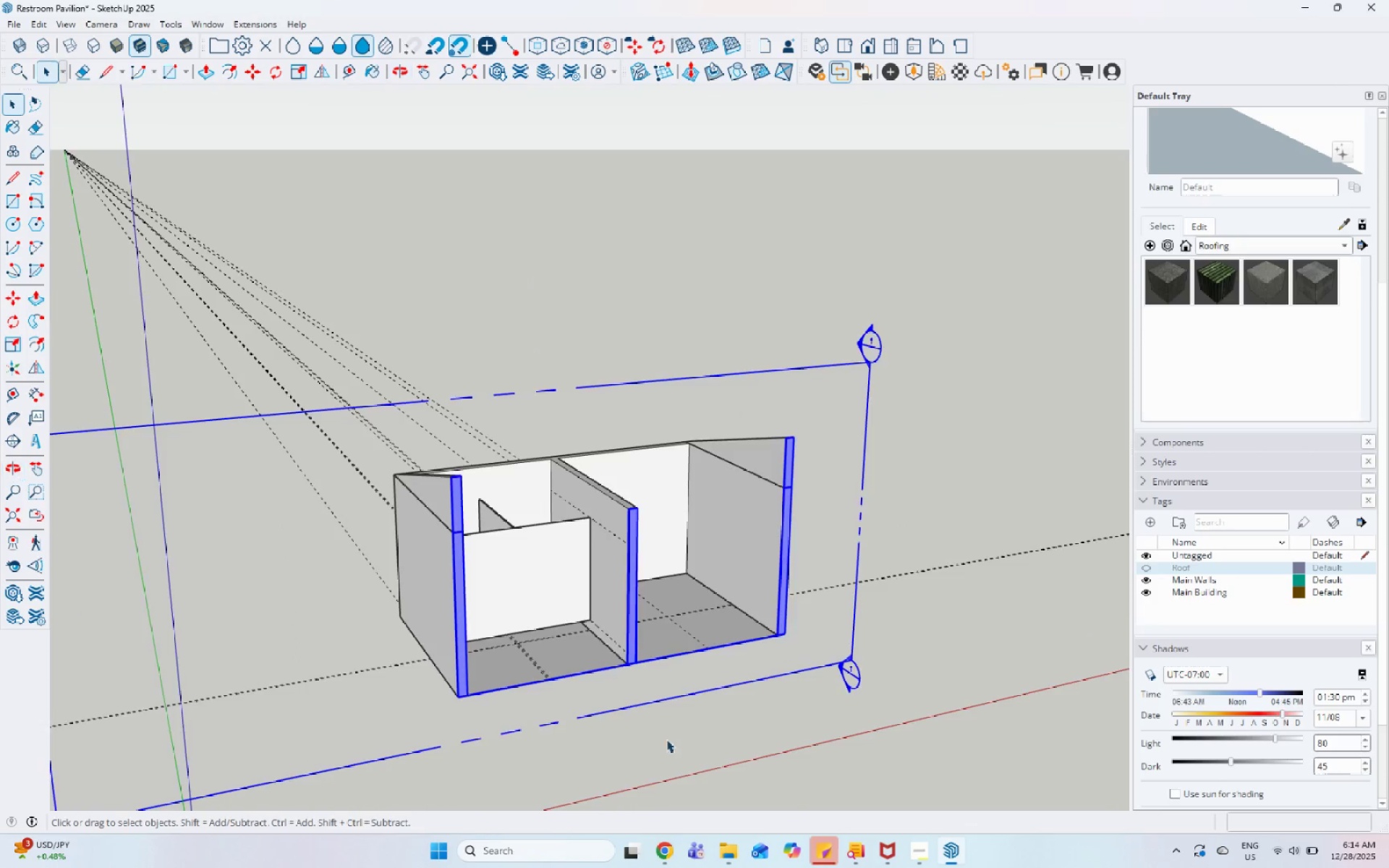 
left_click([953, 612])
 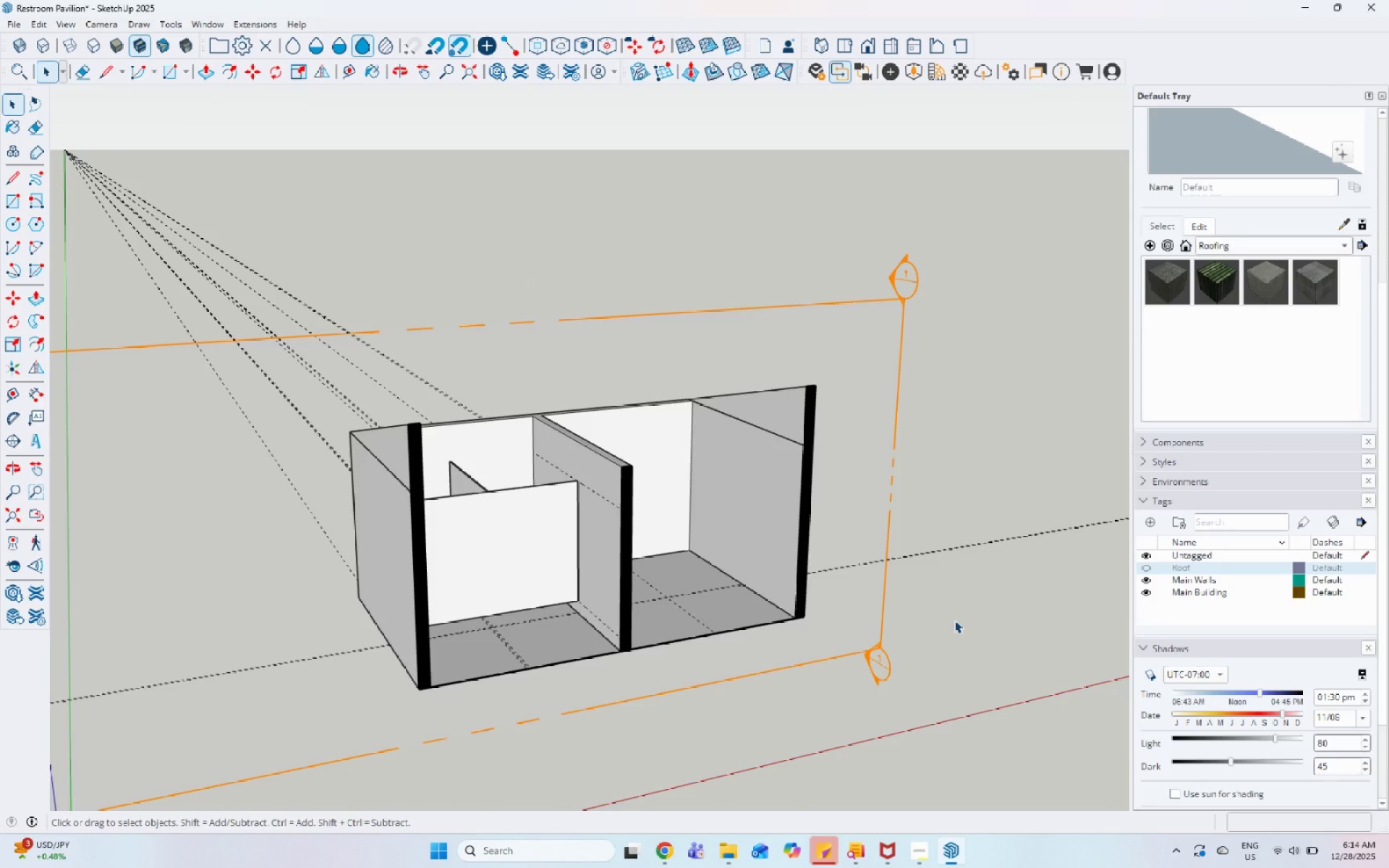 
scroll: coordinate [967, 638], scroll_direction: up, amount: 3.0
 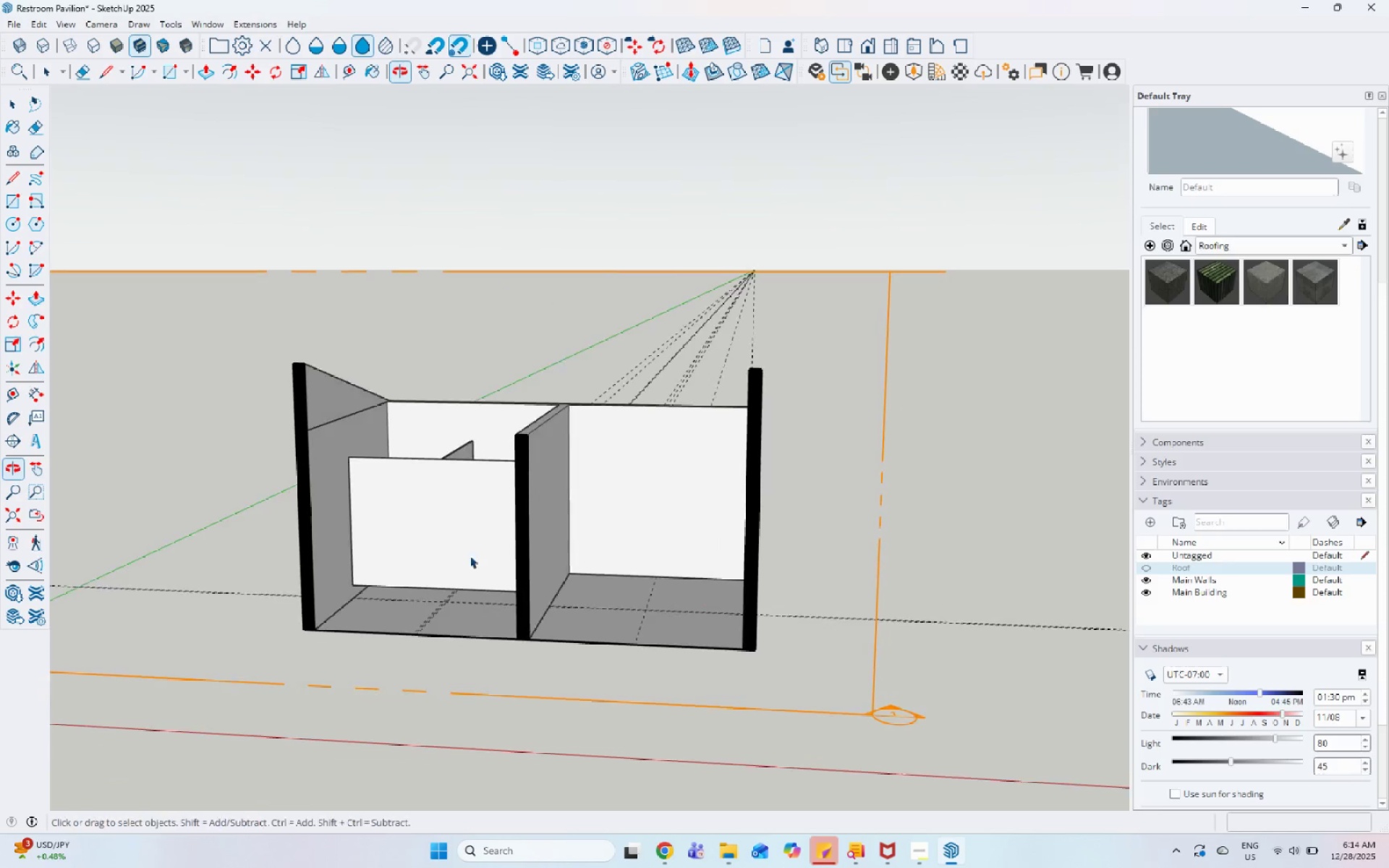 
left_click([389, 529])
 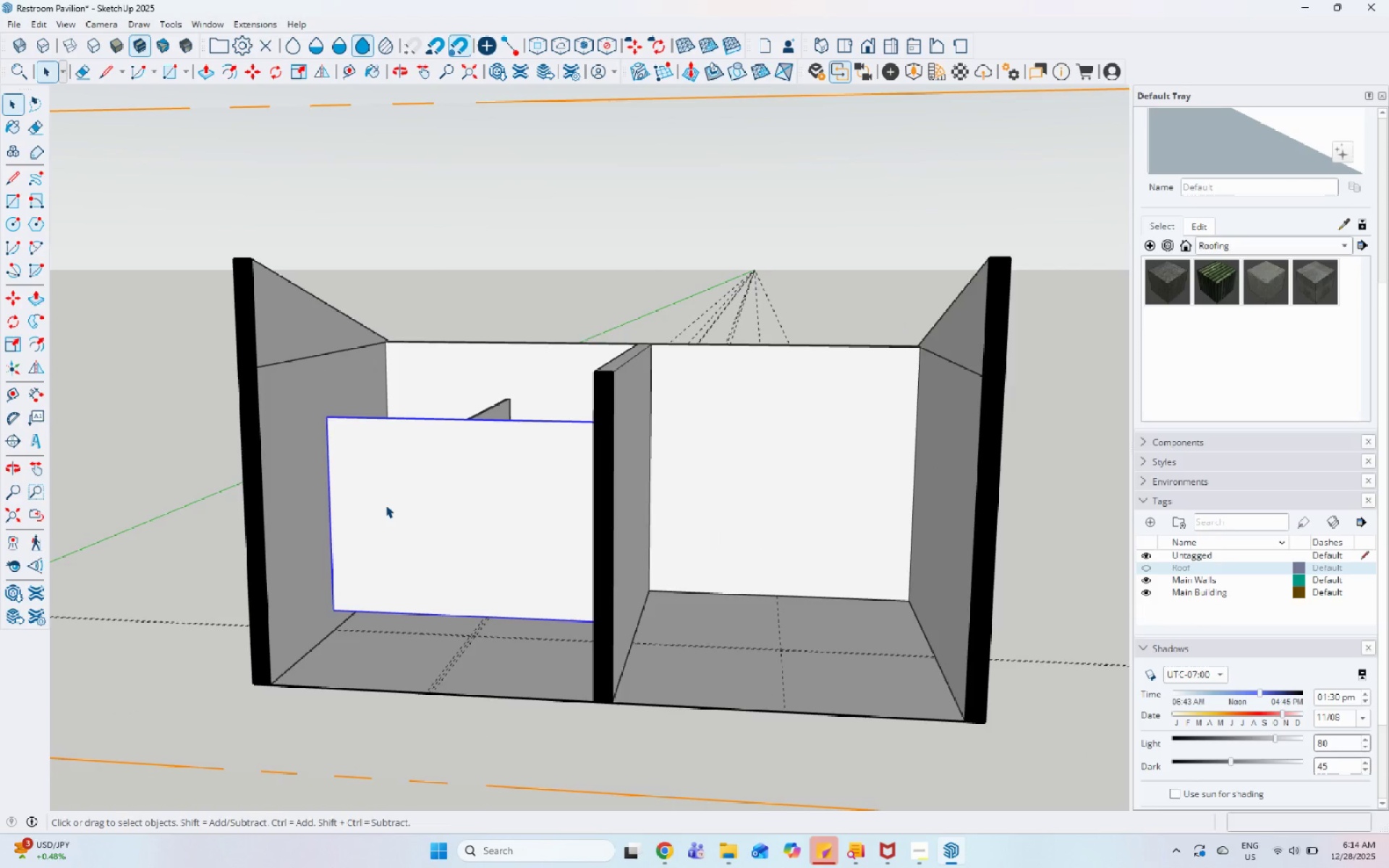 
scroll: coordinate [534, 650], scroll_direction: up, amount: 17.0
 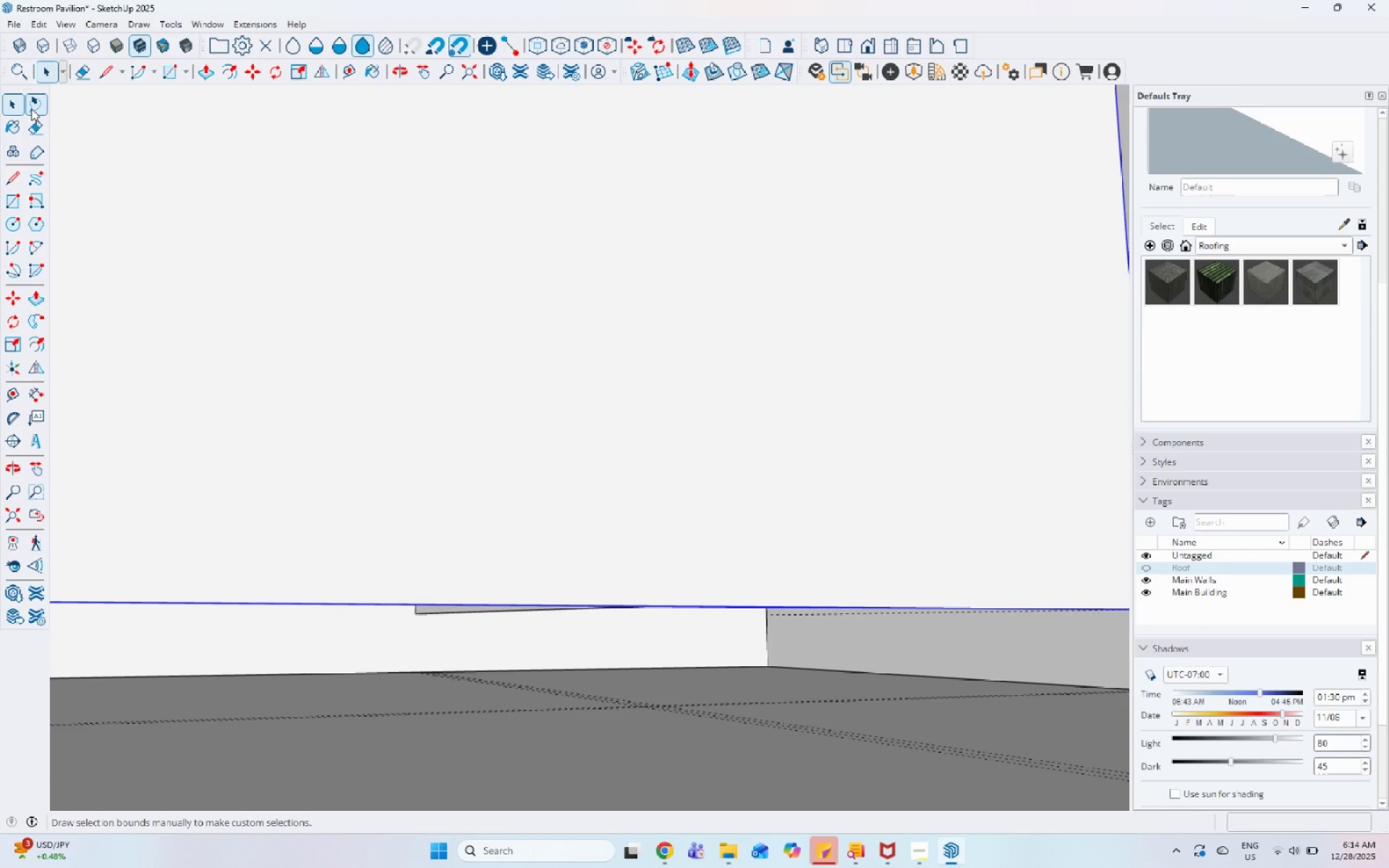 
wait(5.06)
 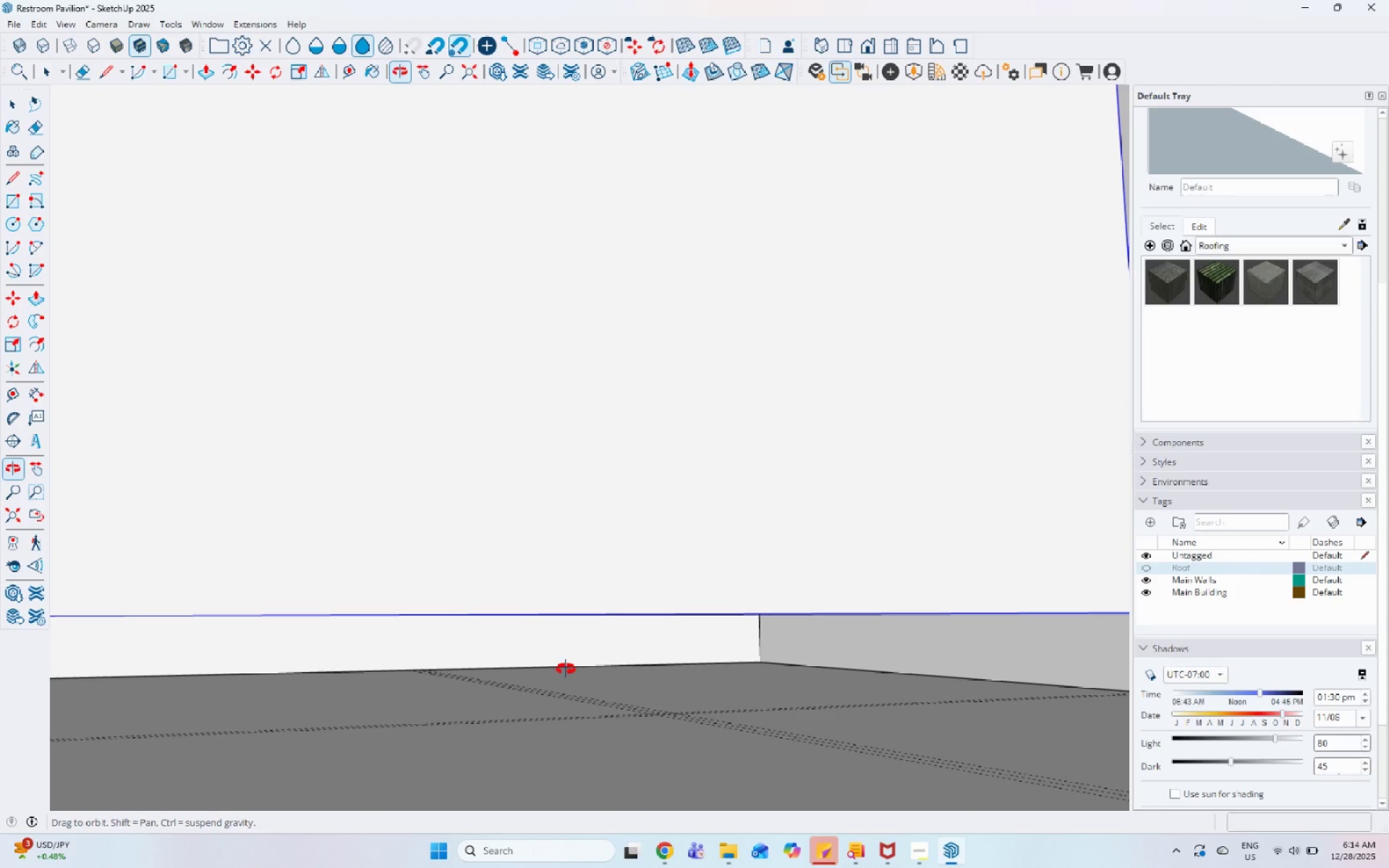 
left_click_drag(start_coordinate=[12, 217], to_coordinate=[17, 217])
 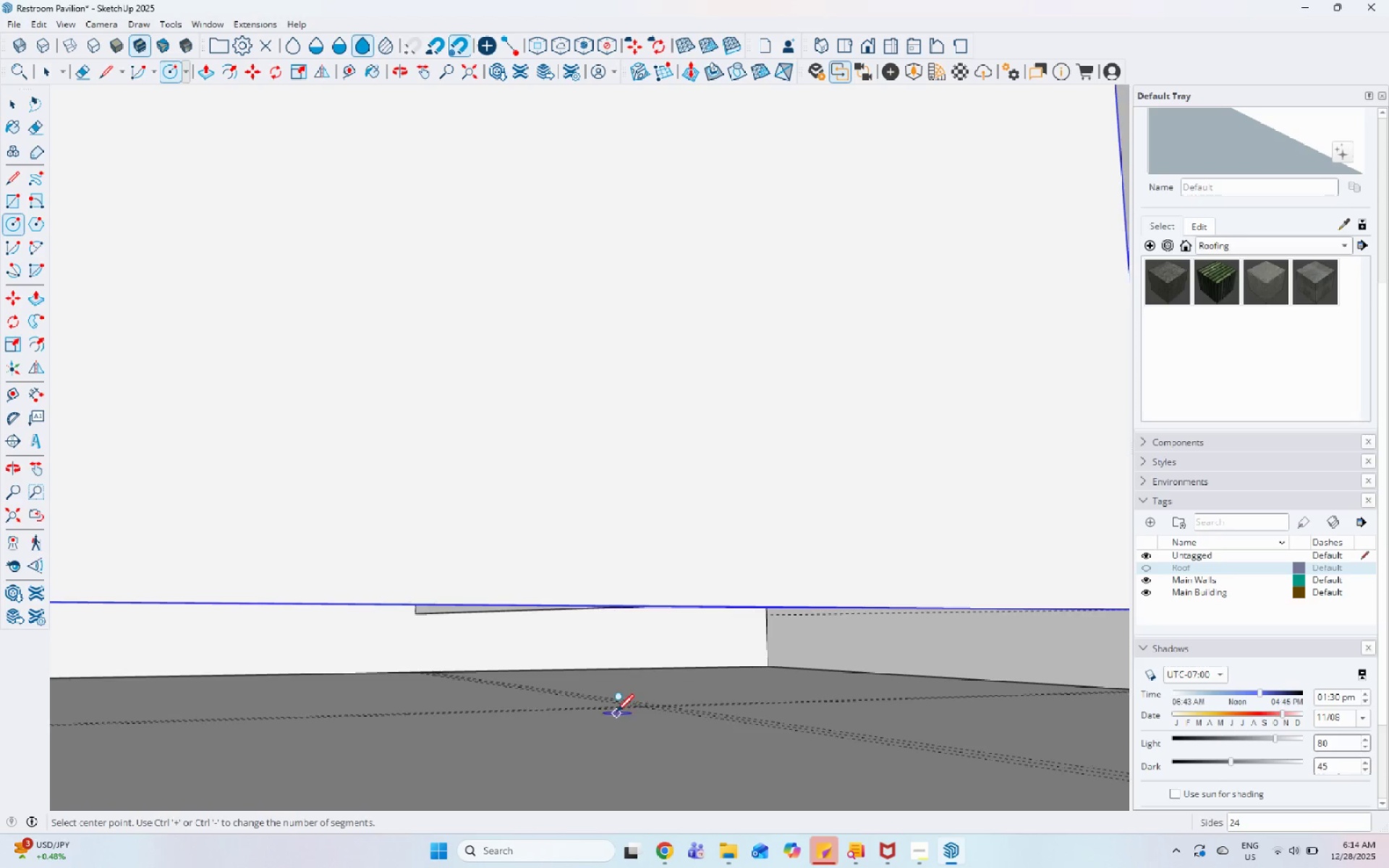 
scroll: coordinate [347, 668], scroll_direction: up, amount: 16.0
 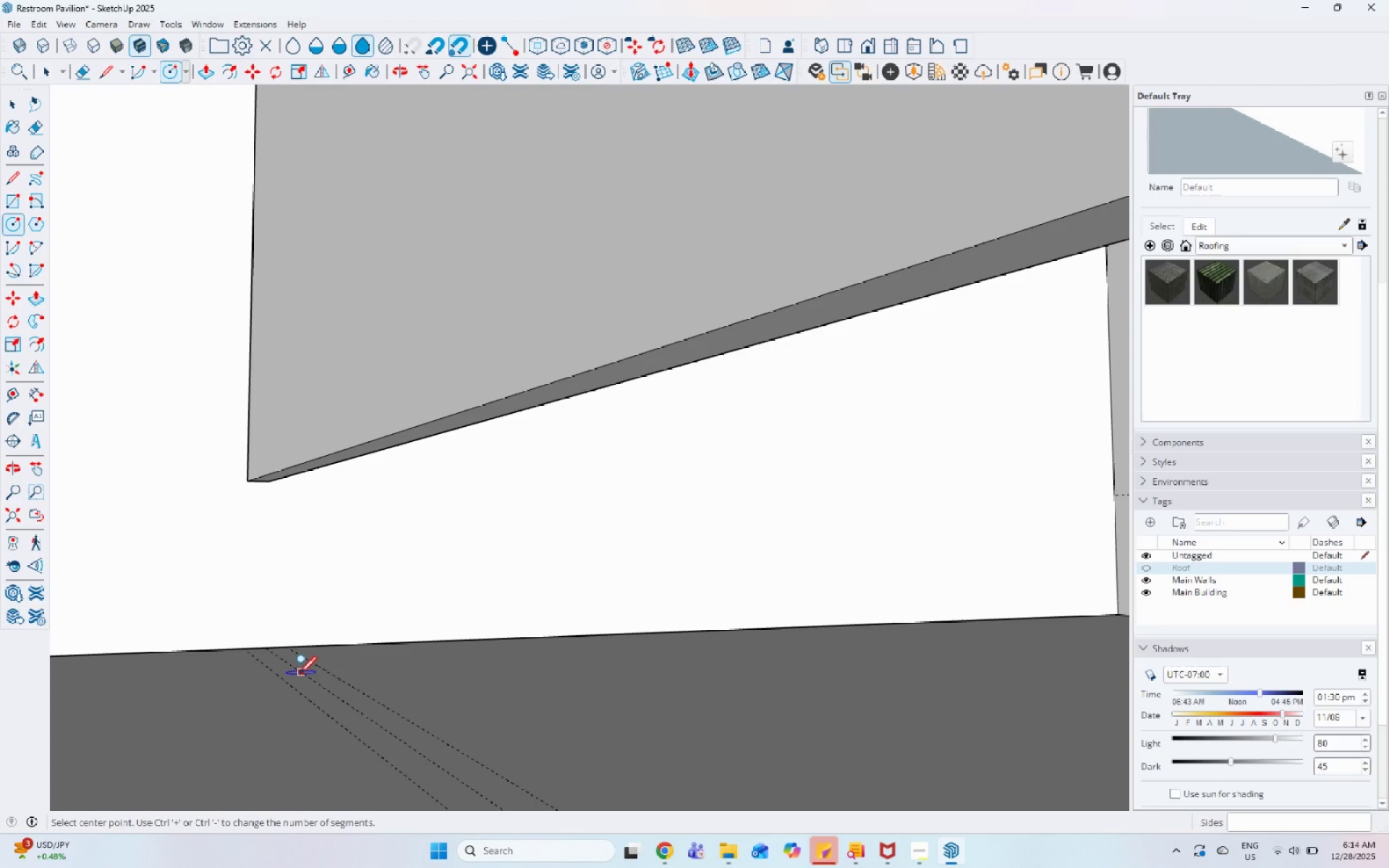 
left_click([297, 673])
 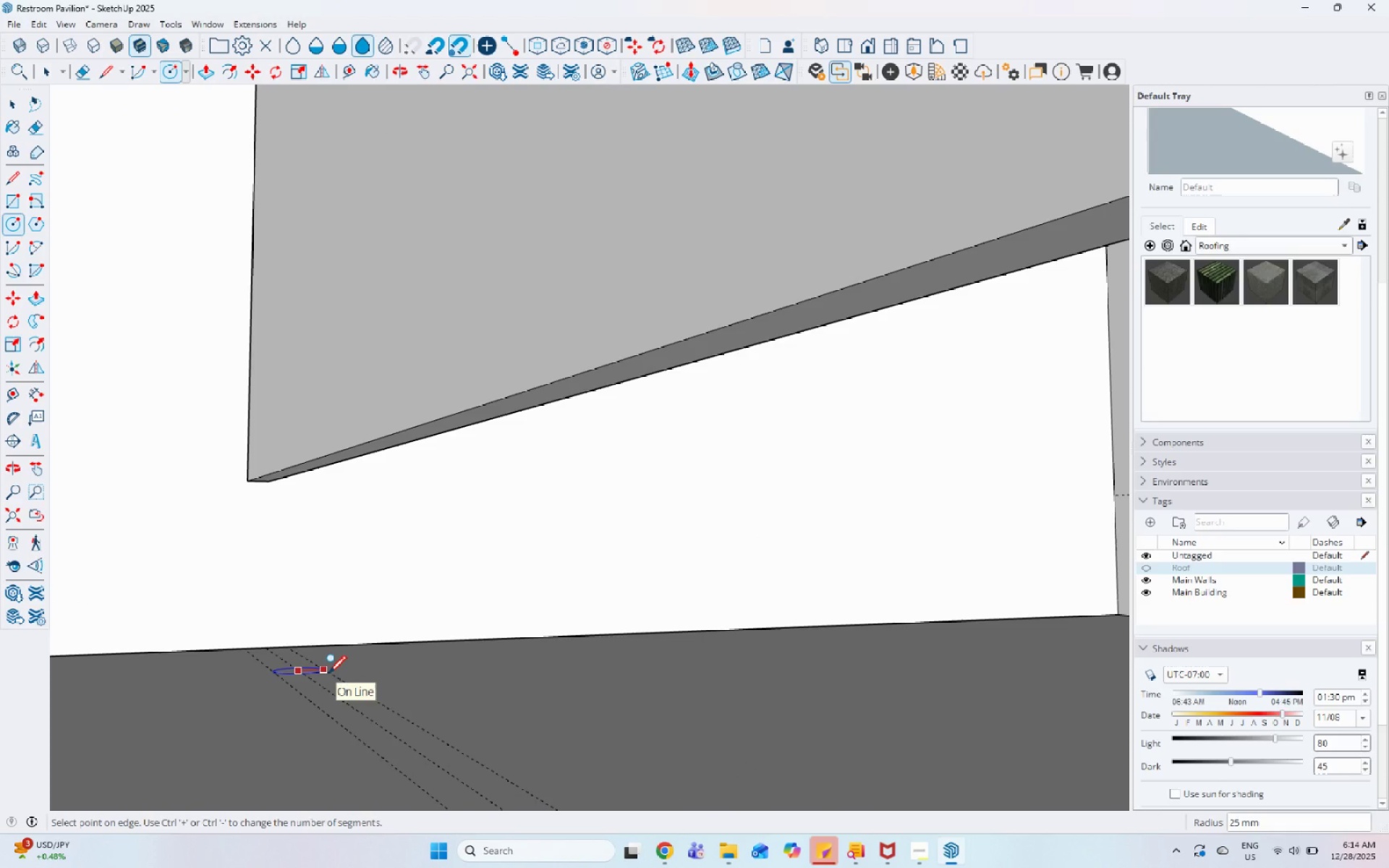 
left_click([329, 675])
 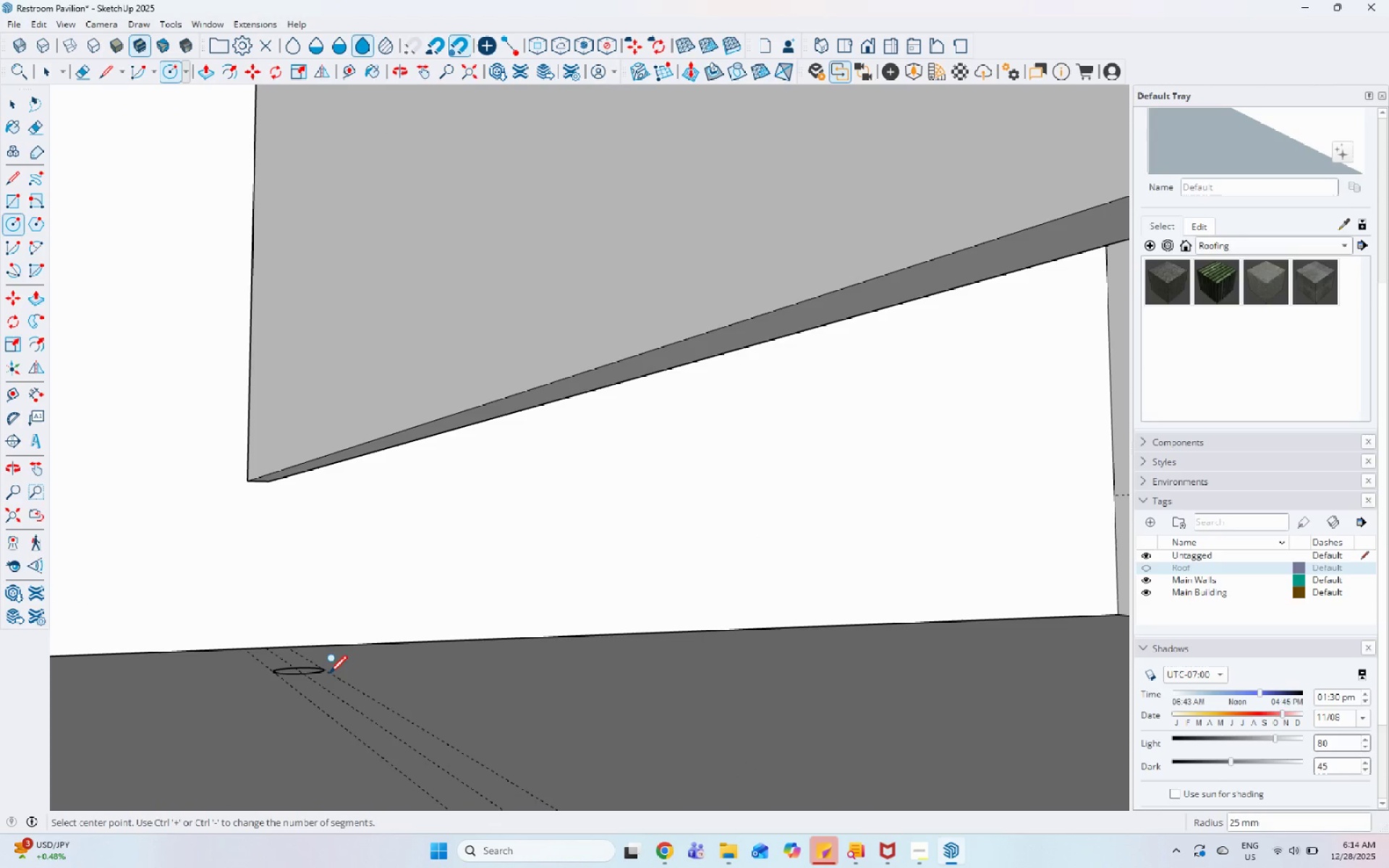 
key(Space)
 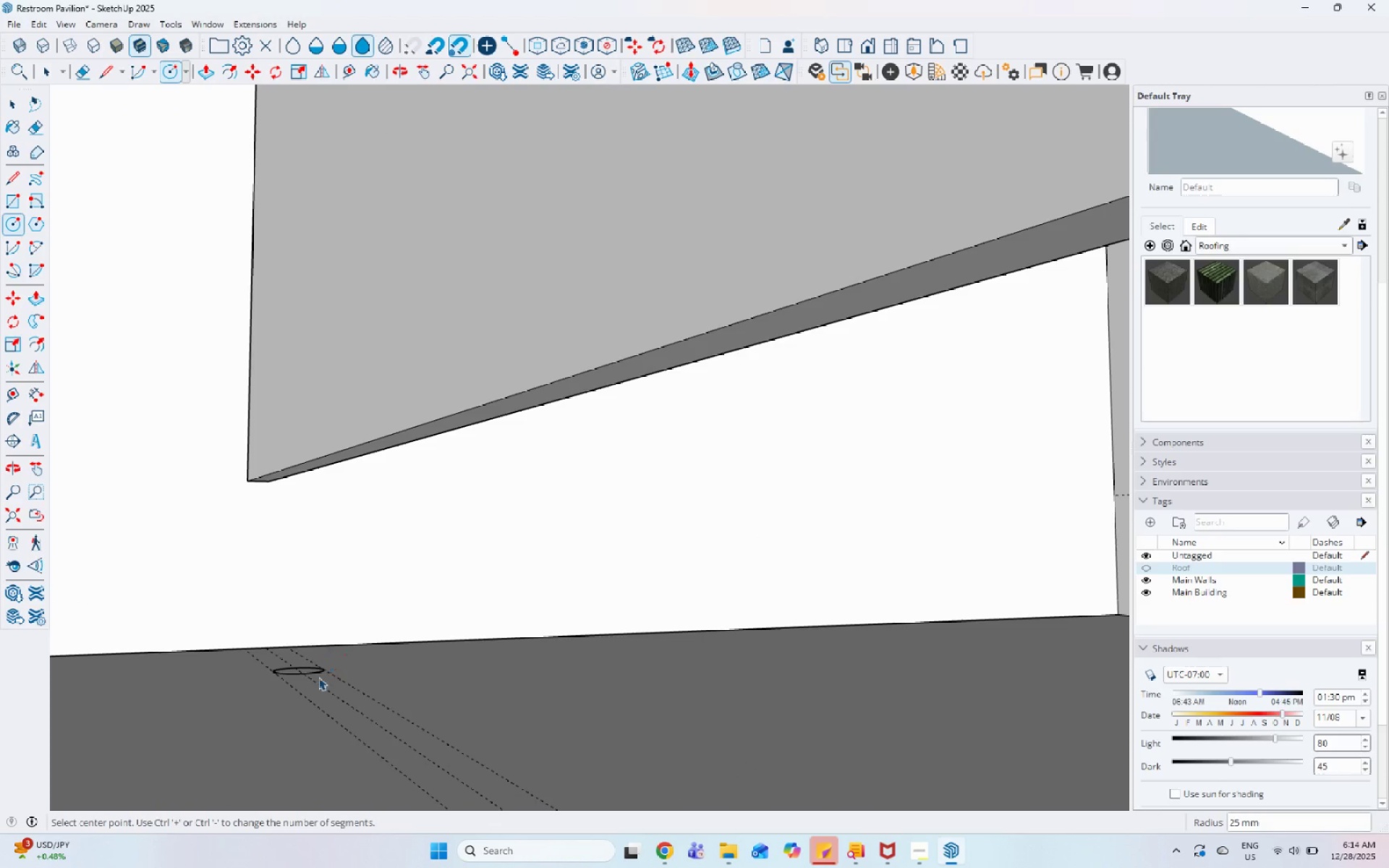 
left_click([307, 666])
 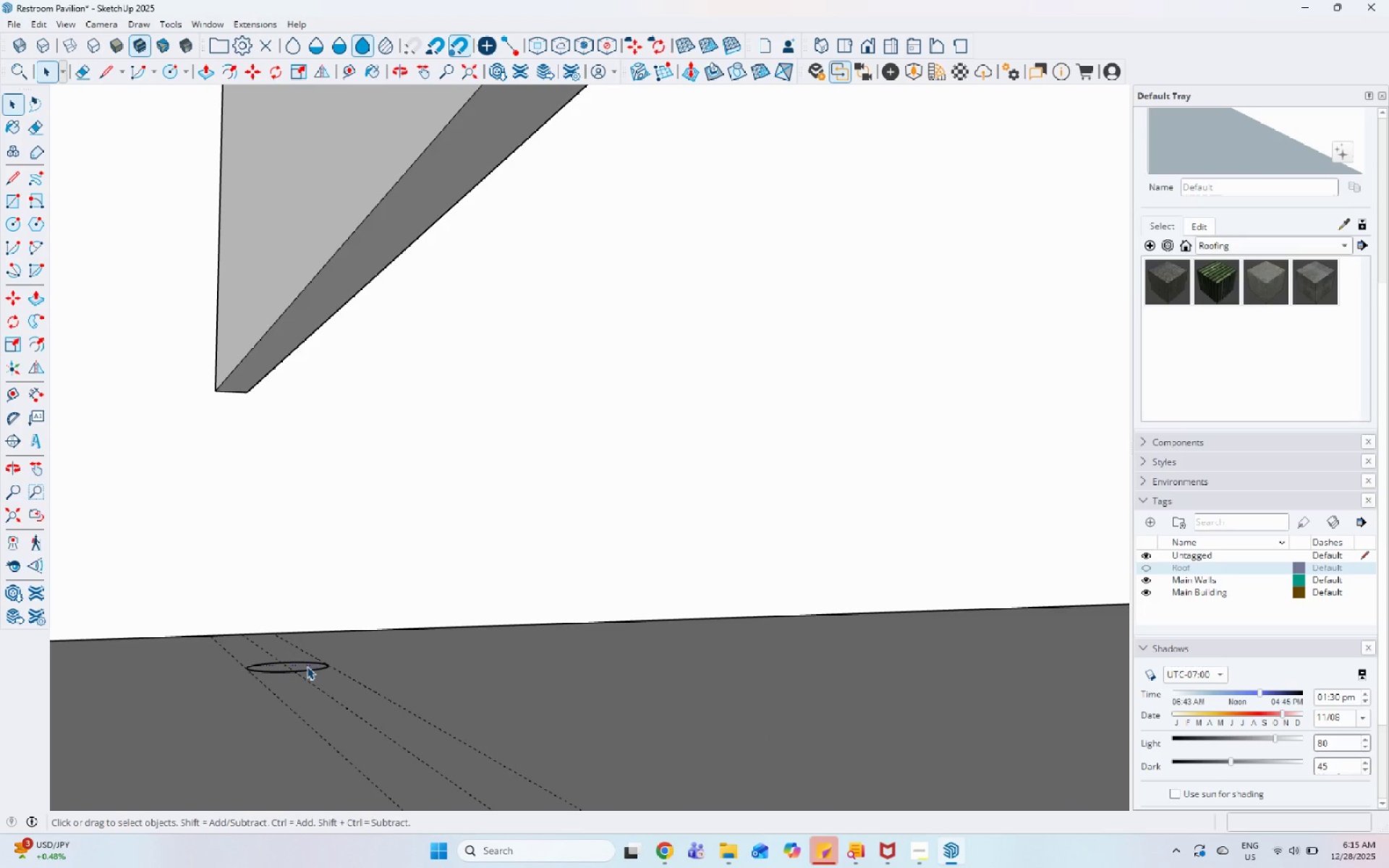 
scroll: coordinate [317, 677], scroll_direction: up, amount: 5.0
 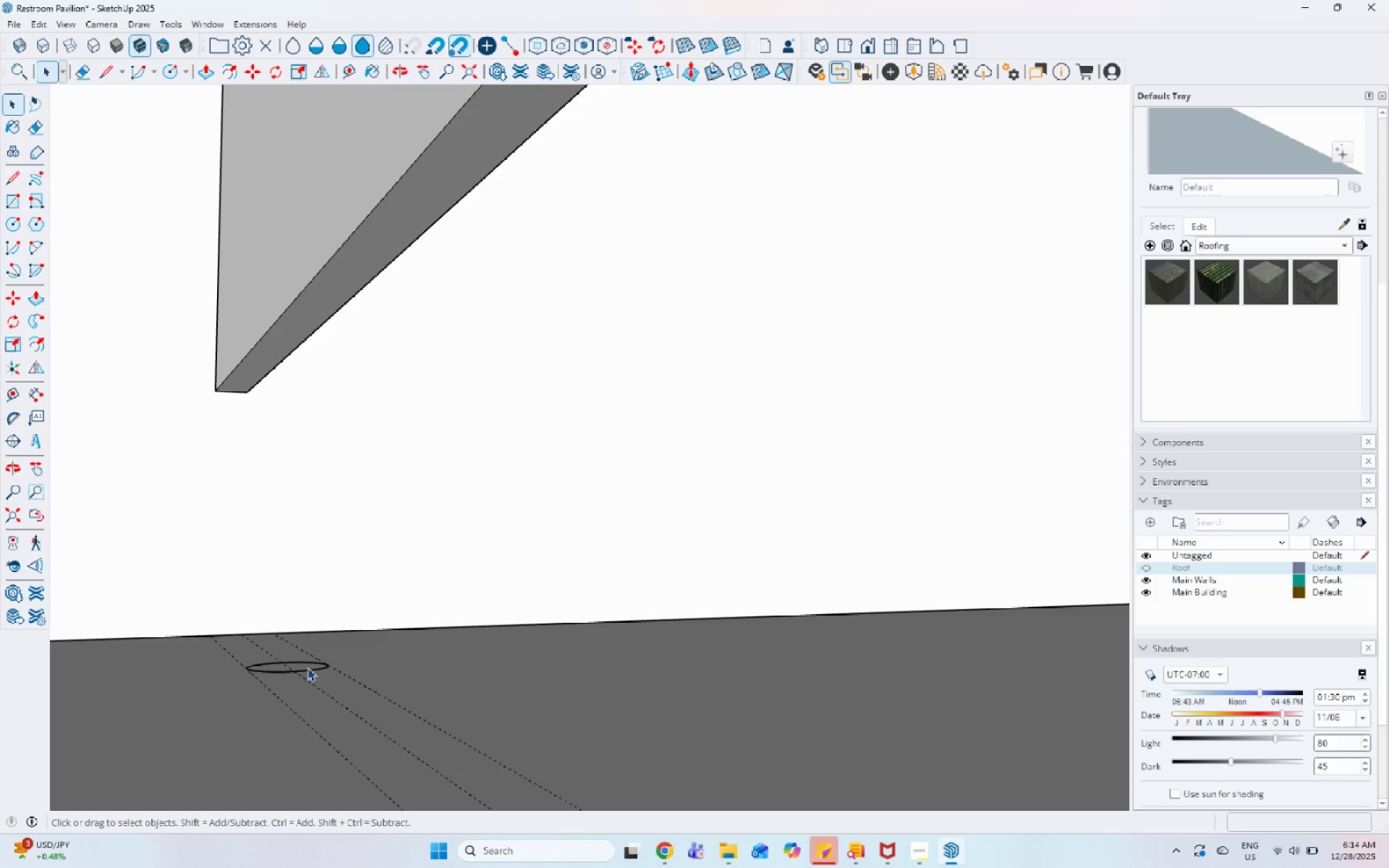 
key(P)
 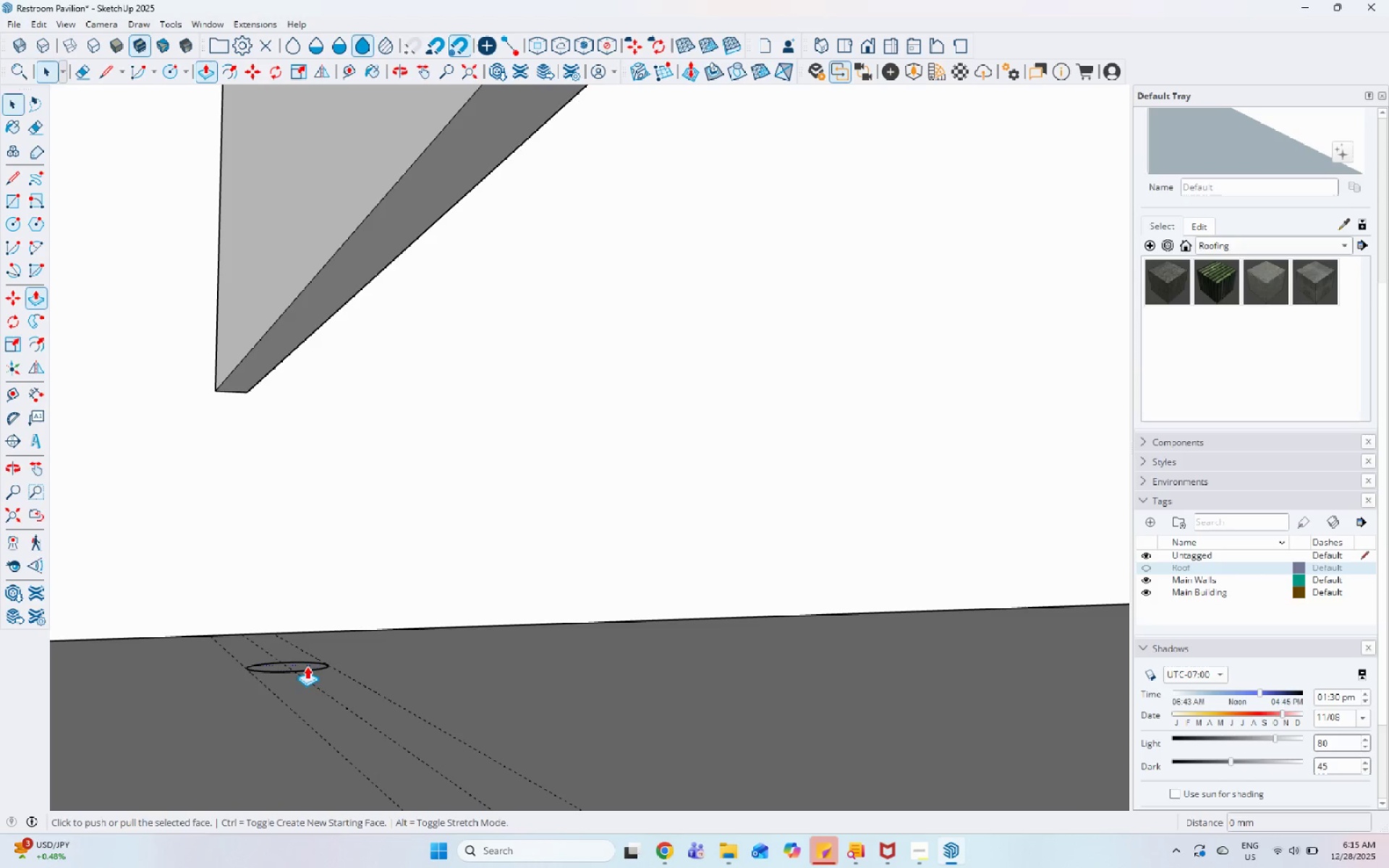 
left_click([307, 666])
 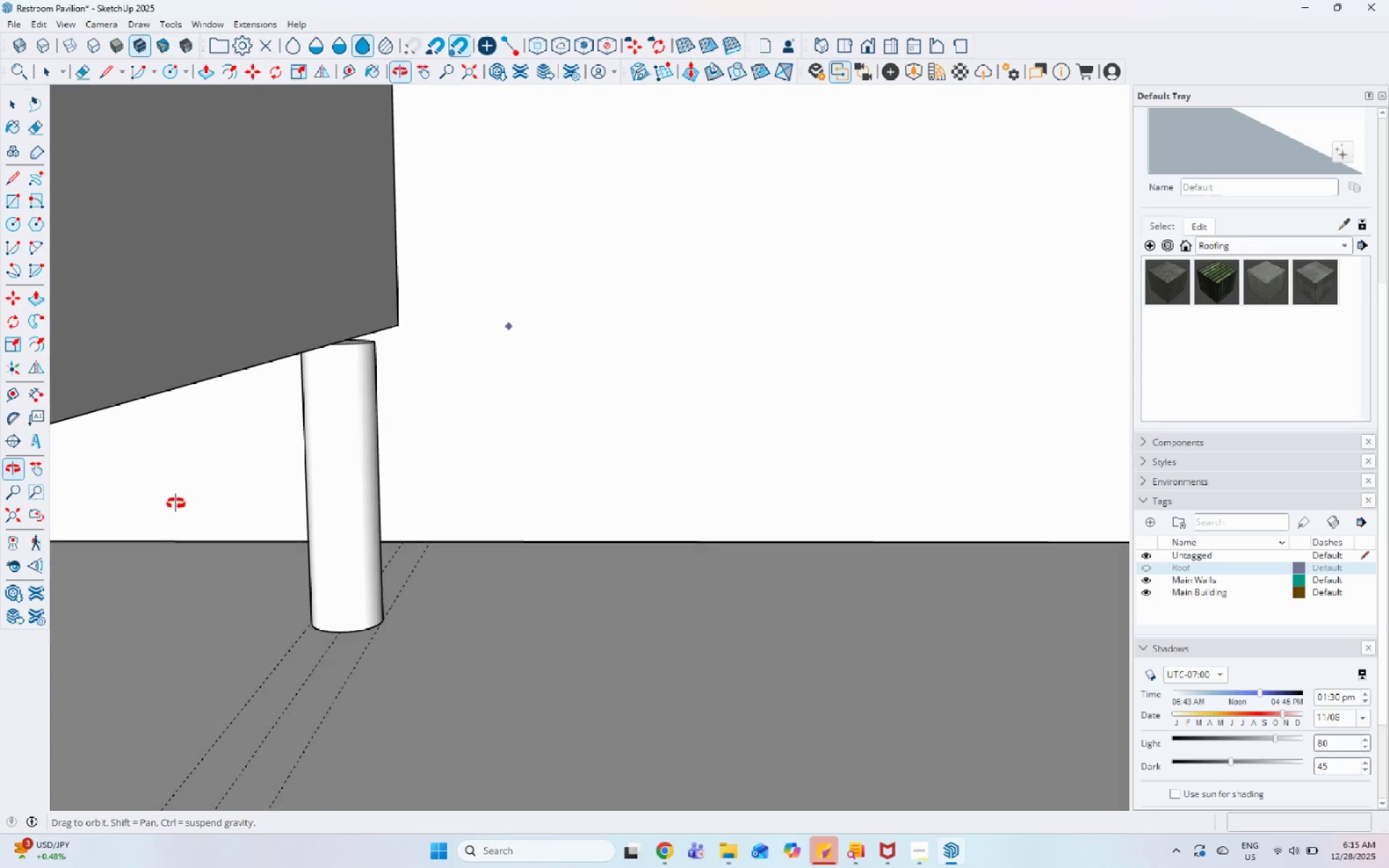 
wait(6.27)
 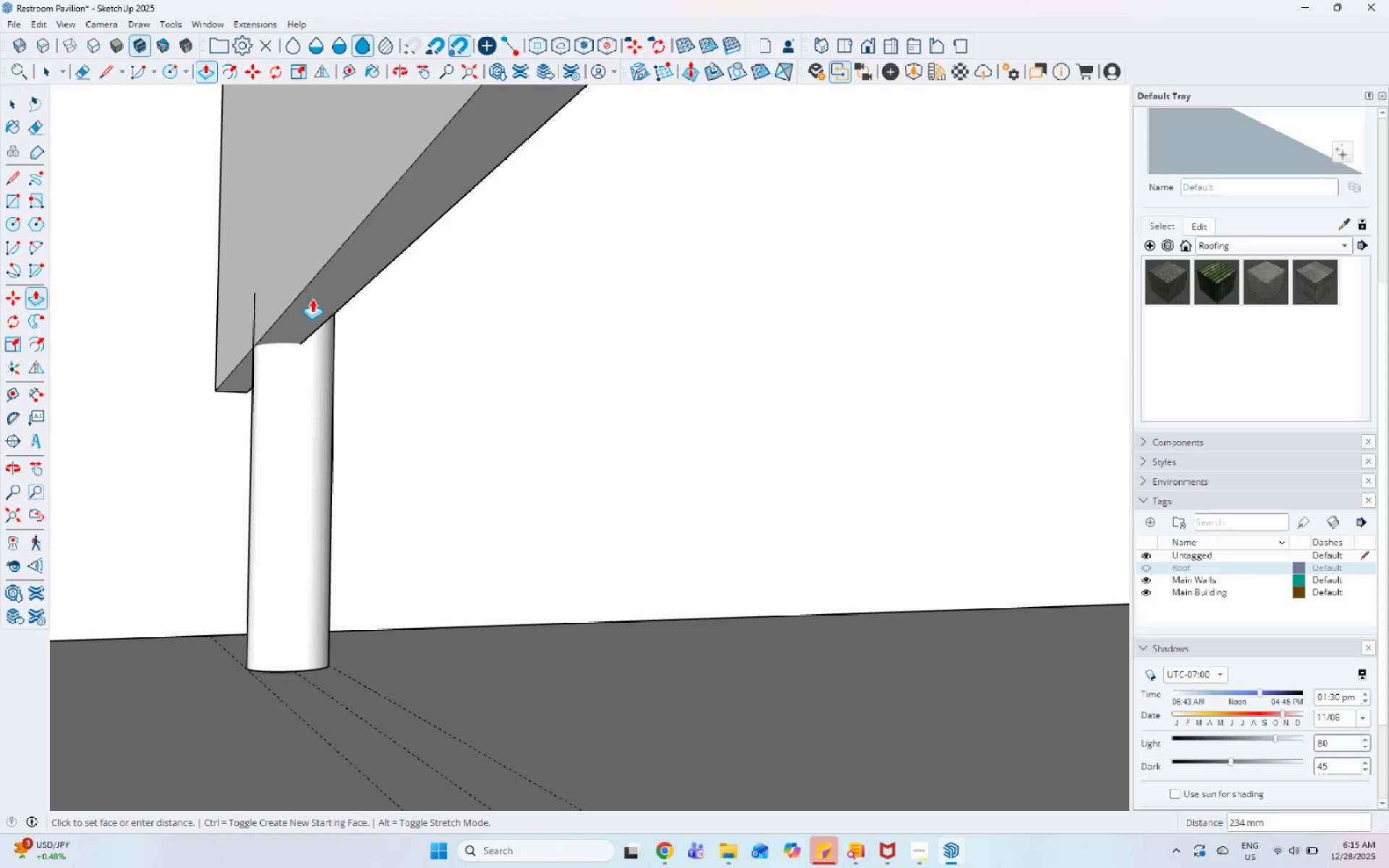 
key(Space)
 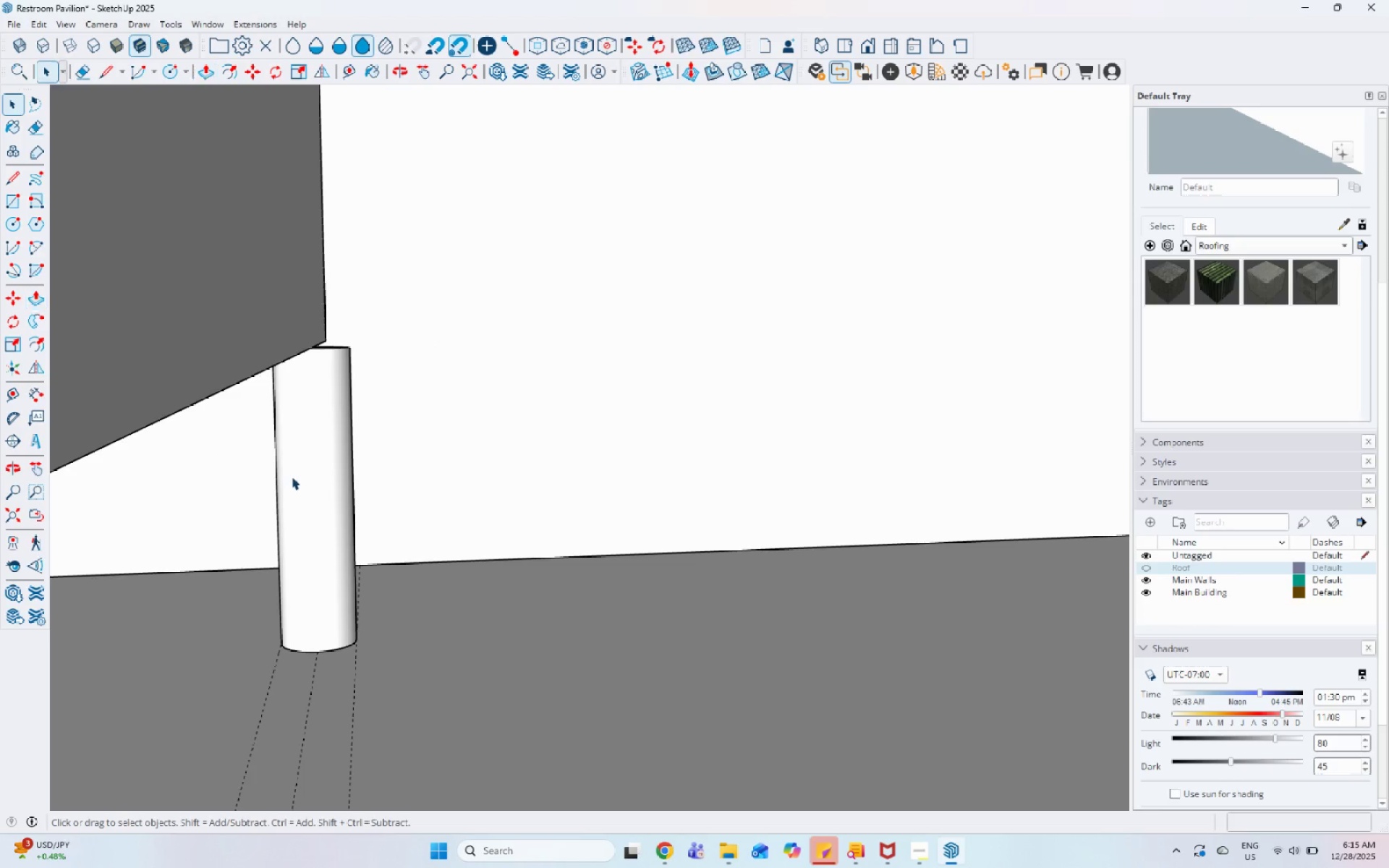 
left_click([292, 477])
 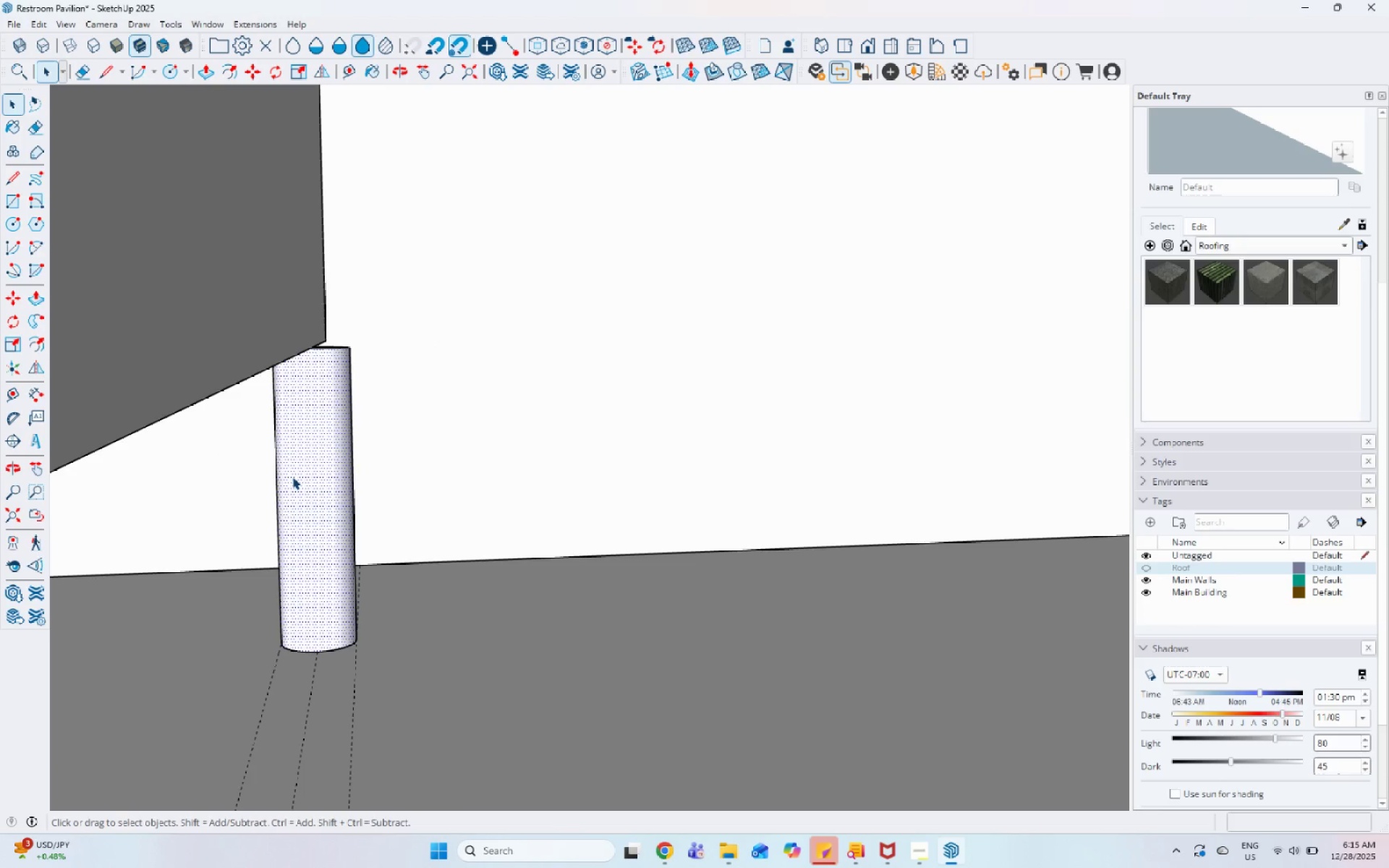 
right_click([292, 477])
 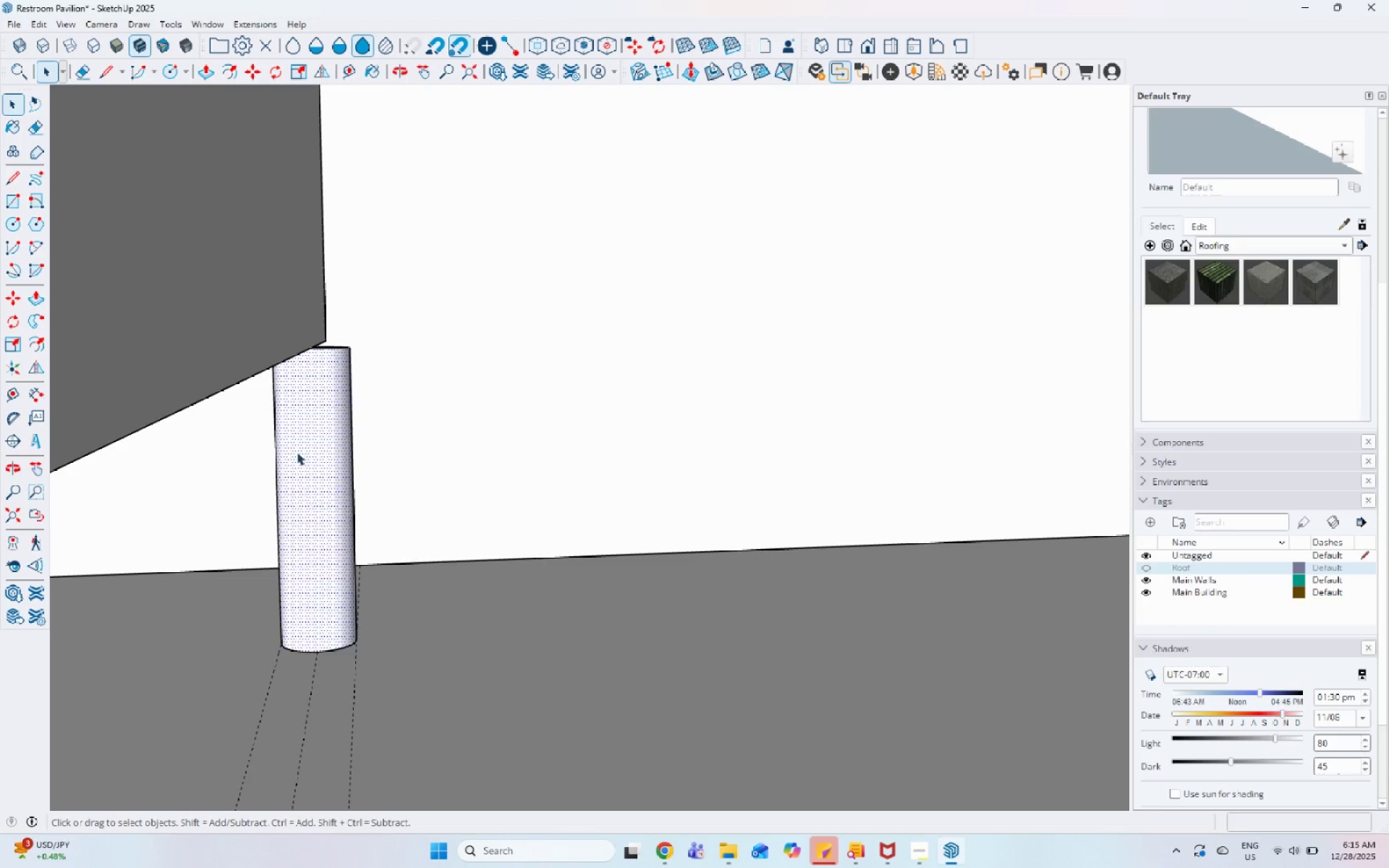 
double_click([297, 452])
 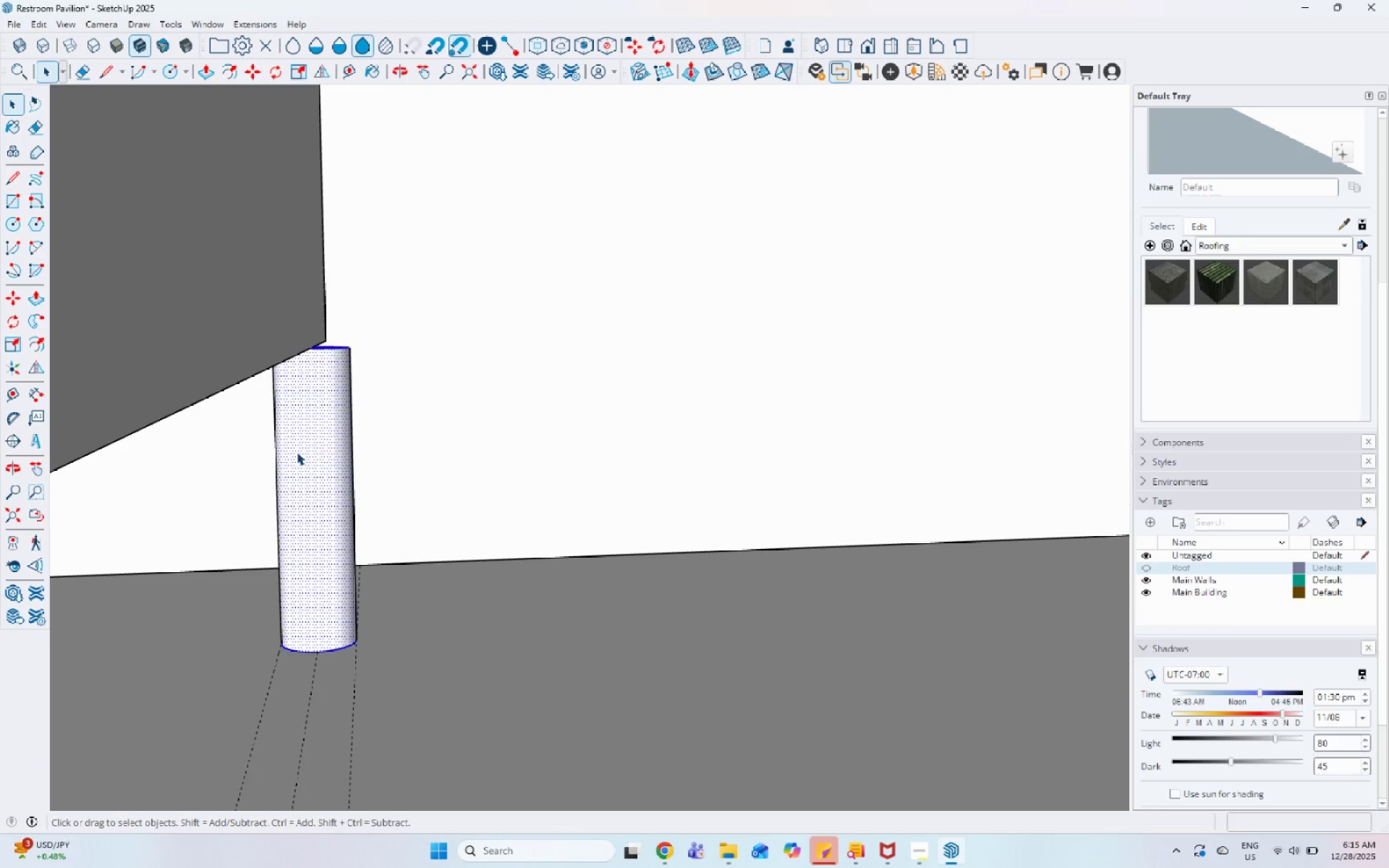 
triple_click([297, 452])
 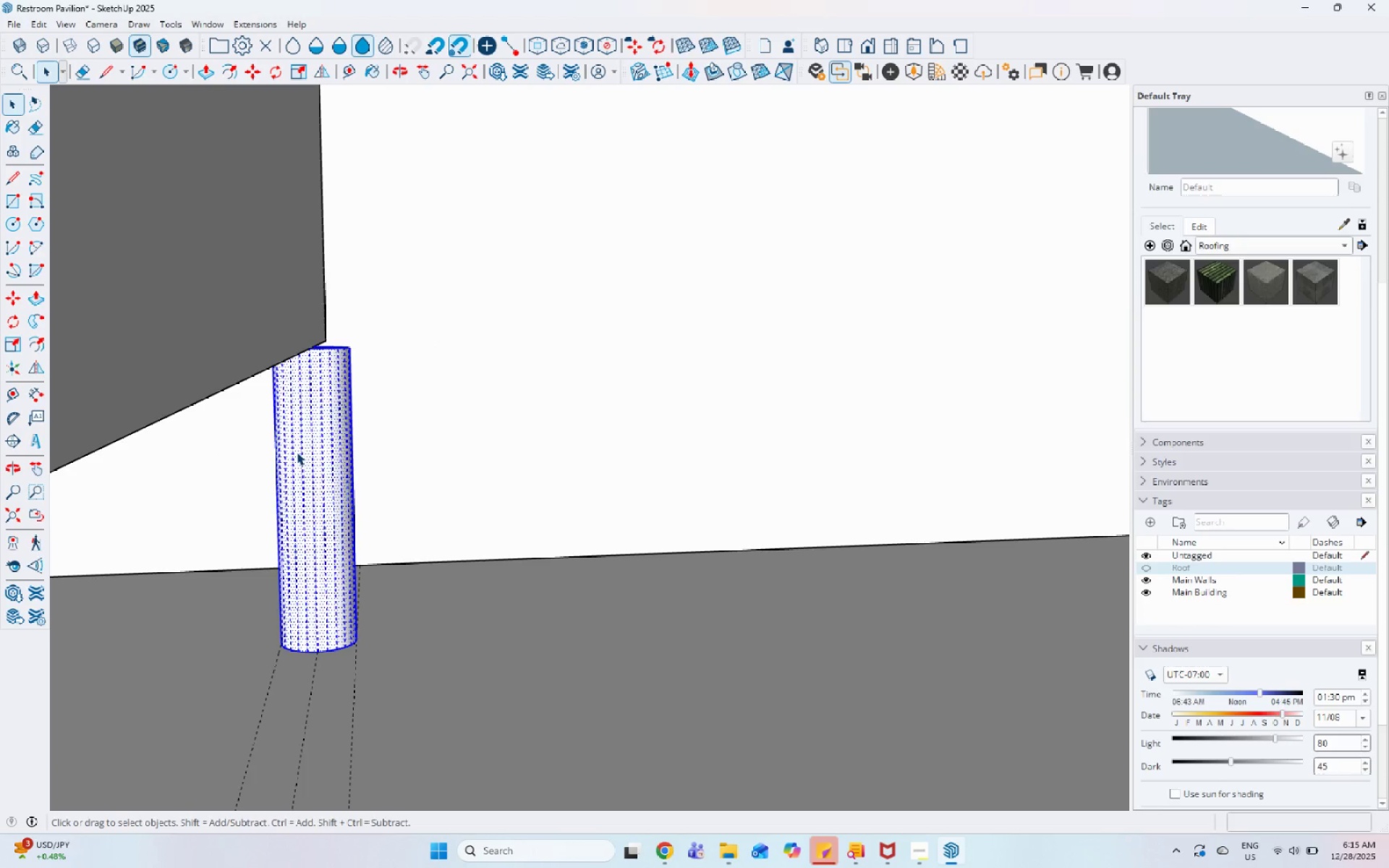 
right_click([297, 452])
 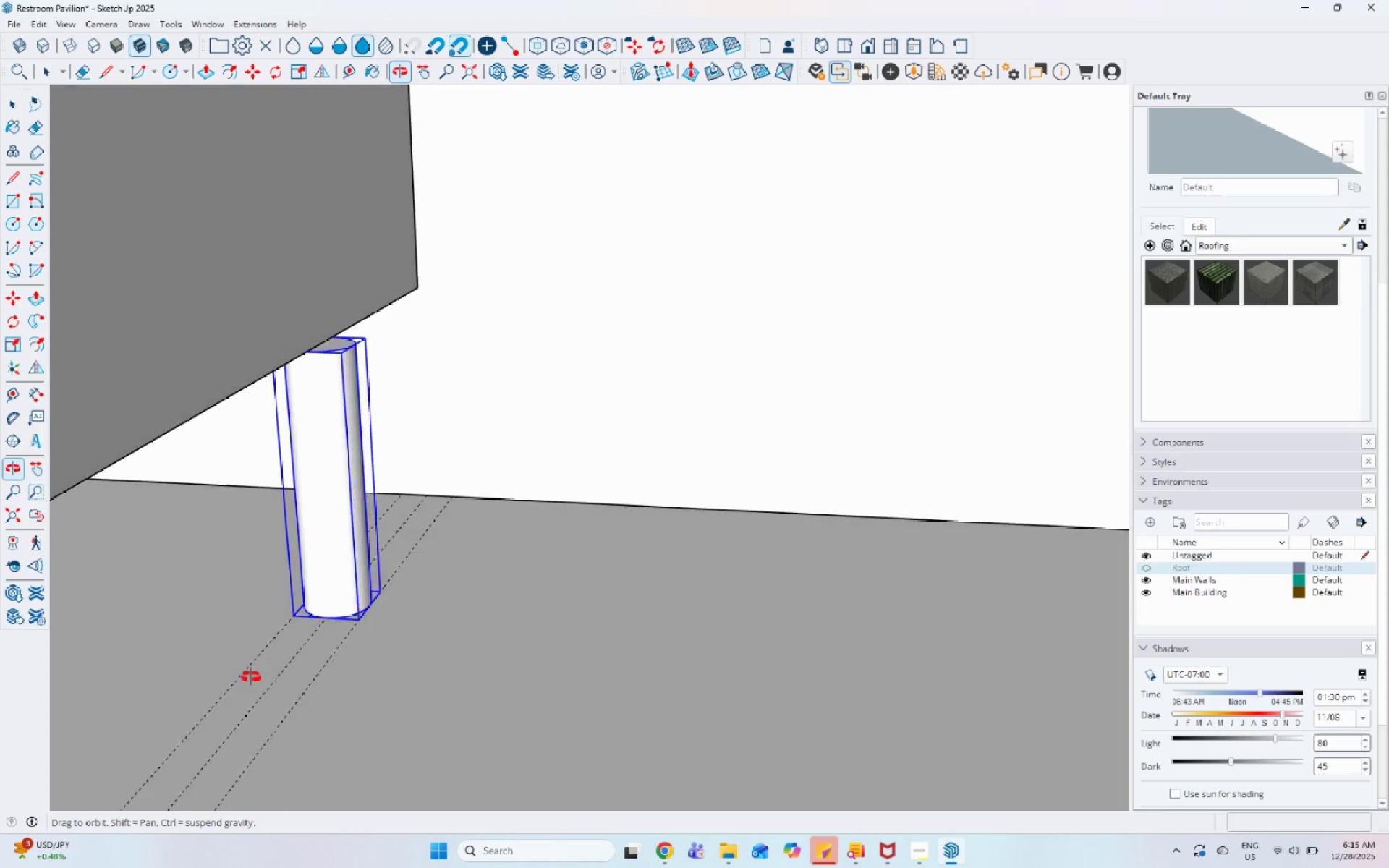 
scroll: coordinate [483, 307], scroll_direction: up, amount: 1.0
 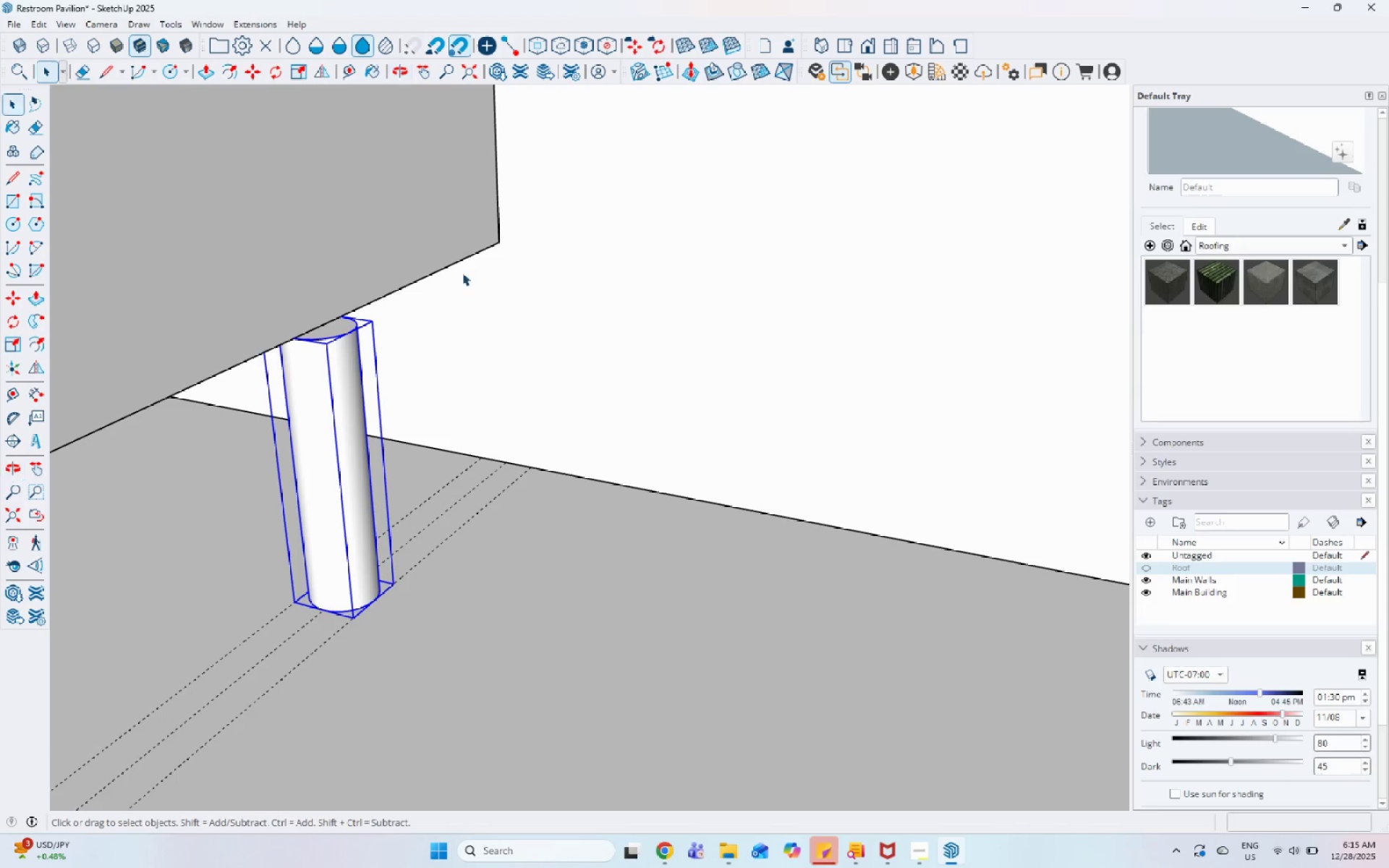 
left_click([467, 249])
 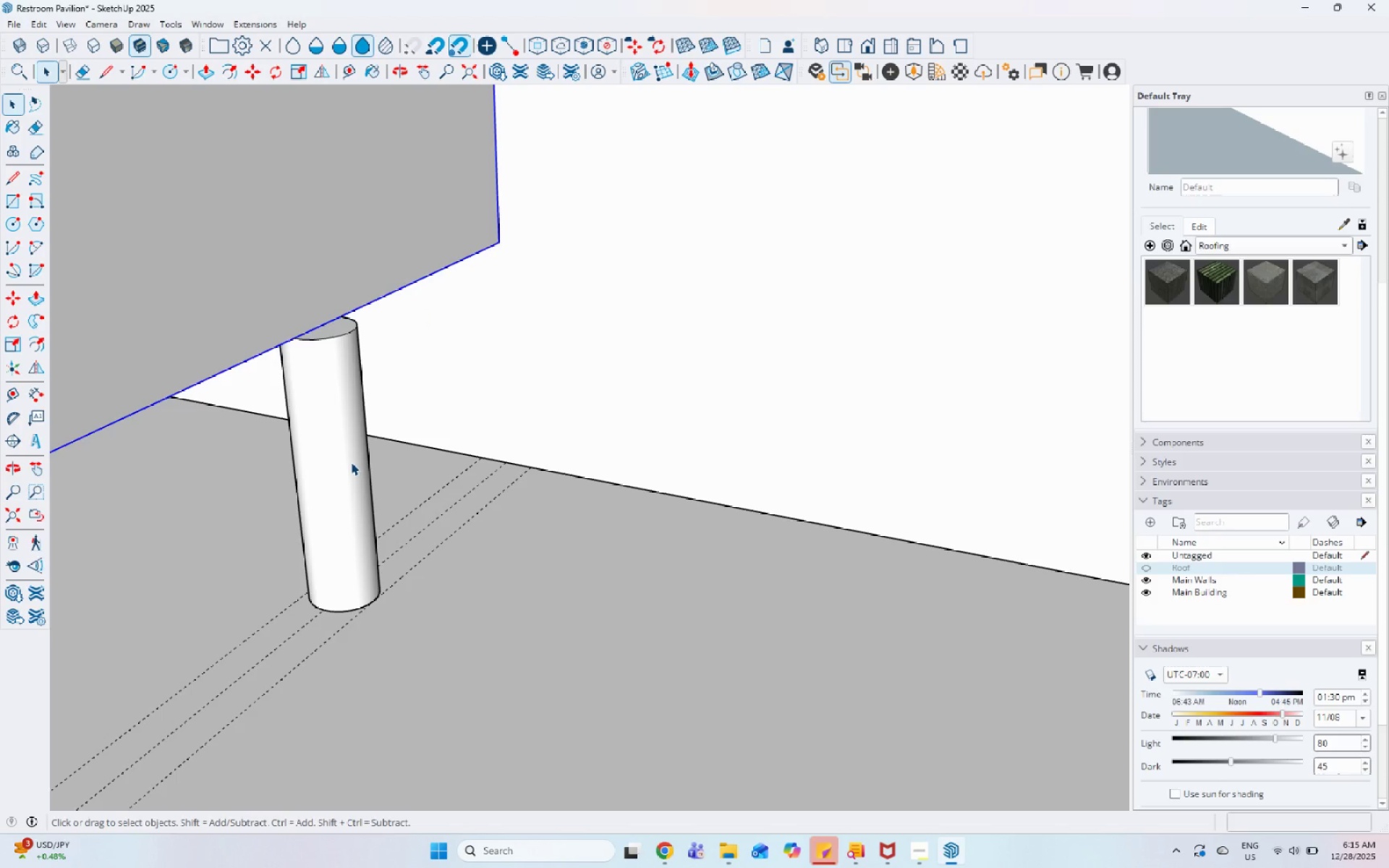 
key(M)
 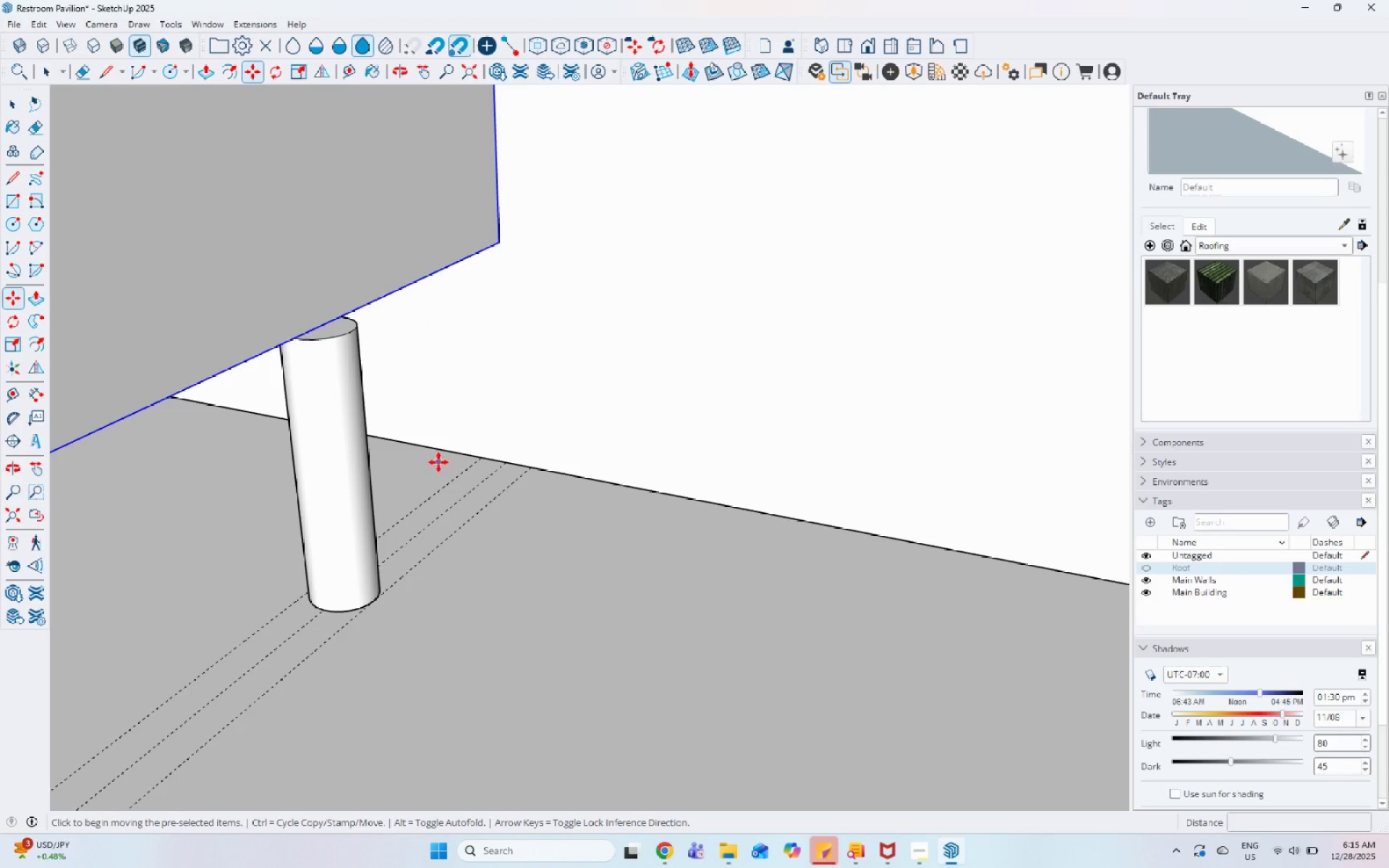 
left_click([425, 469])
 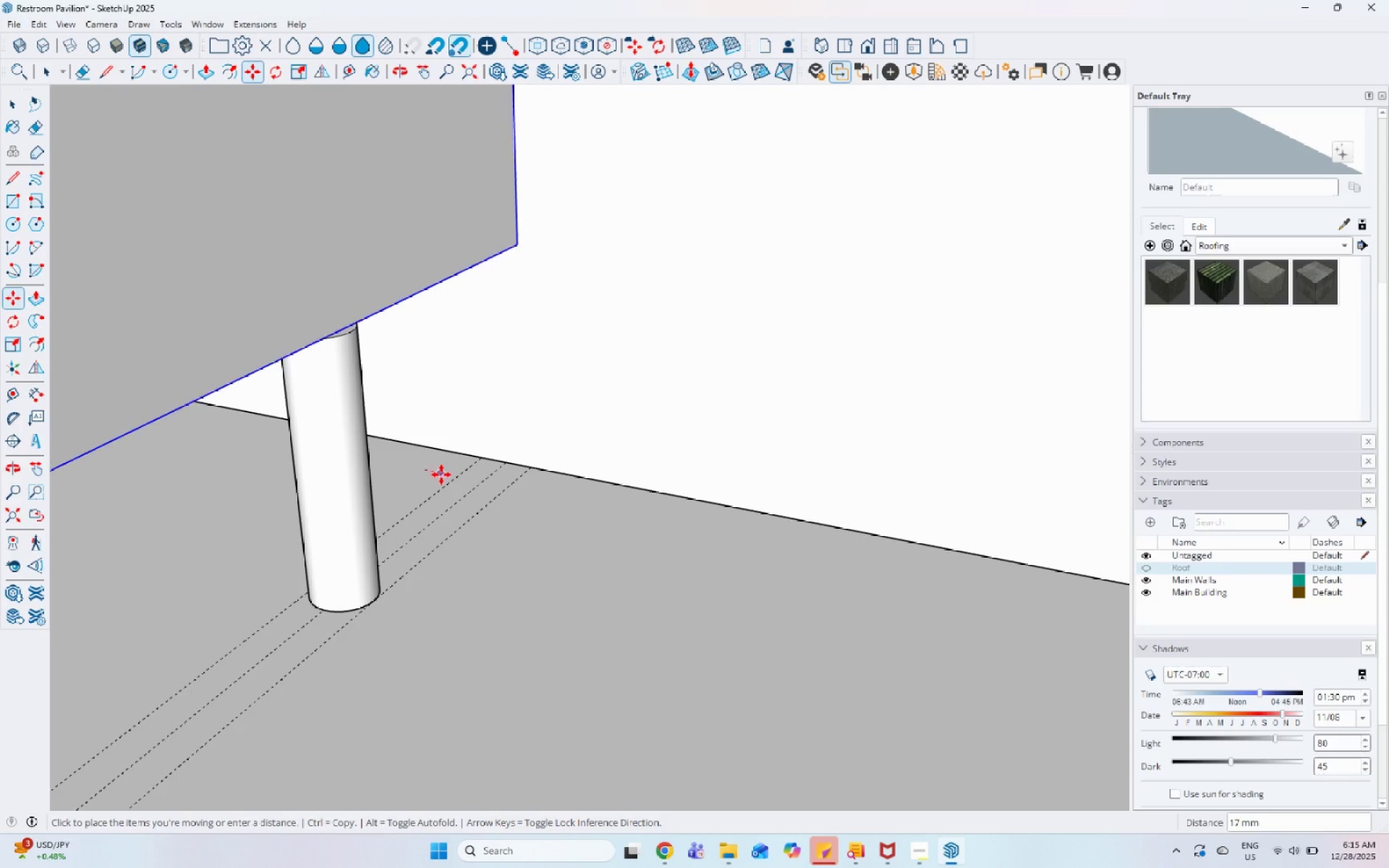 
left_click([441, 475])
 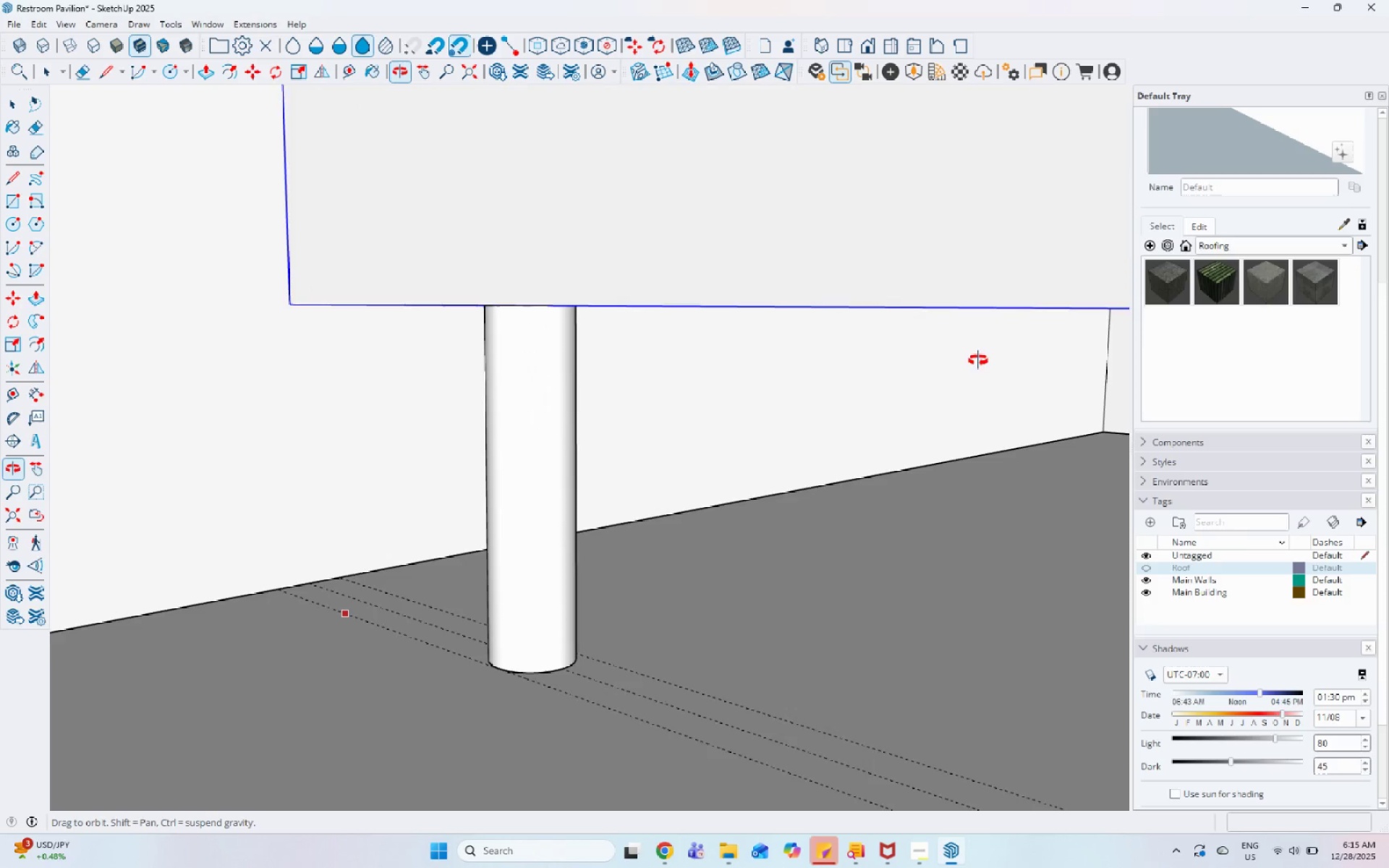 
hold_key(key=Space, duration=17.95)
 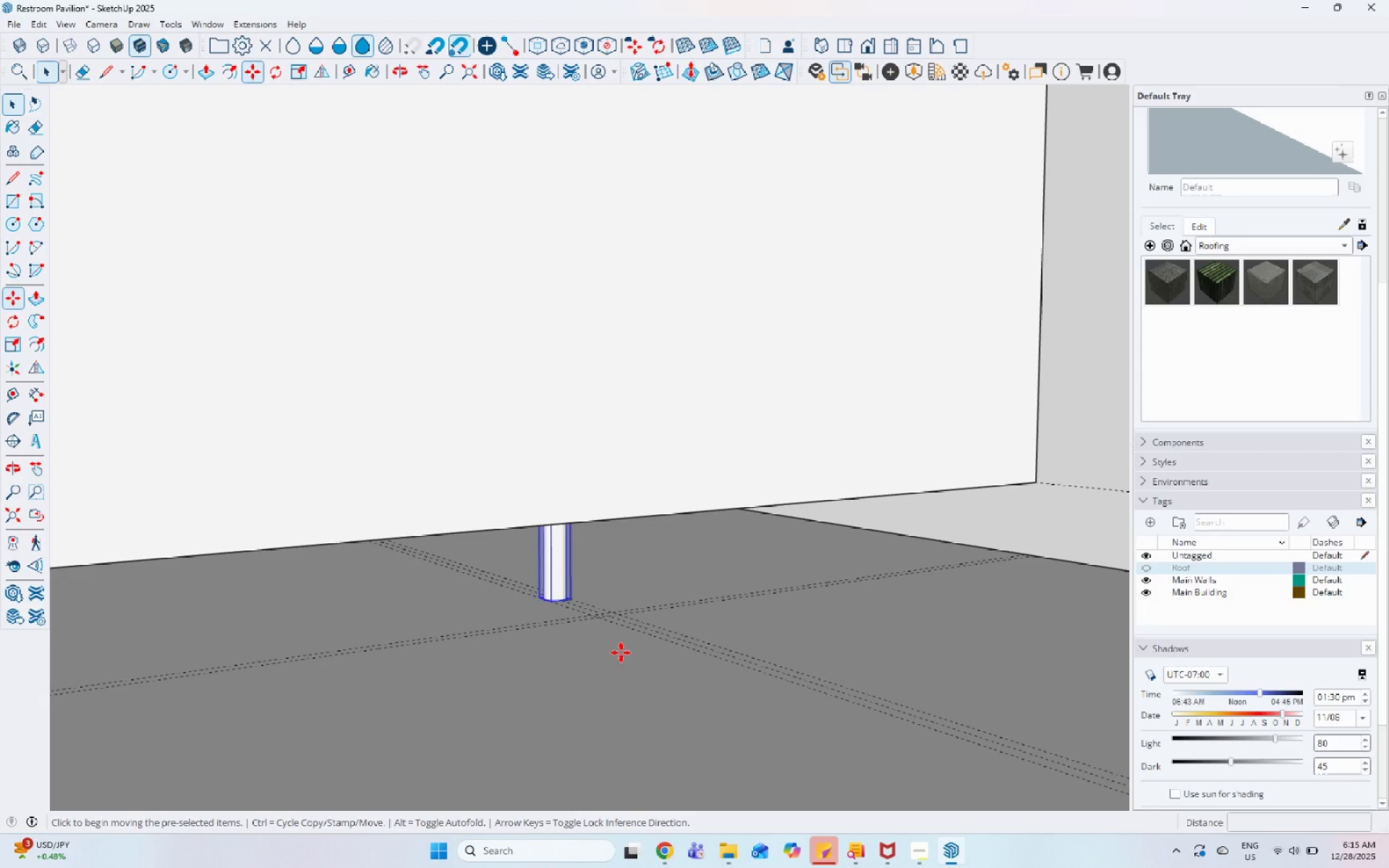 
scroll: coordinate [401, 494], scroll_direction: down, amount: 133.0
 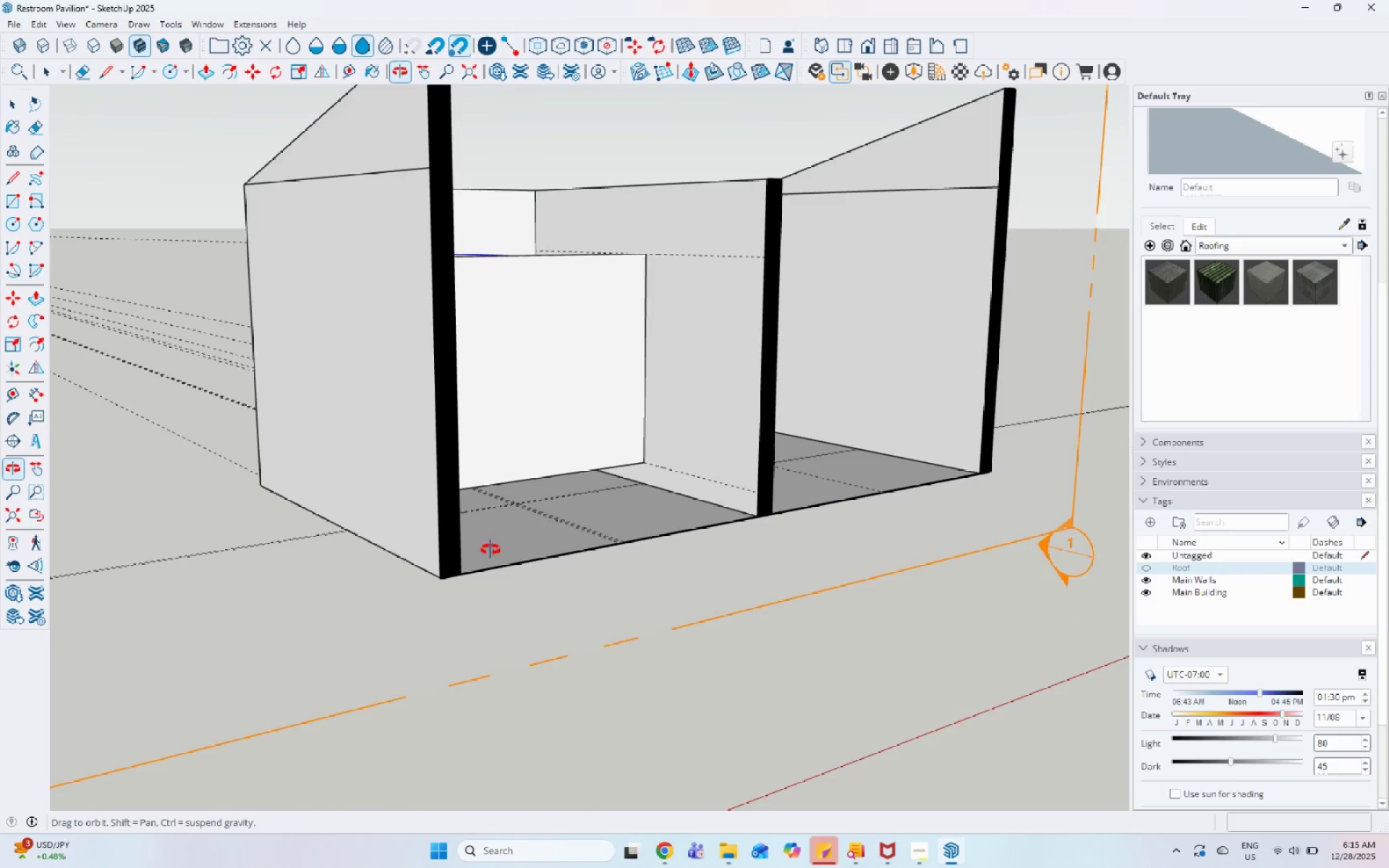 
left_click([338, 424])
 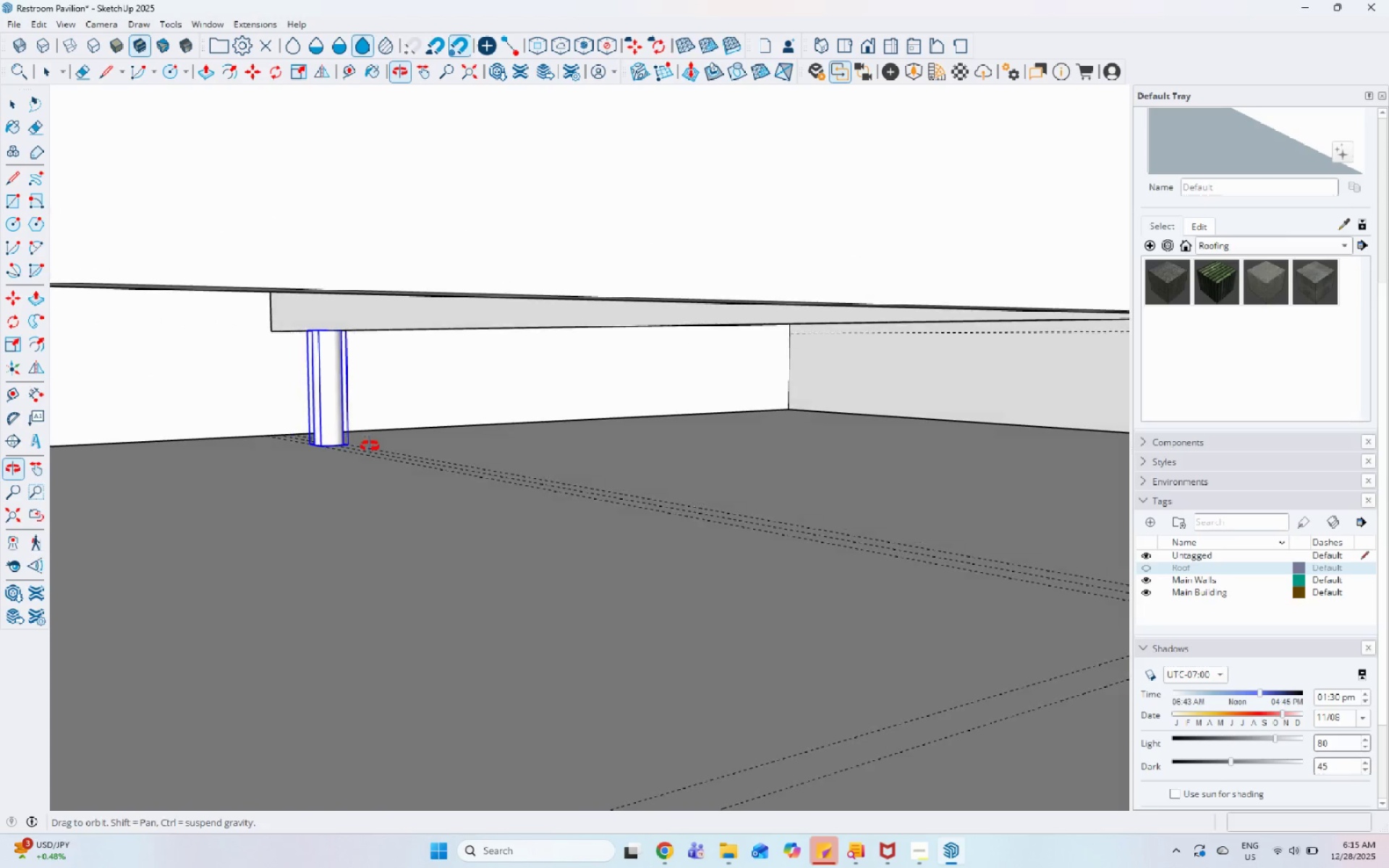 
scroll: coordinate [360, 438], scroll_direction: up, amount: 19.0
 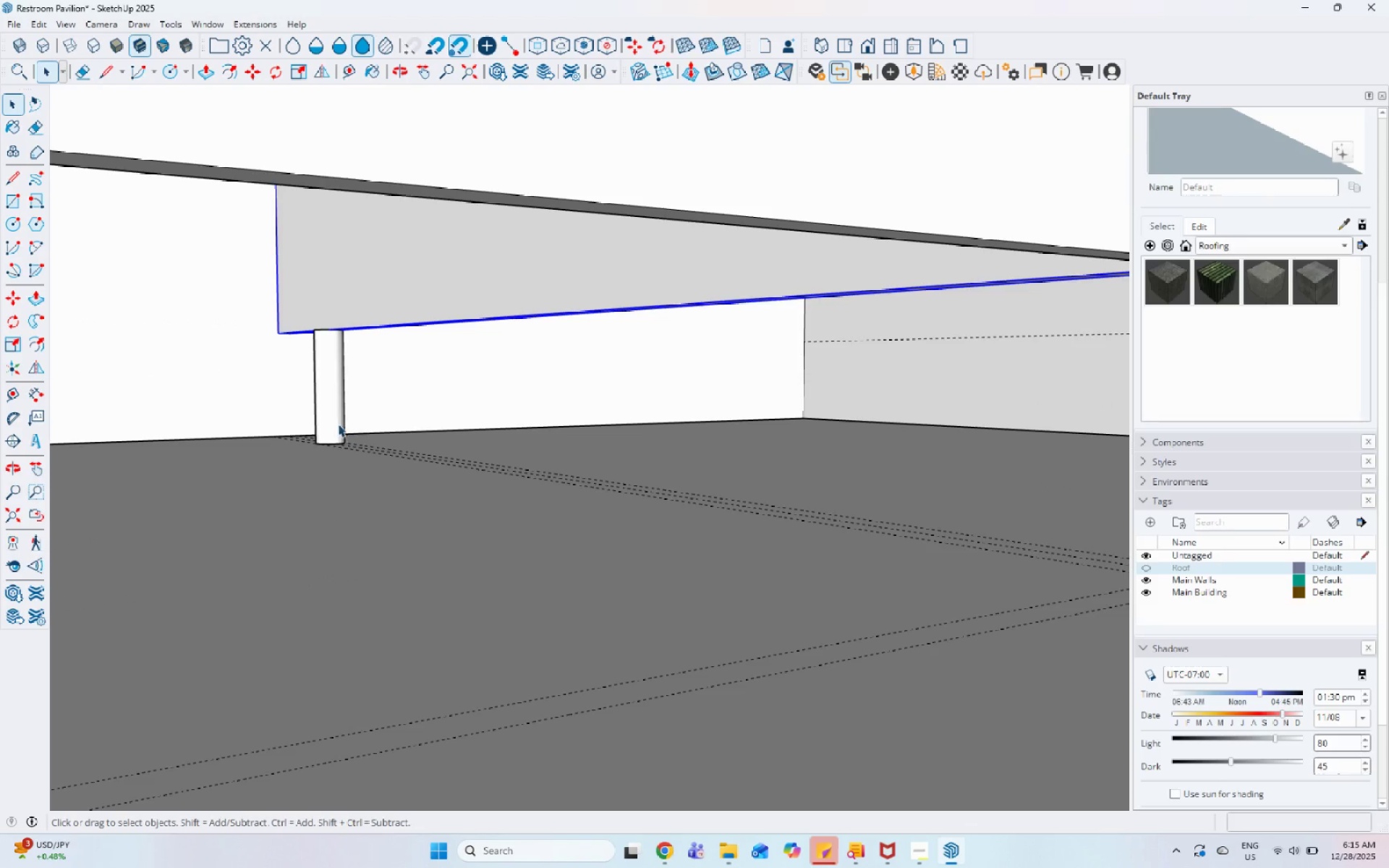 
key(M)
 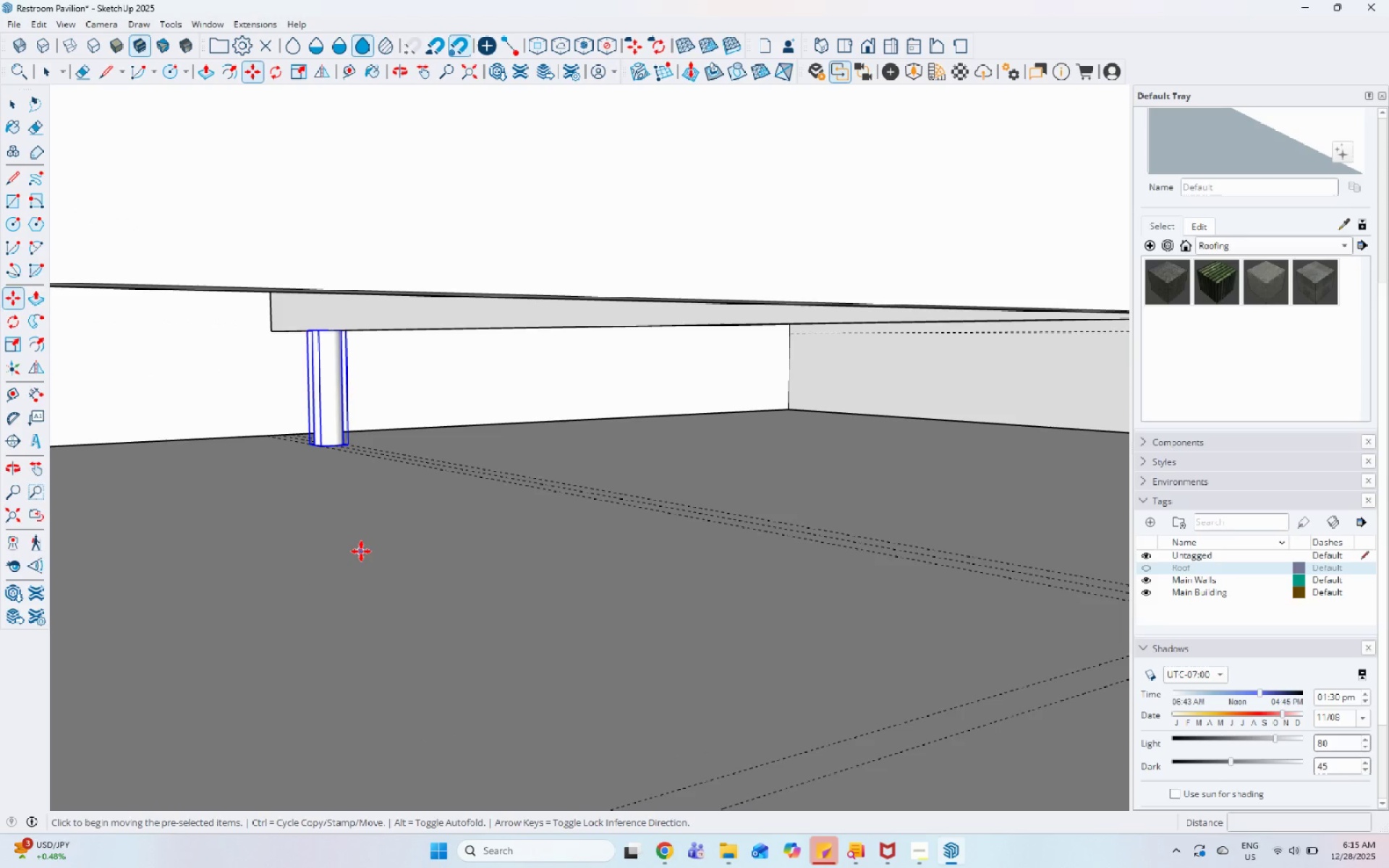 
key(Control+ControlLeft)
 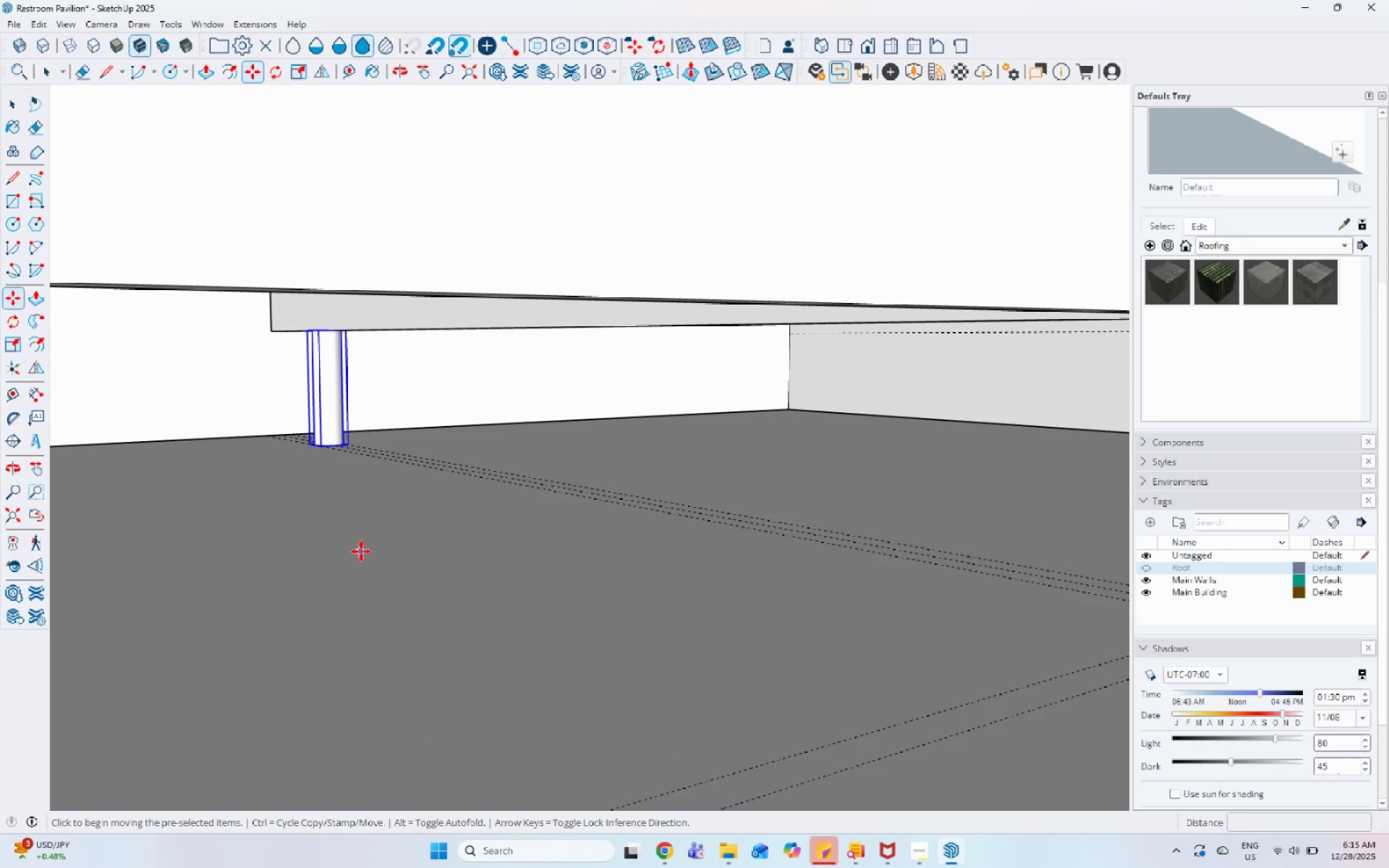 
left_click_drag(start_coordinate=[361, 551], to_coordinate=[388, 568])
 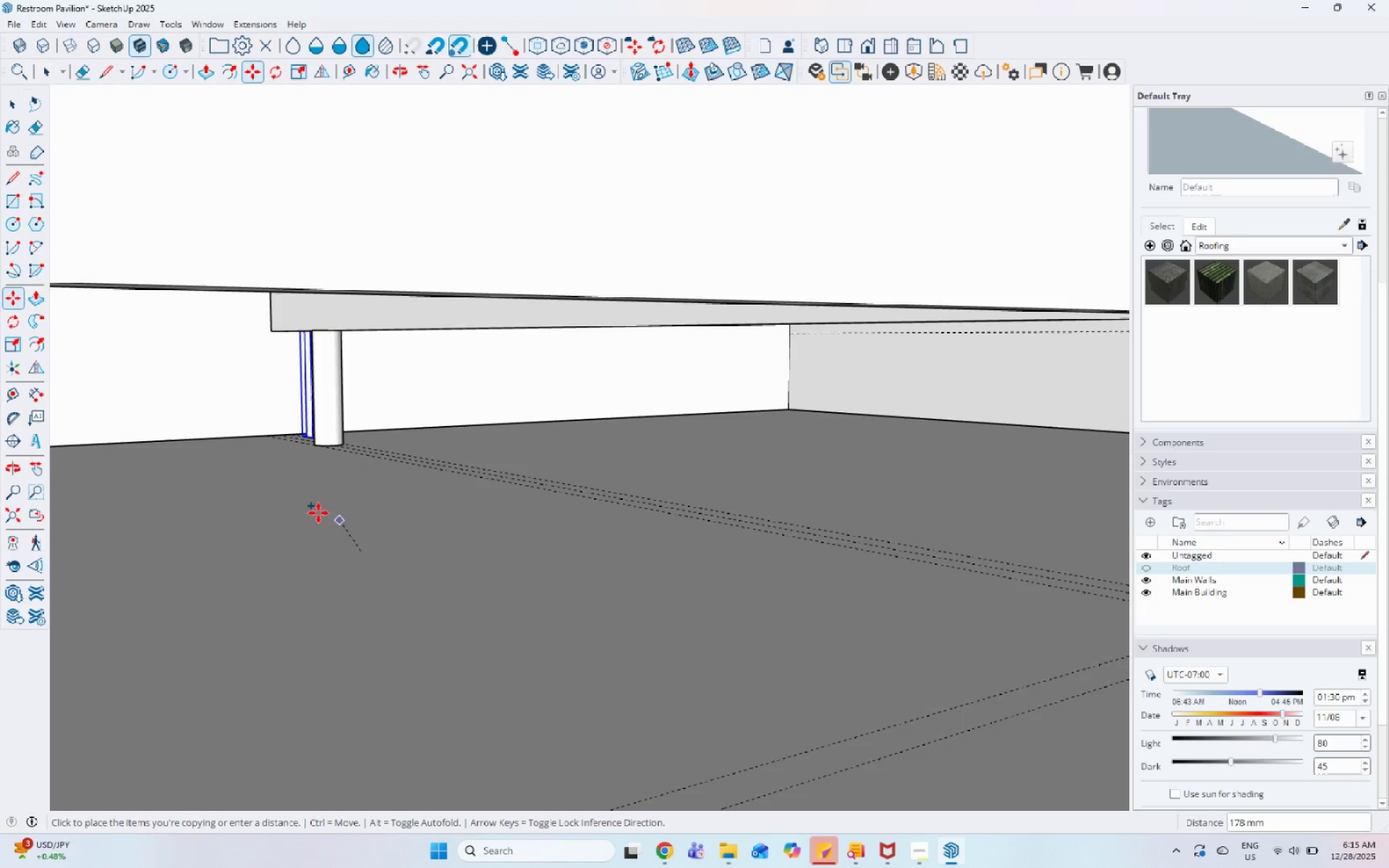 
scroll: coordinate [578, 597], scroll_direction: down, amount: 13.0
 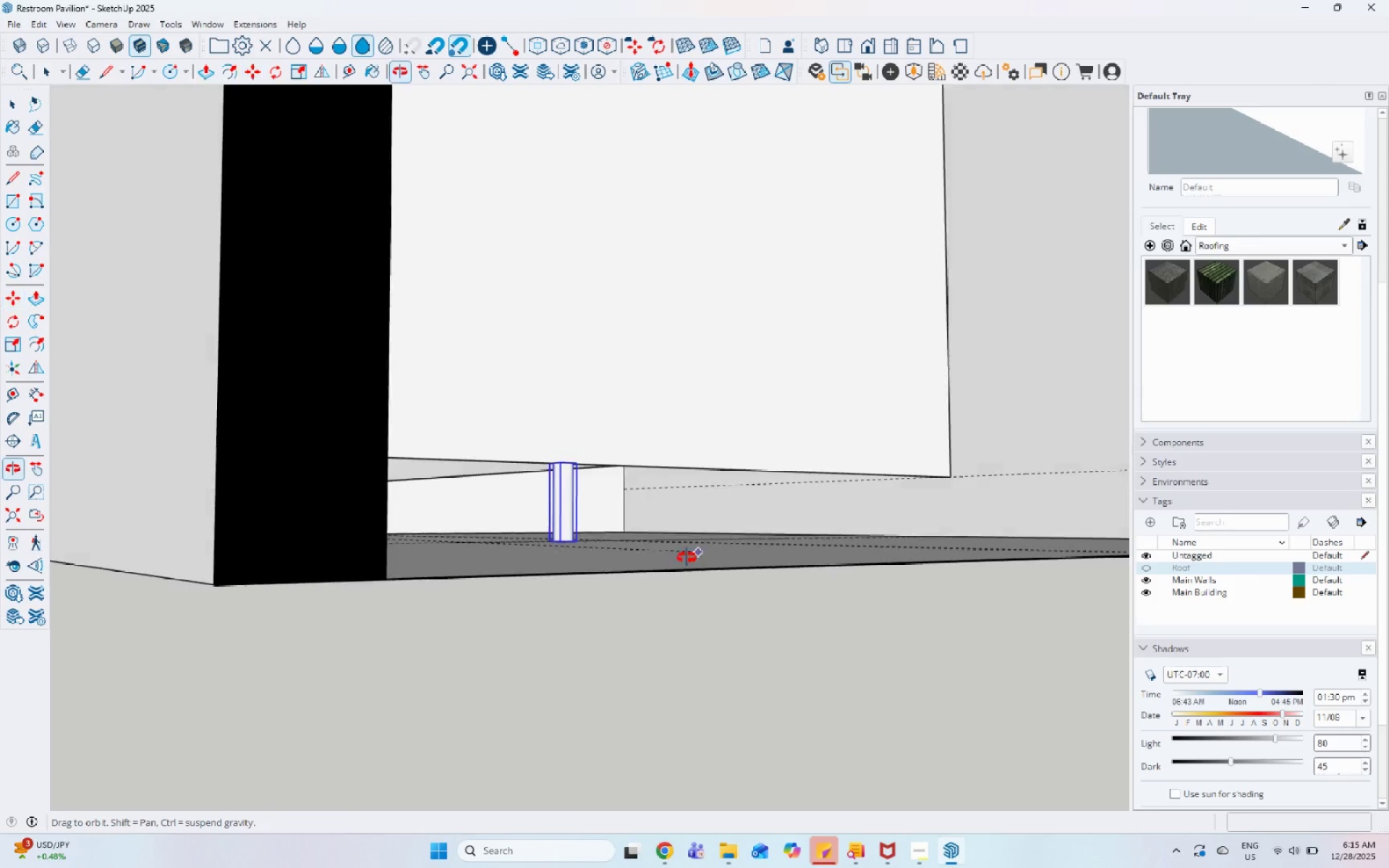 
scroll: coordinate [625, 543], scroll_direction: up, amount: 4.0
 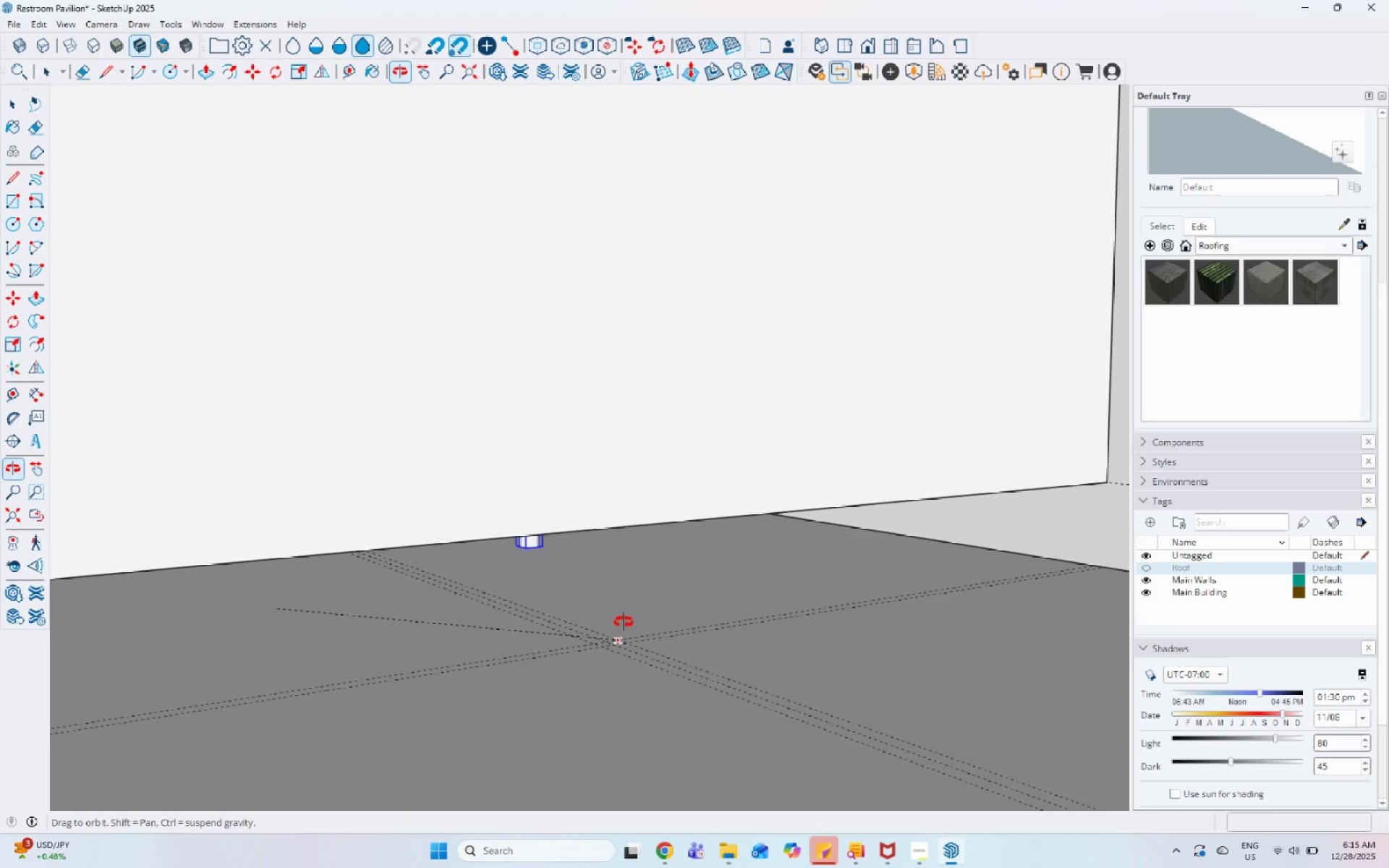 
scroll: coordinate [596, 542], scroll_direction: down, amount: 2.0
 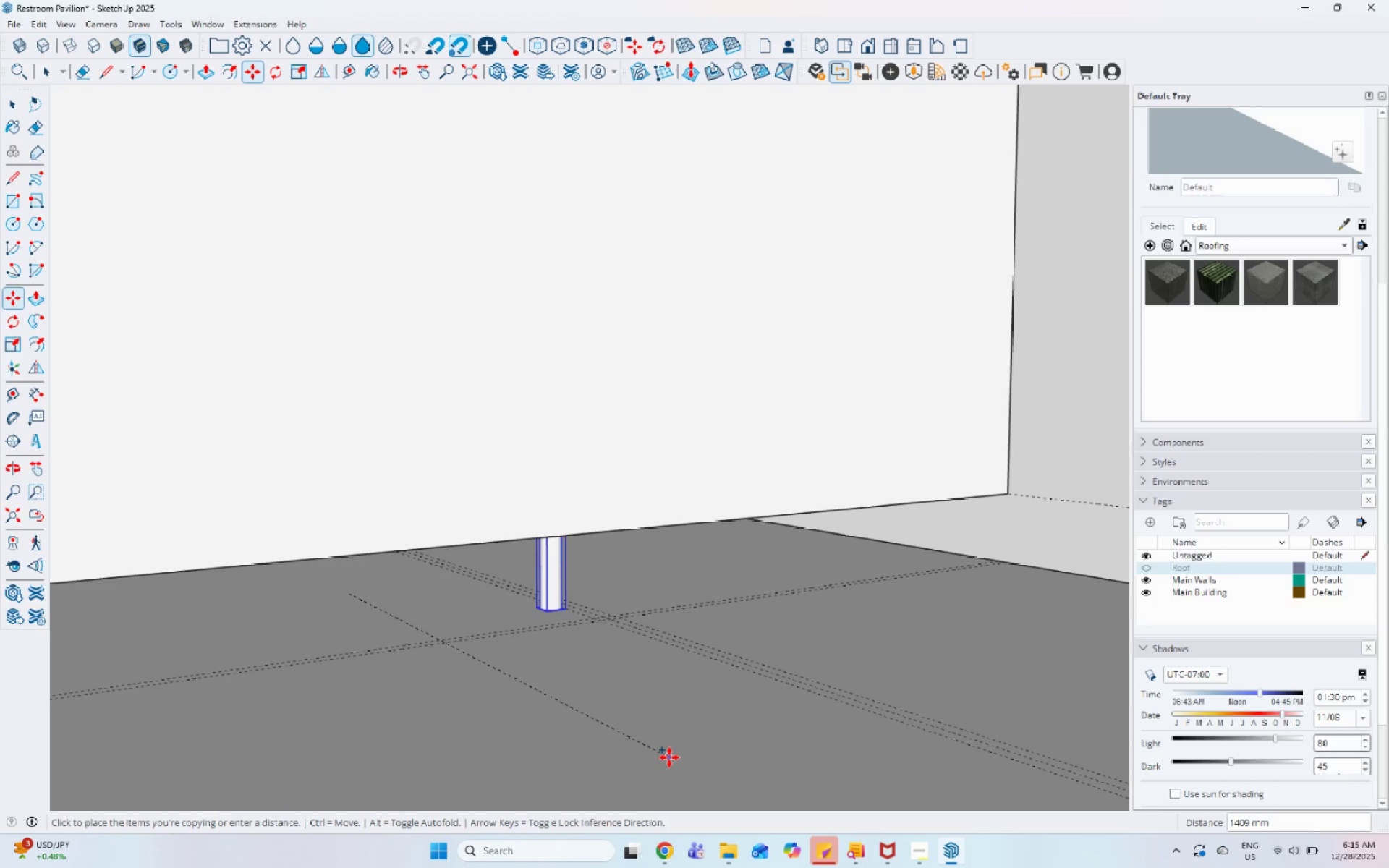 
left_click([679, 745])
 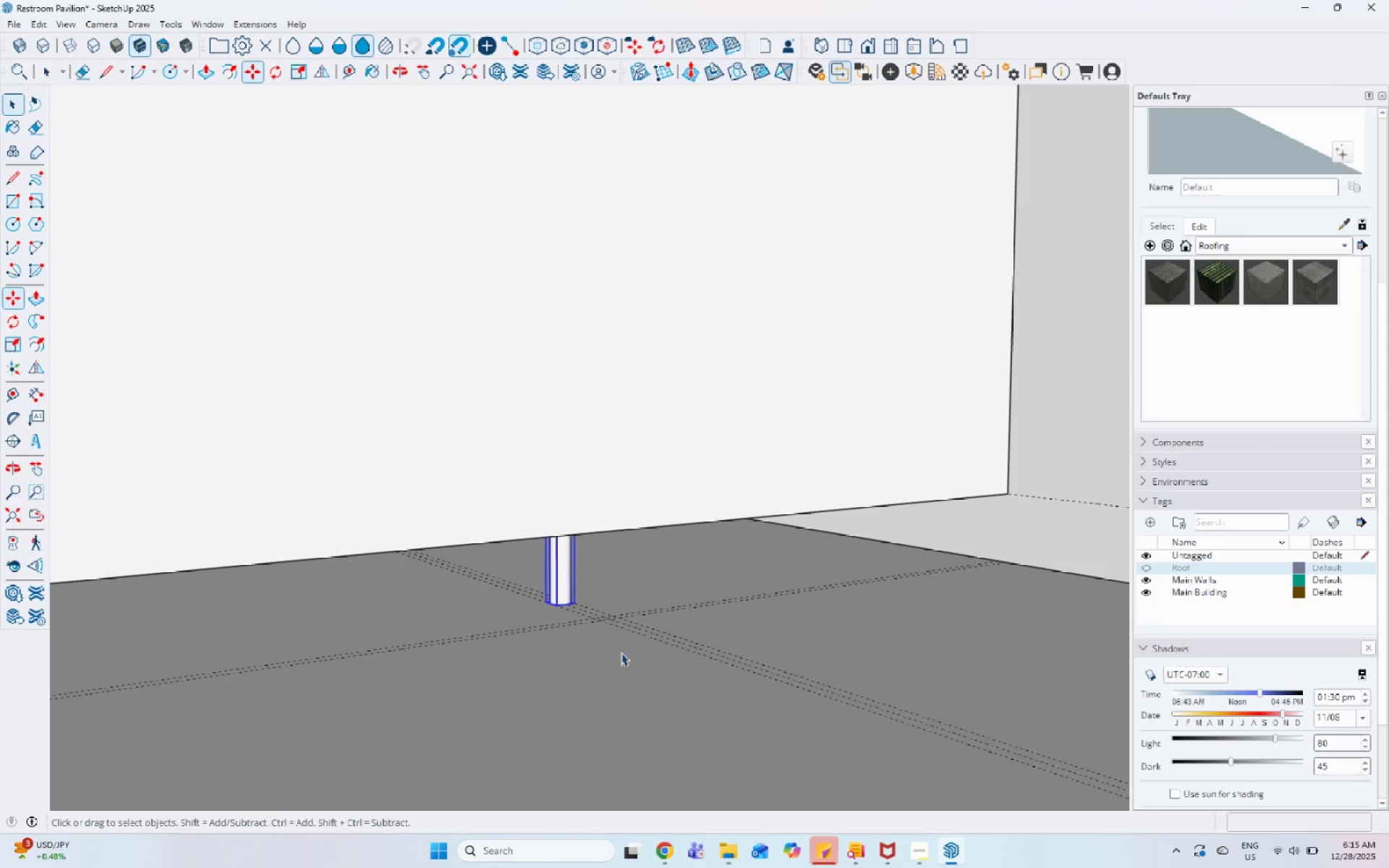 
key(M)
 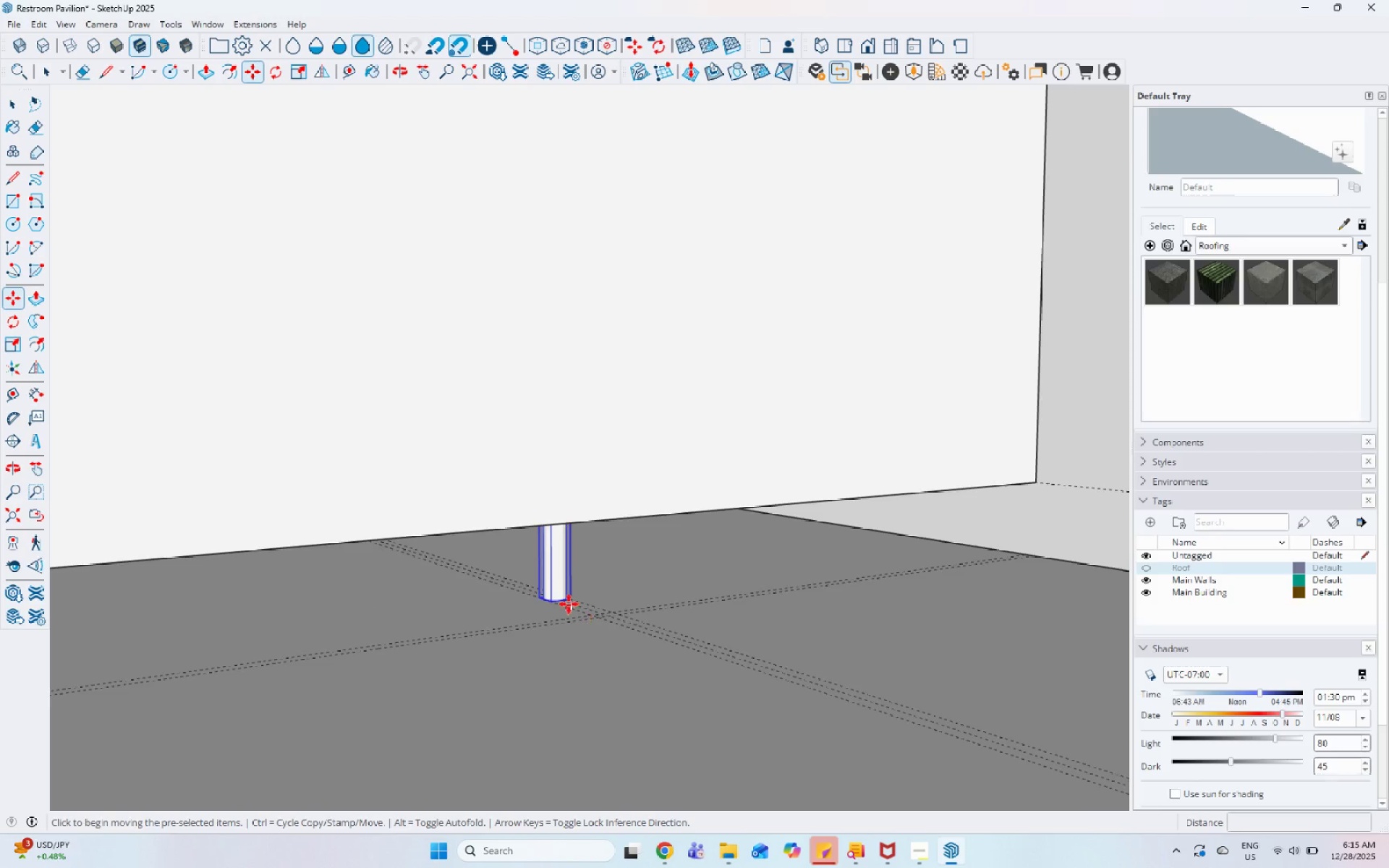 
scroll: coordinate [569, 604], scroll_direction: up, amount: 6.0
 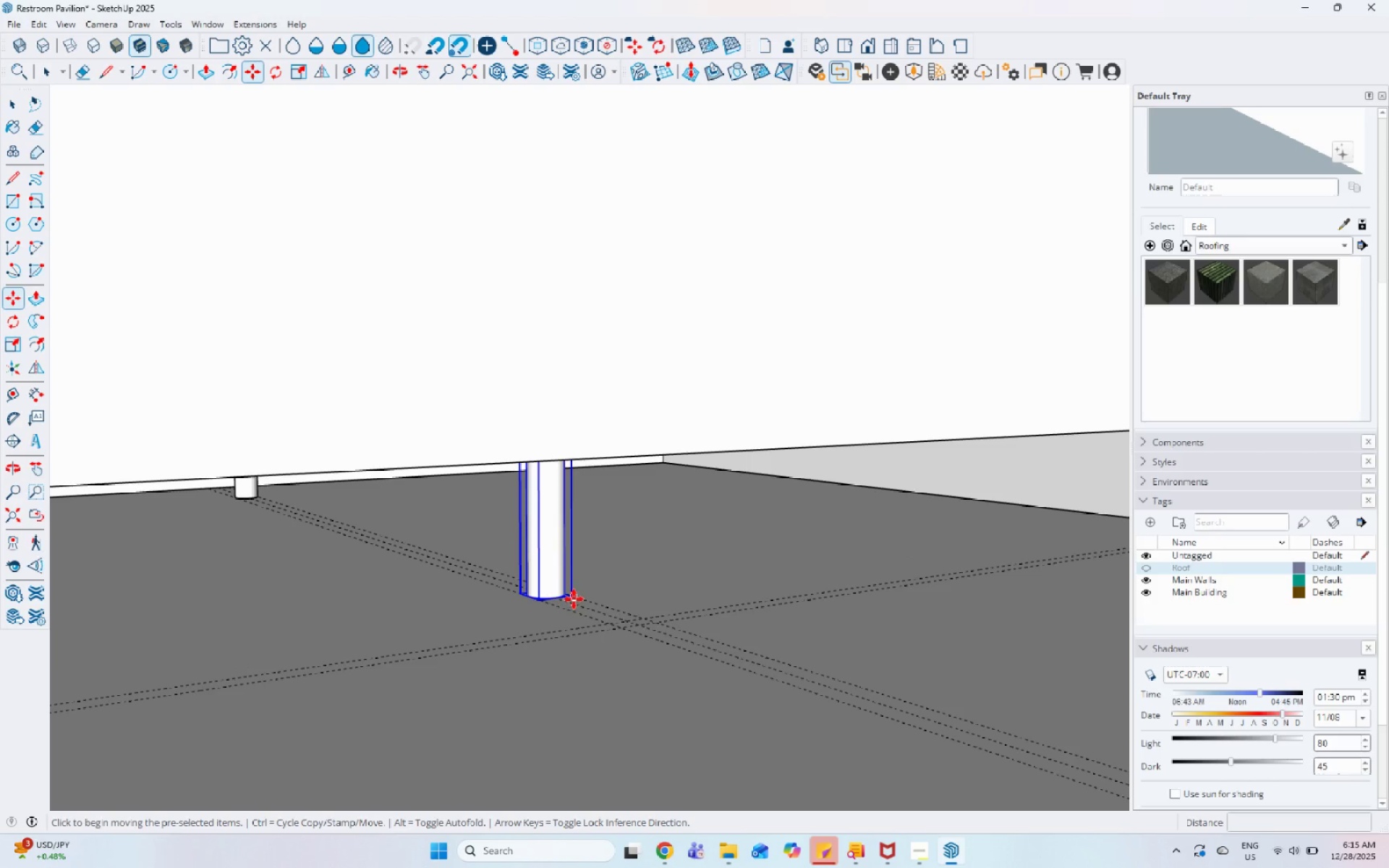 
key(Control+ControlLeft)
 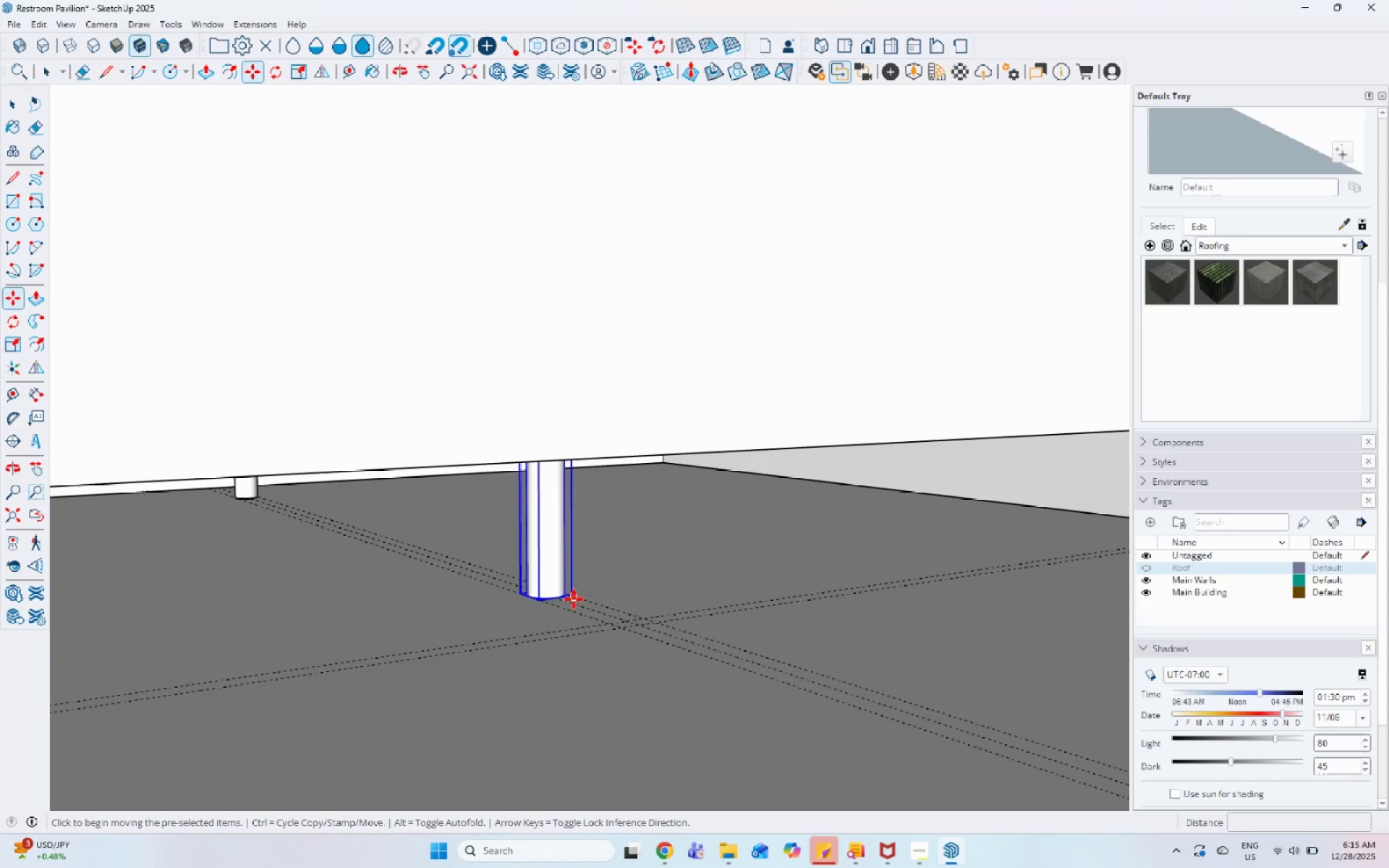 
left_click([574, 599])
 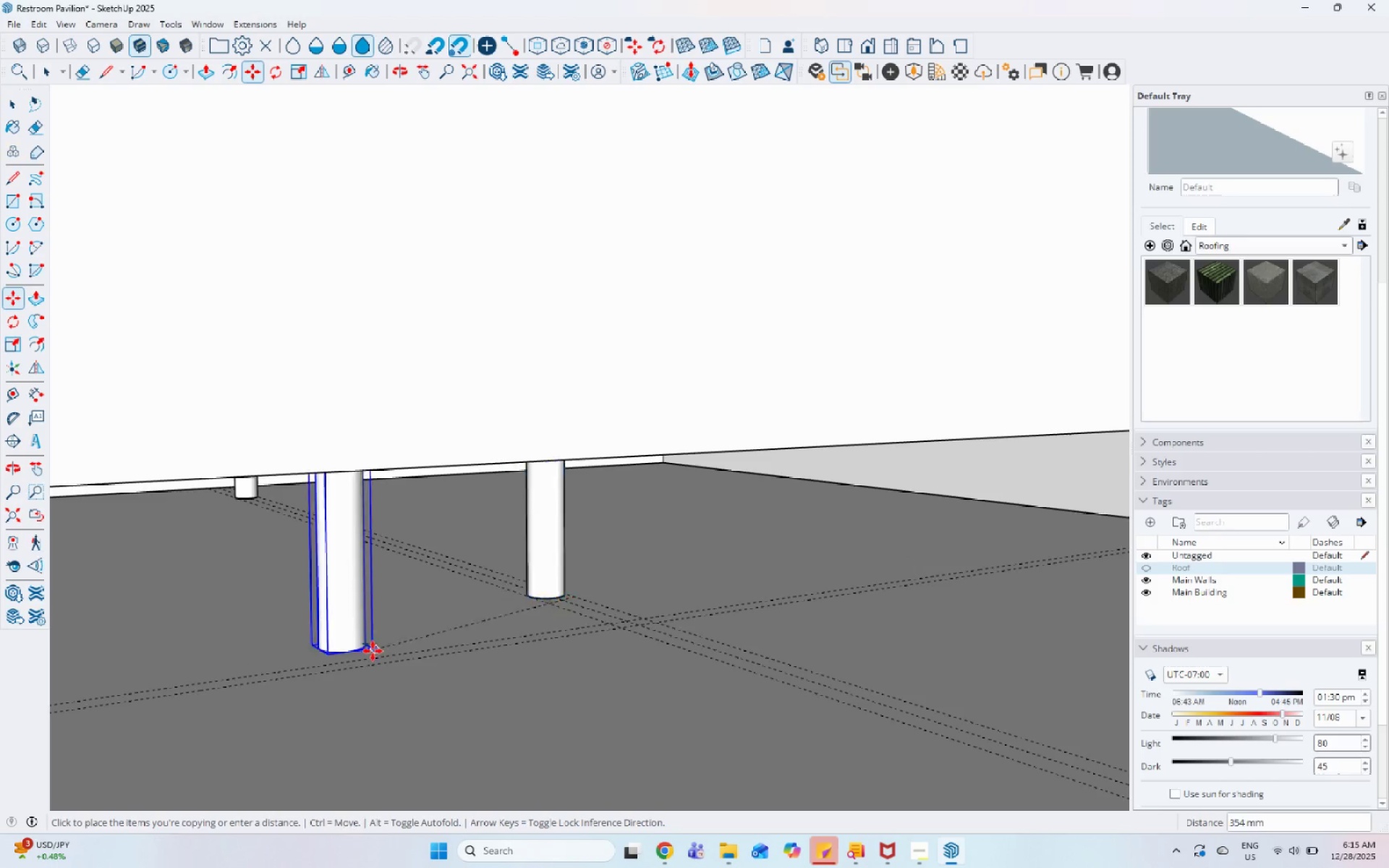 
scroll: coordinate [368, 646], scroll_direction: down, amount: 7.0
 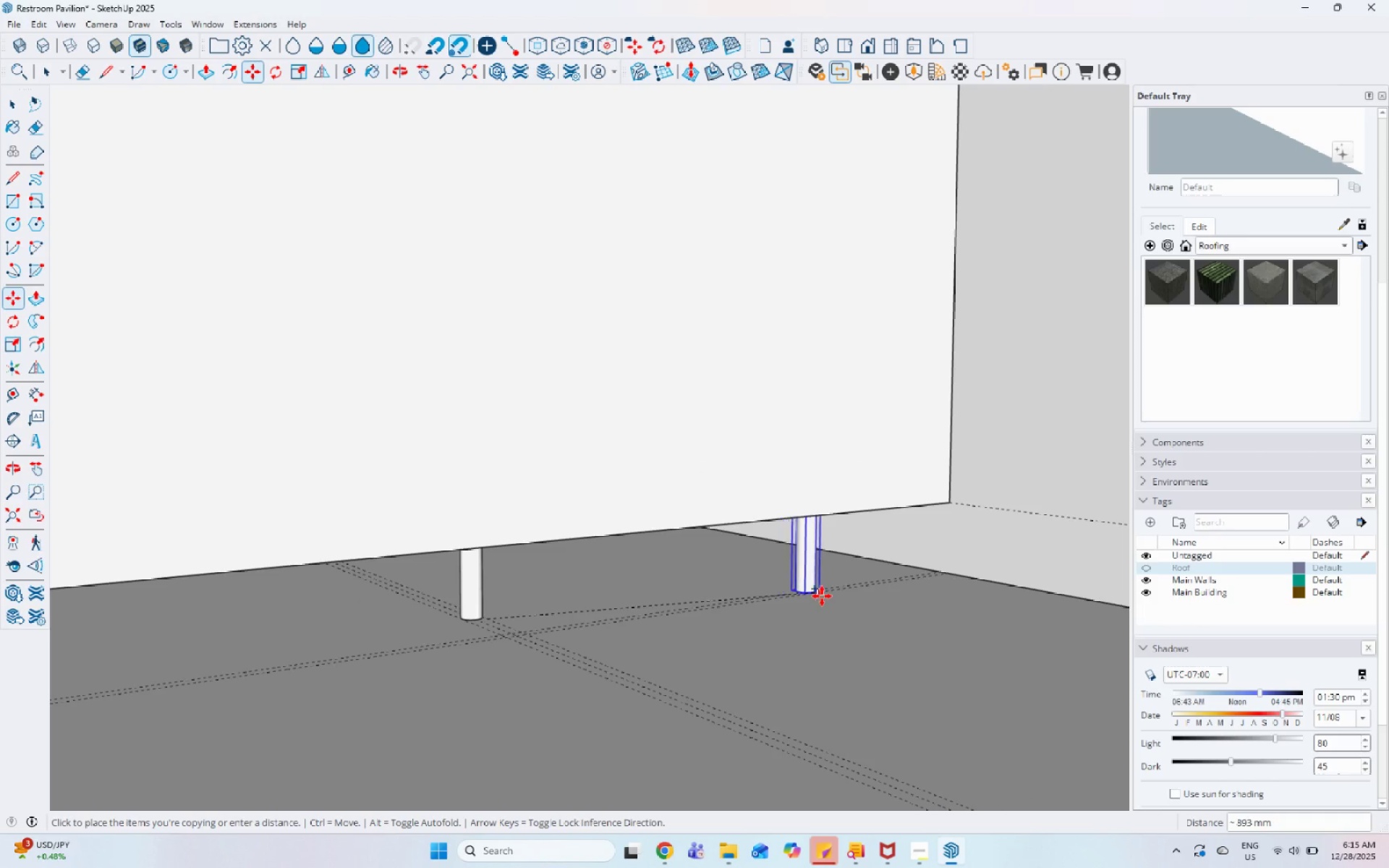 
scroll: coordinate [804, 395], scroll_direction: up, amount: 17.0
 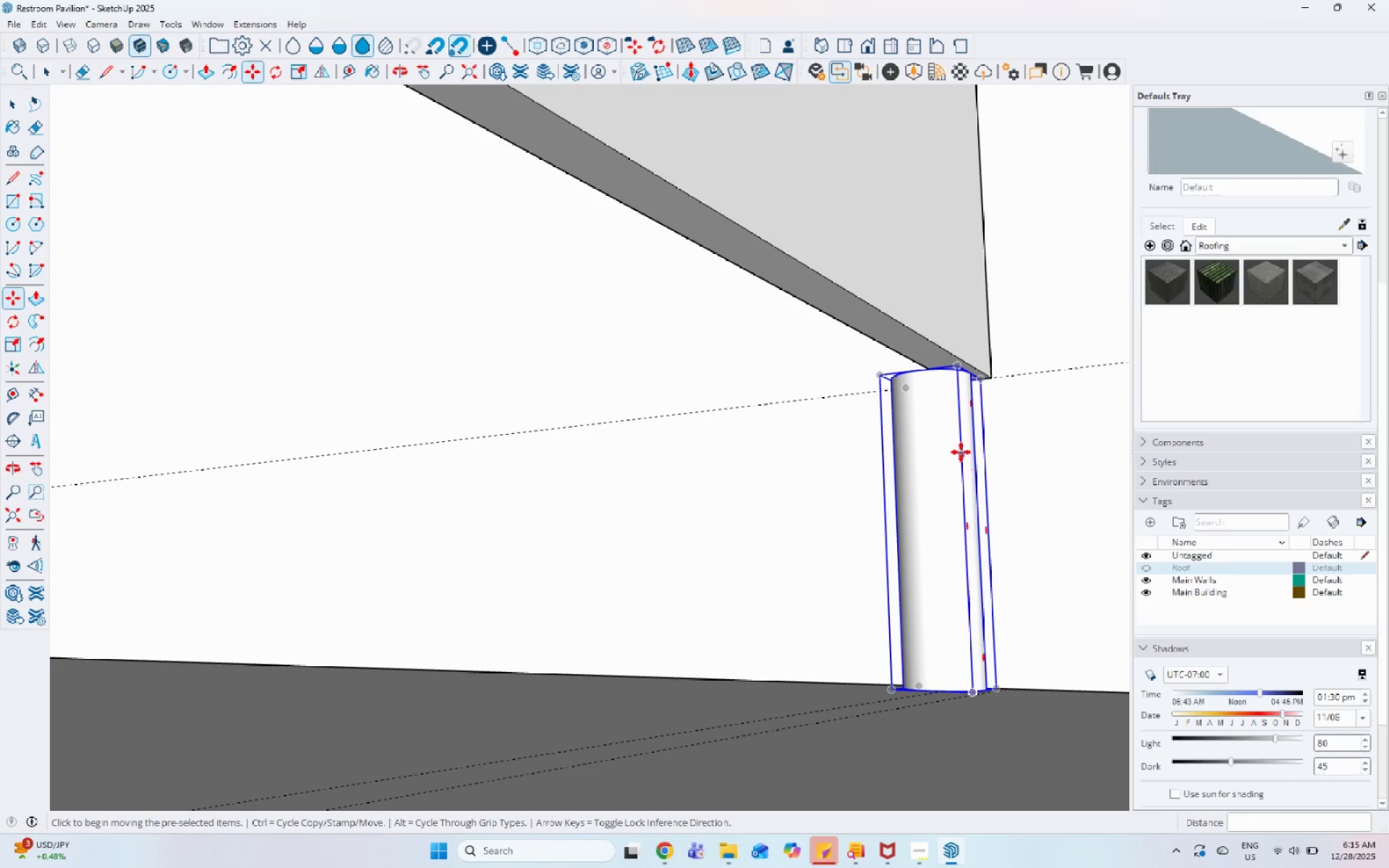 
left_click([933, 445])
 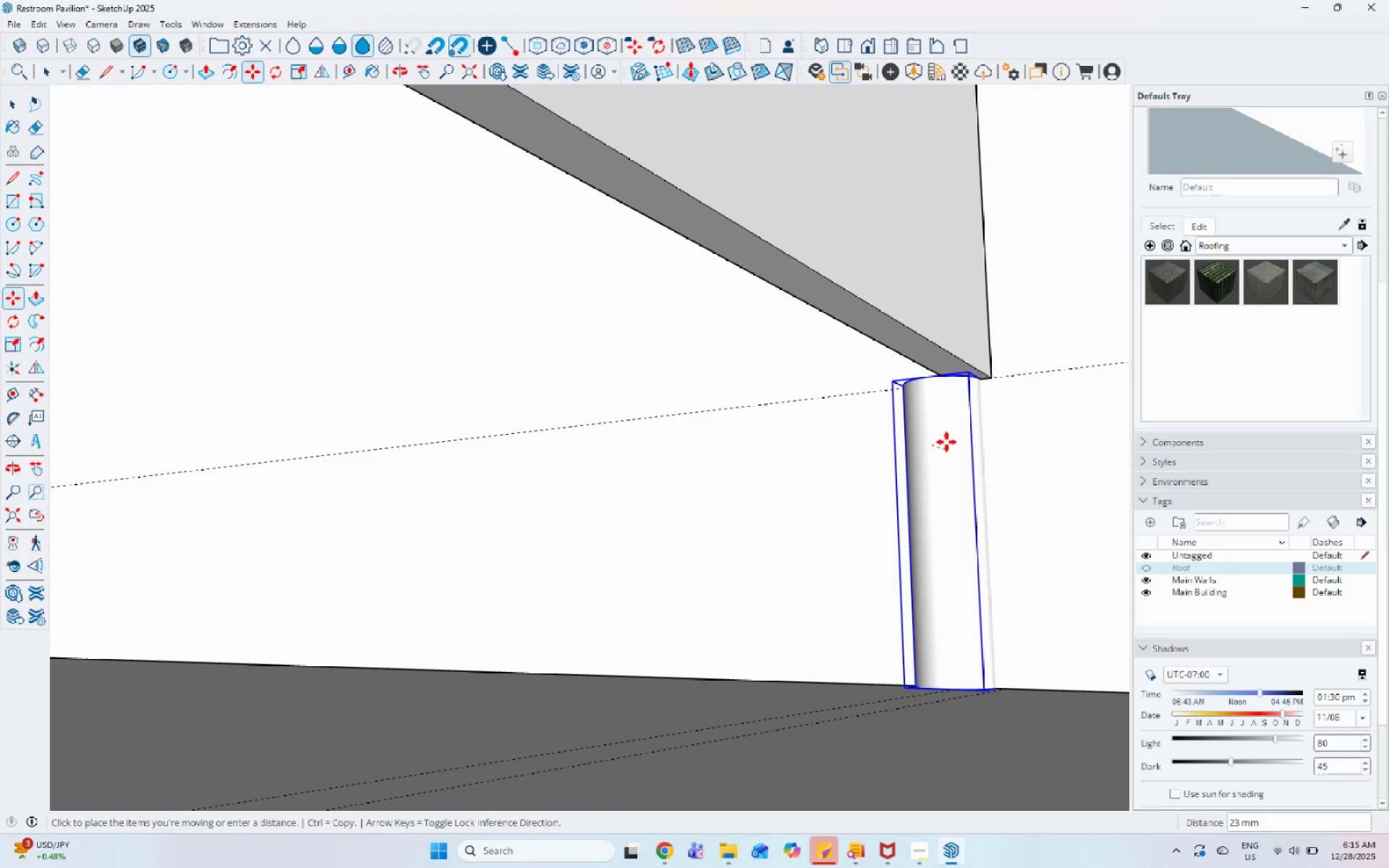 
key(Escape)
 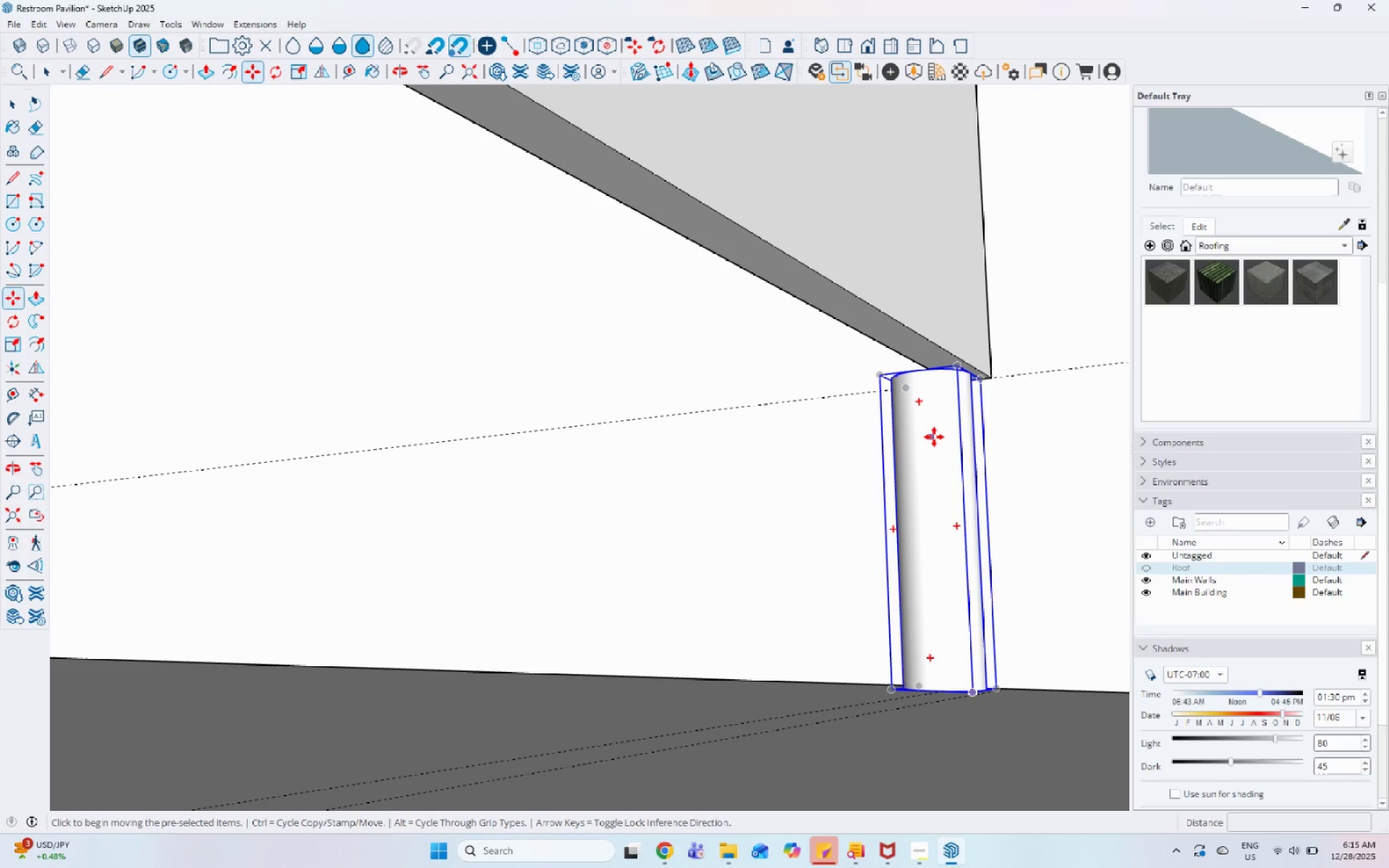 
left_click([934, 436])
 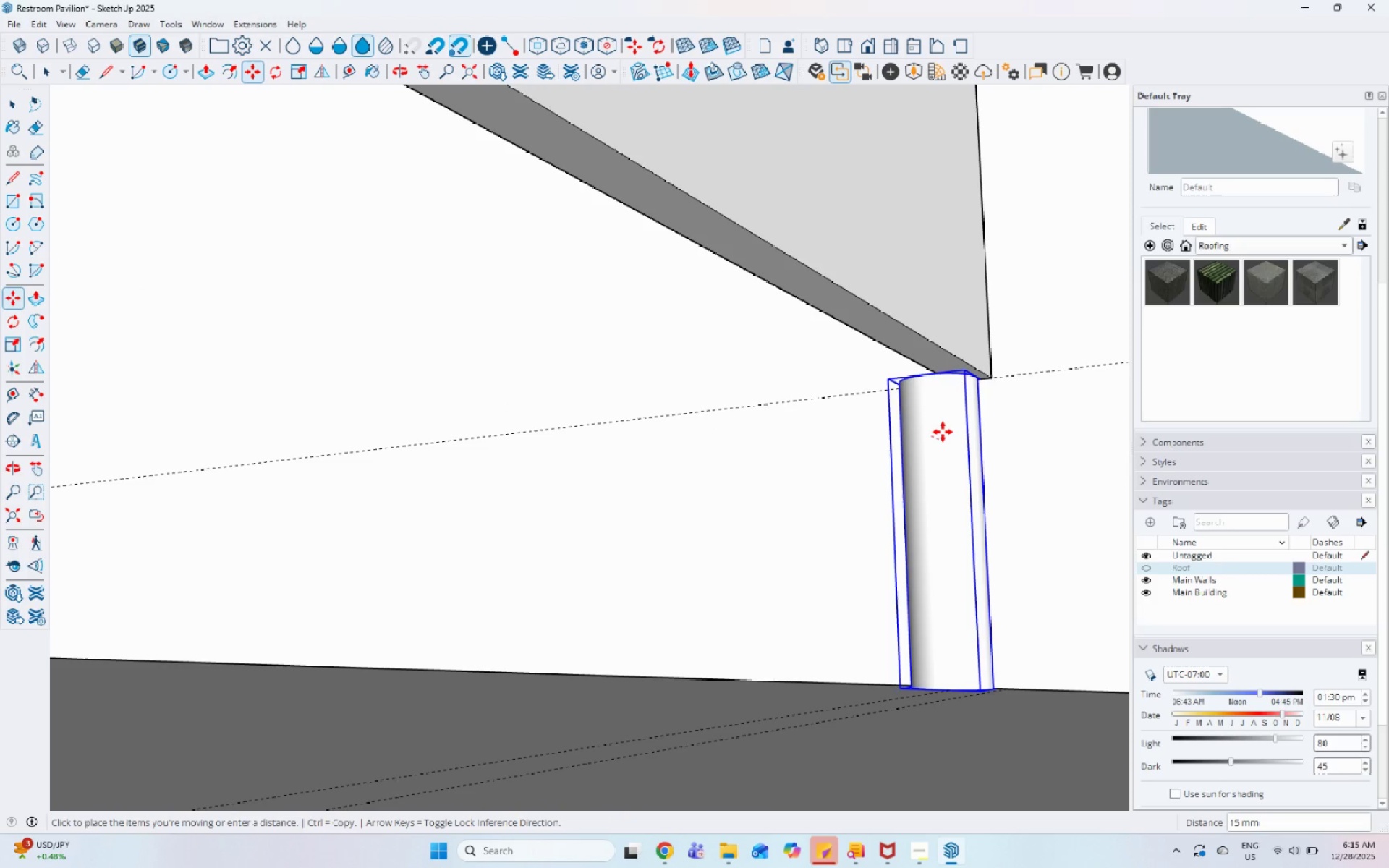 
key(Escape)
 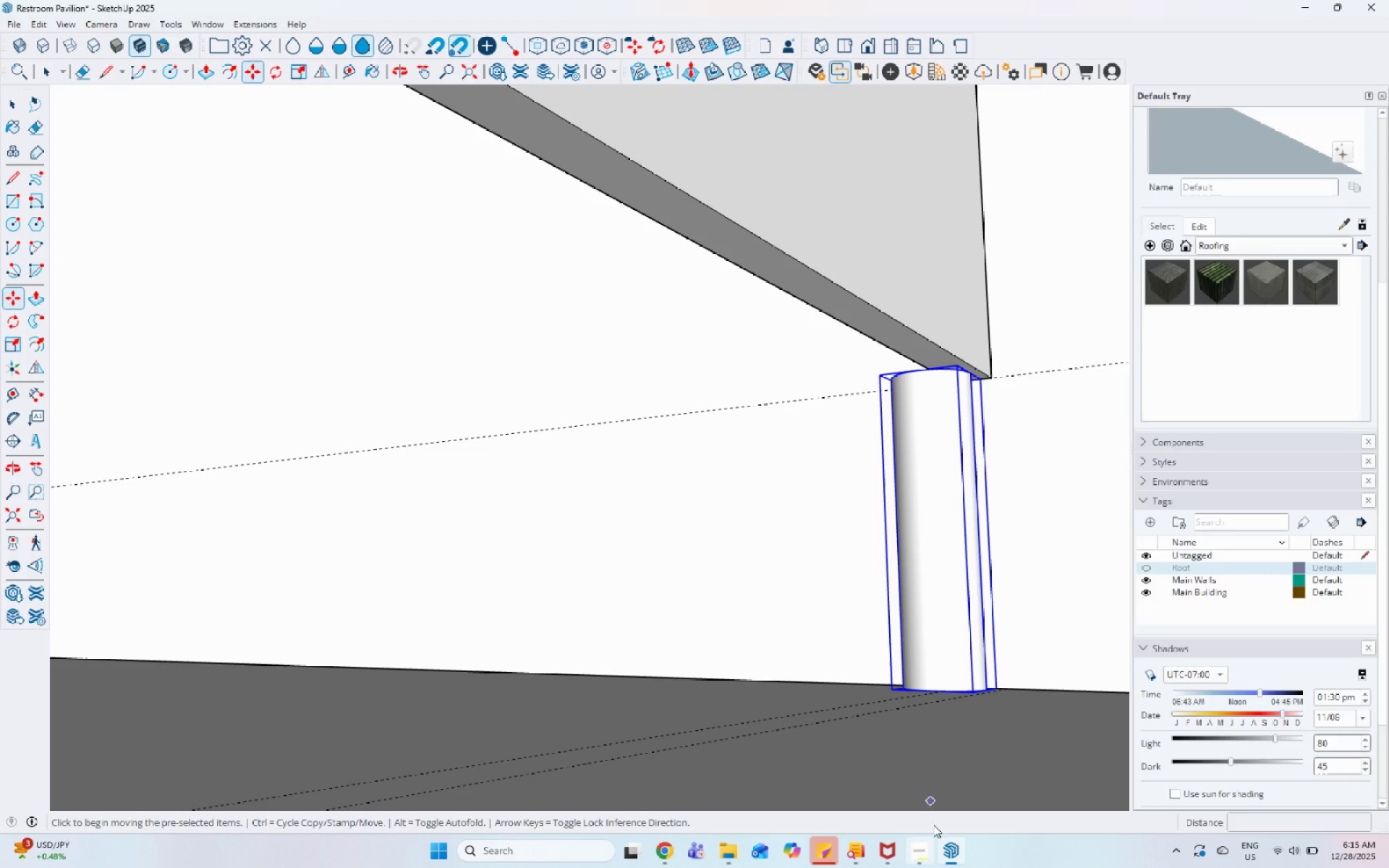 
left_click([919, 739])
 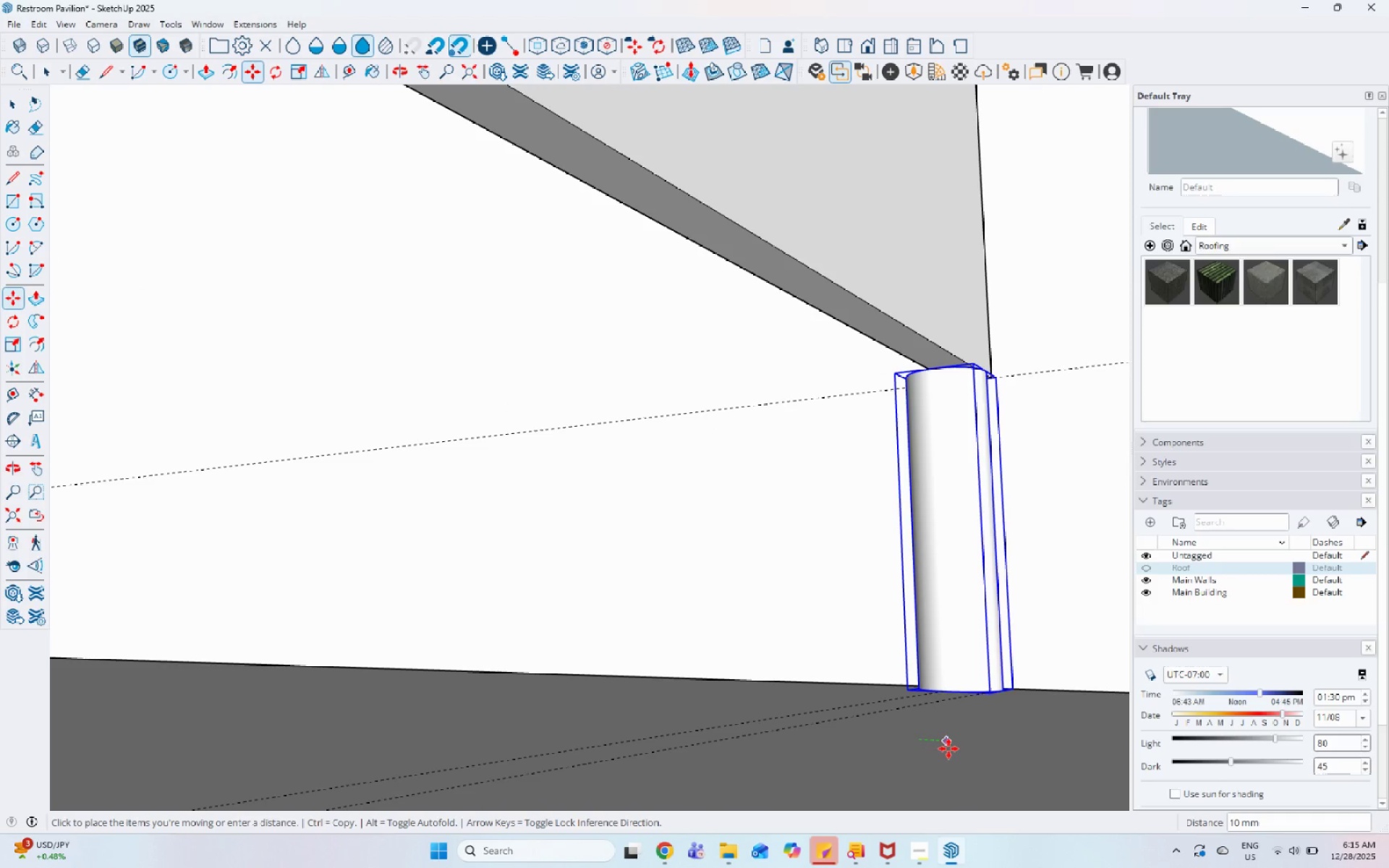 
left_click([953, 749])
 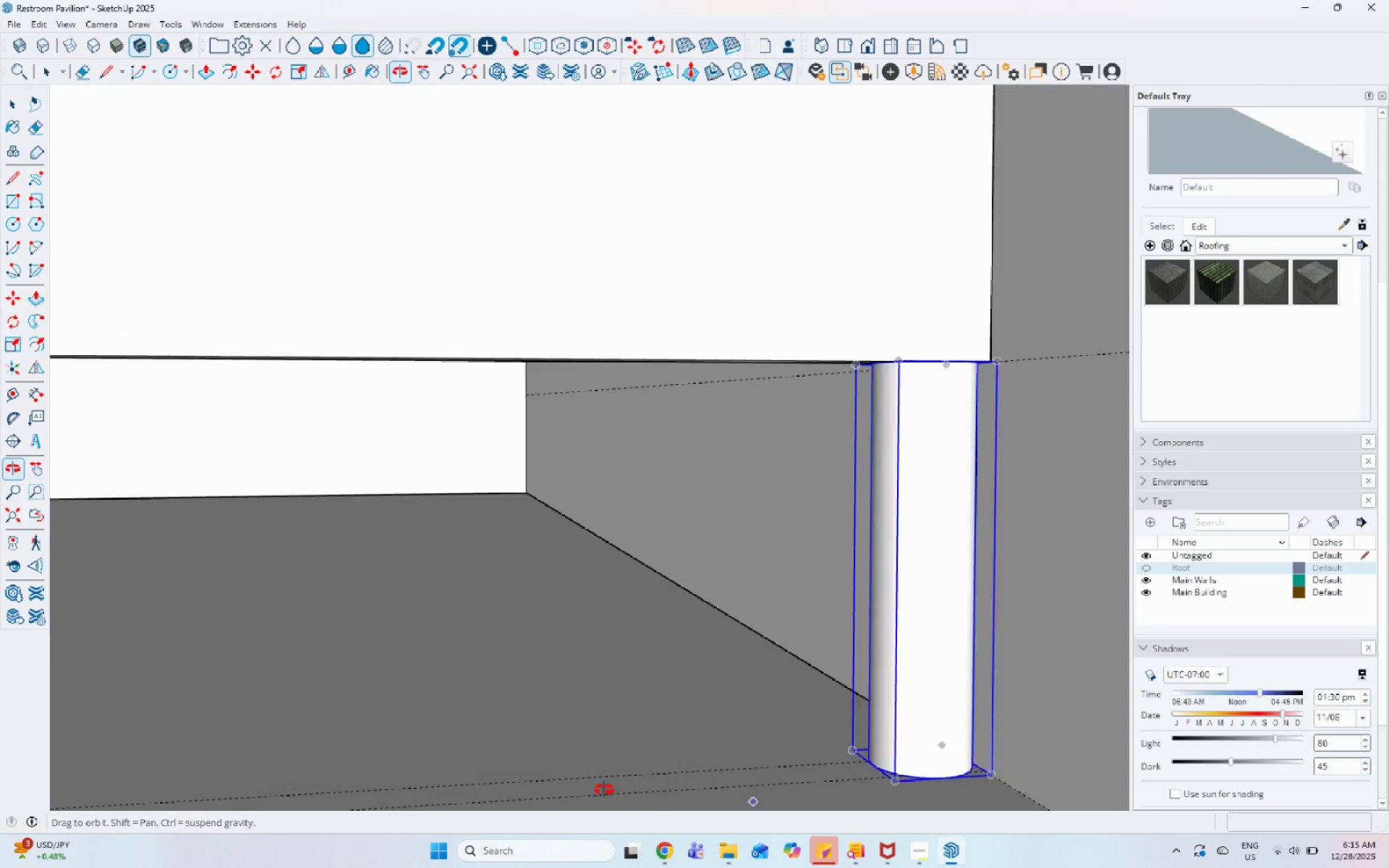 
scroll: coordinate [1049, 524], scroll_direction: down, amount: 21.0
 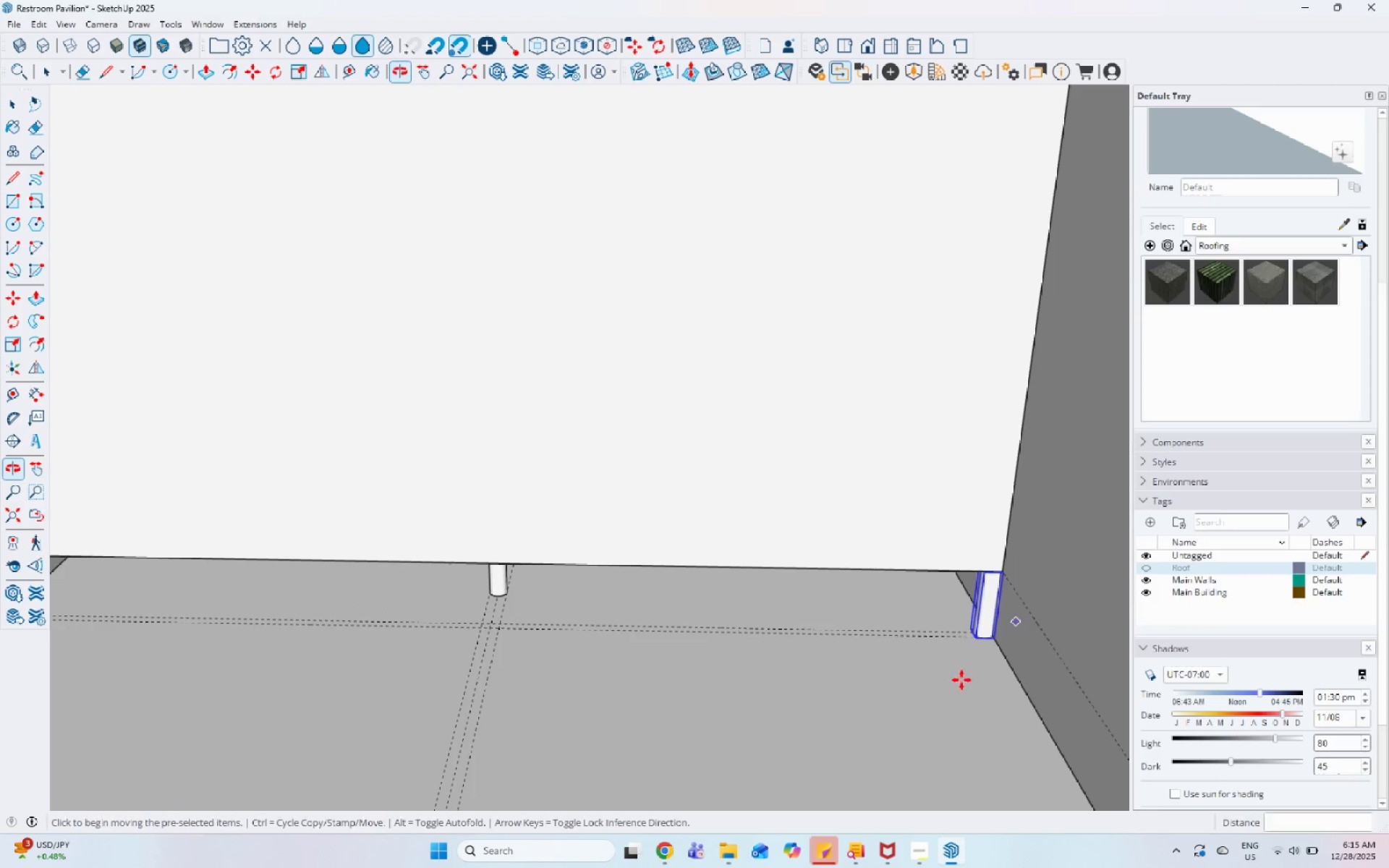 
left_click([993, 686])
 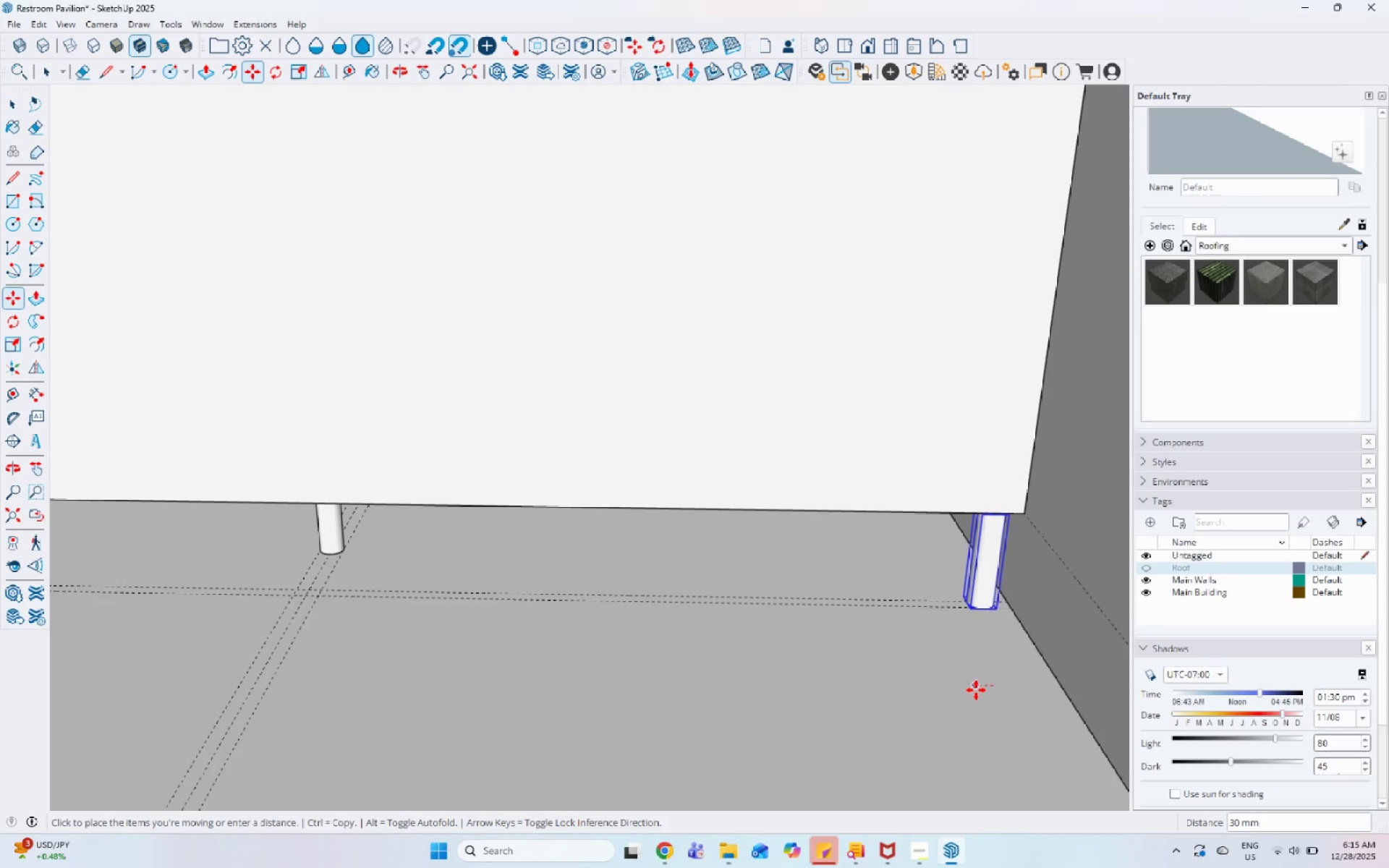 
scroll: coordinate [951, 709], scroll_direction: up, amount: 4.0
 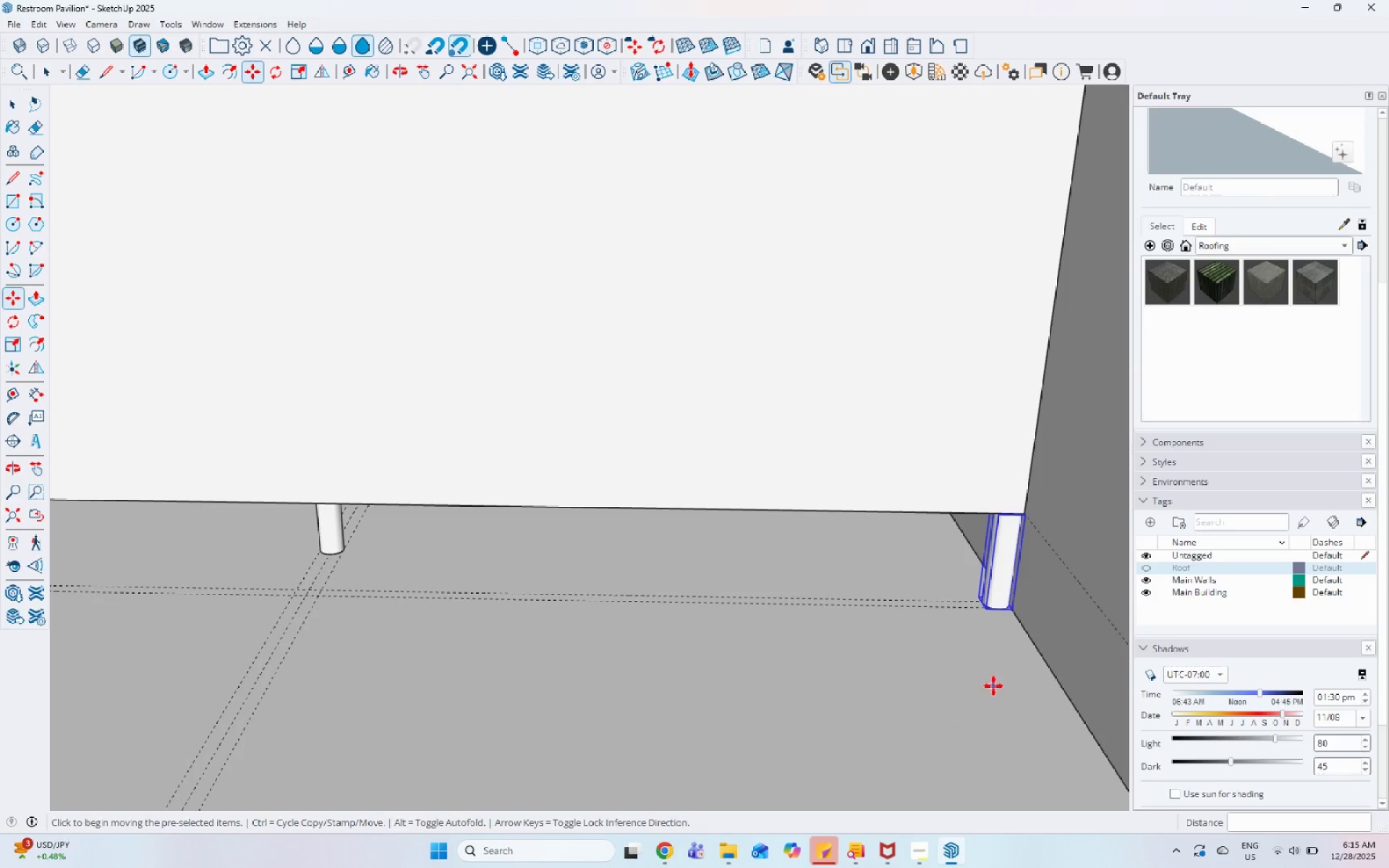 
left_click([976, 690])
 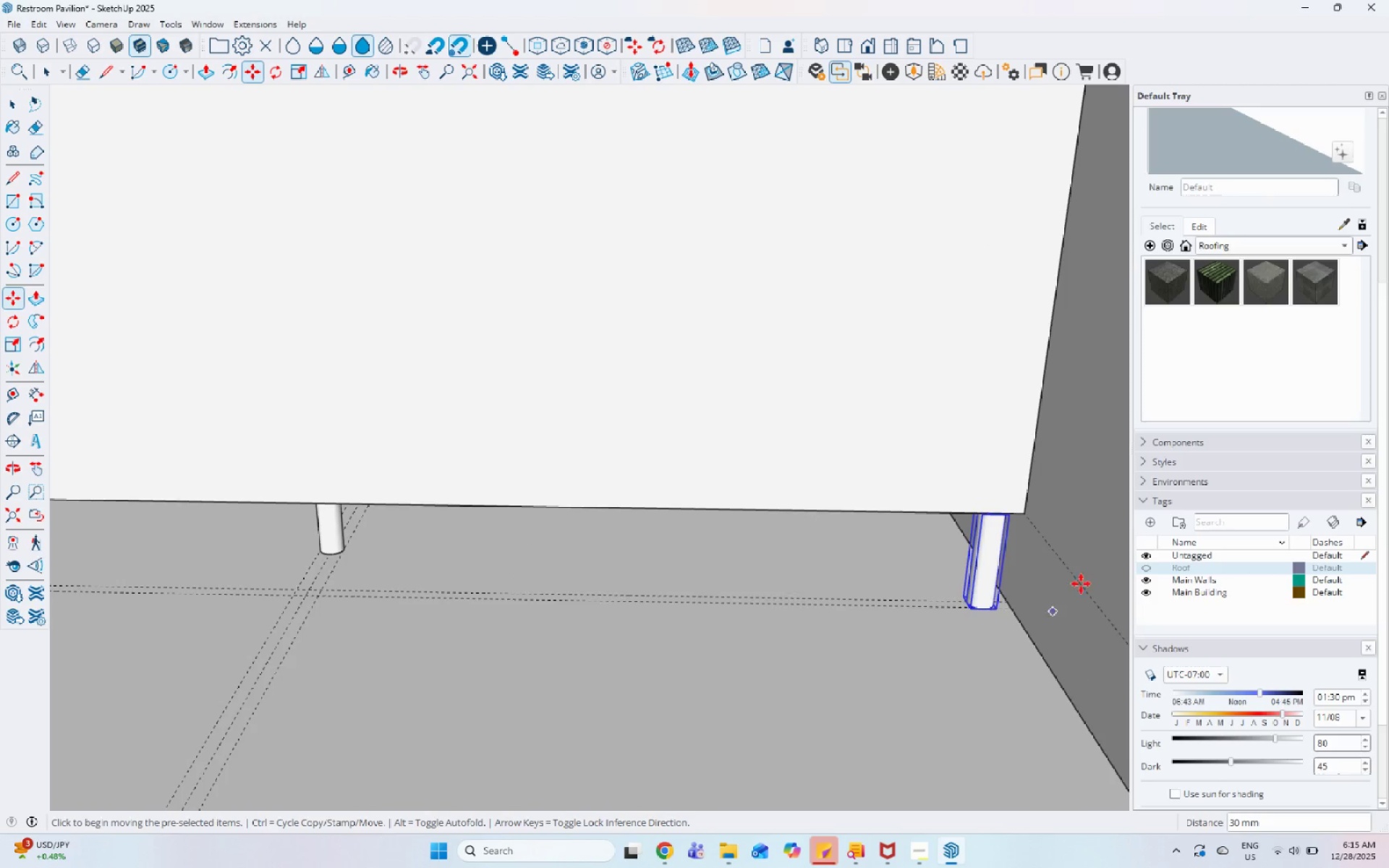 
scroll: coordinate [1095, 571], scroll_direction: down, amount: 10.0
 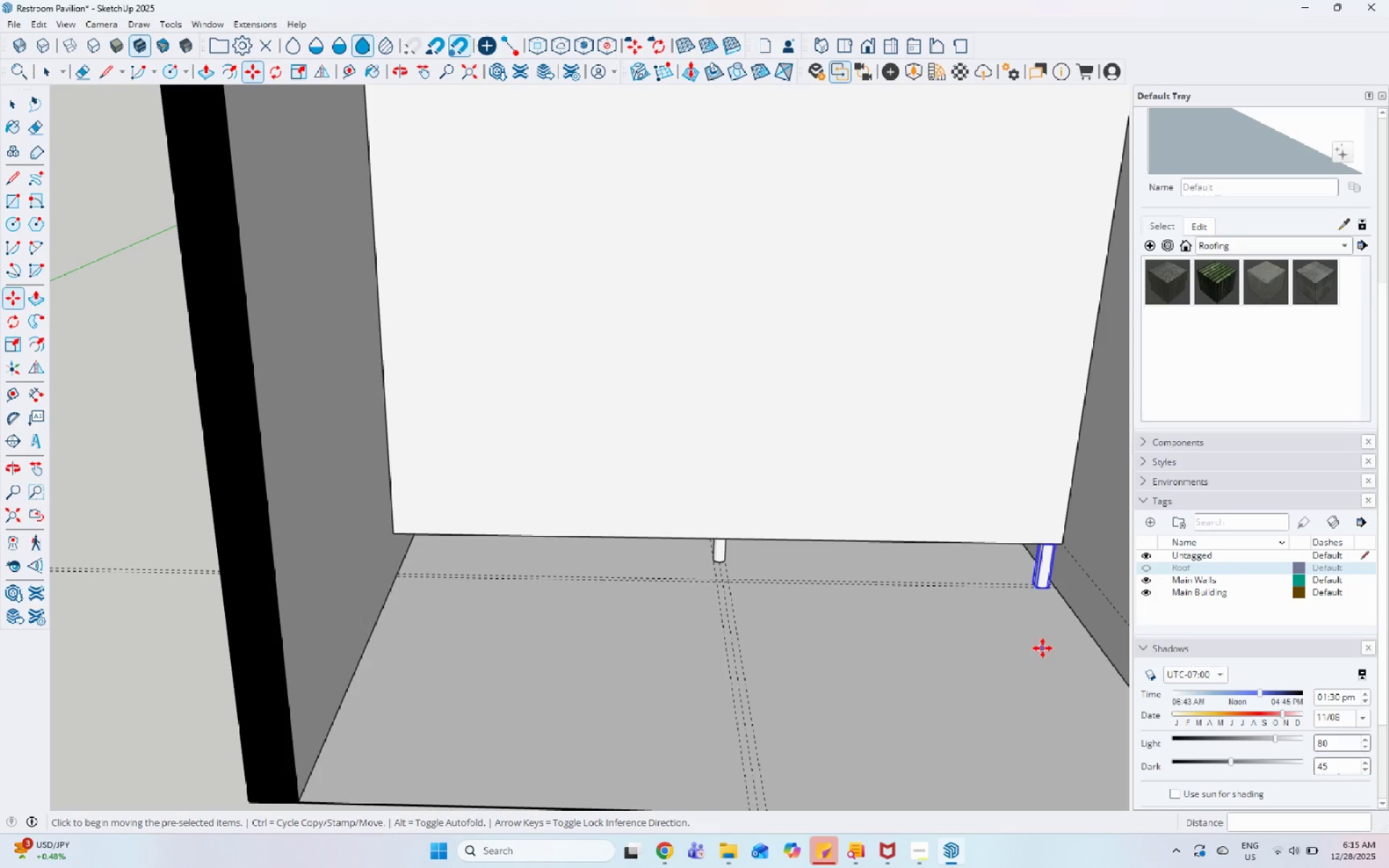 
key(Control+ControlLeft)
 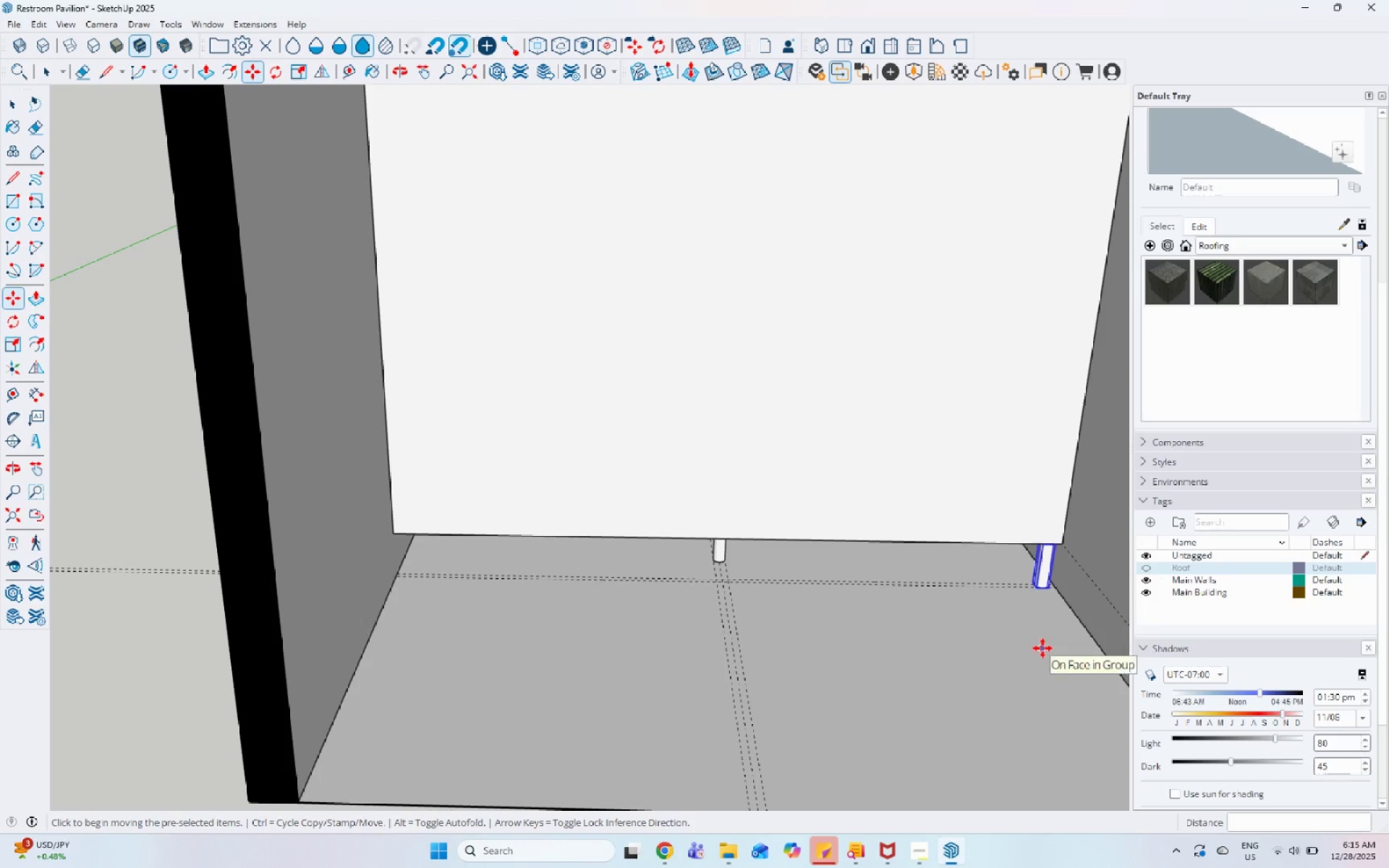 
left_click([1042, 648])
 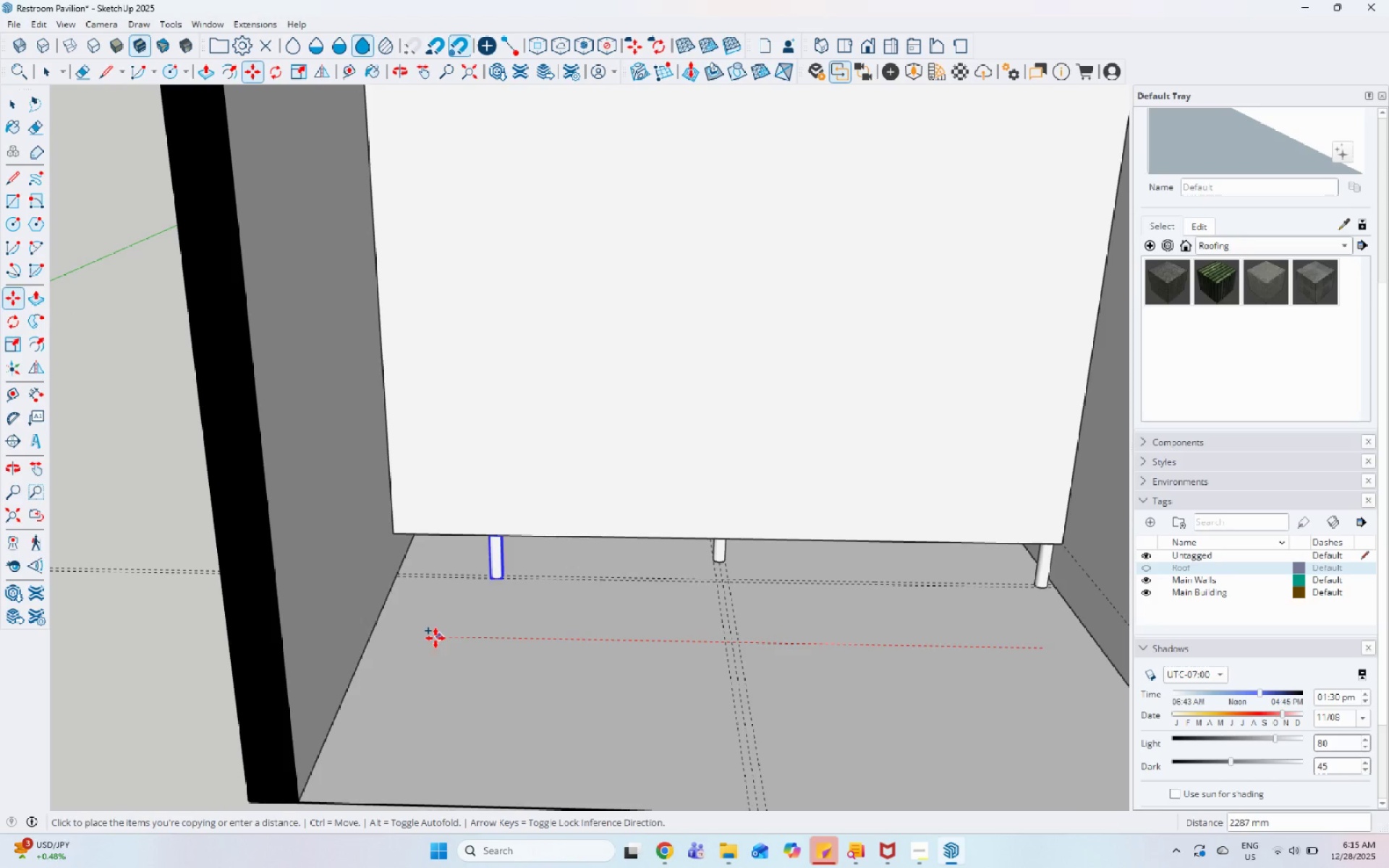 
left_click([378, 633])
 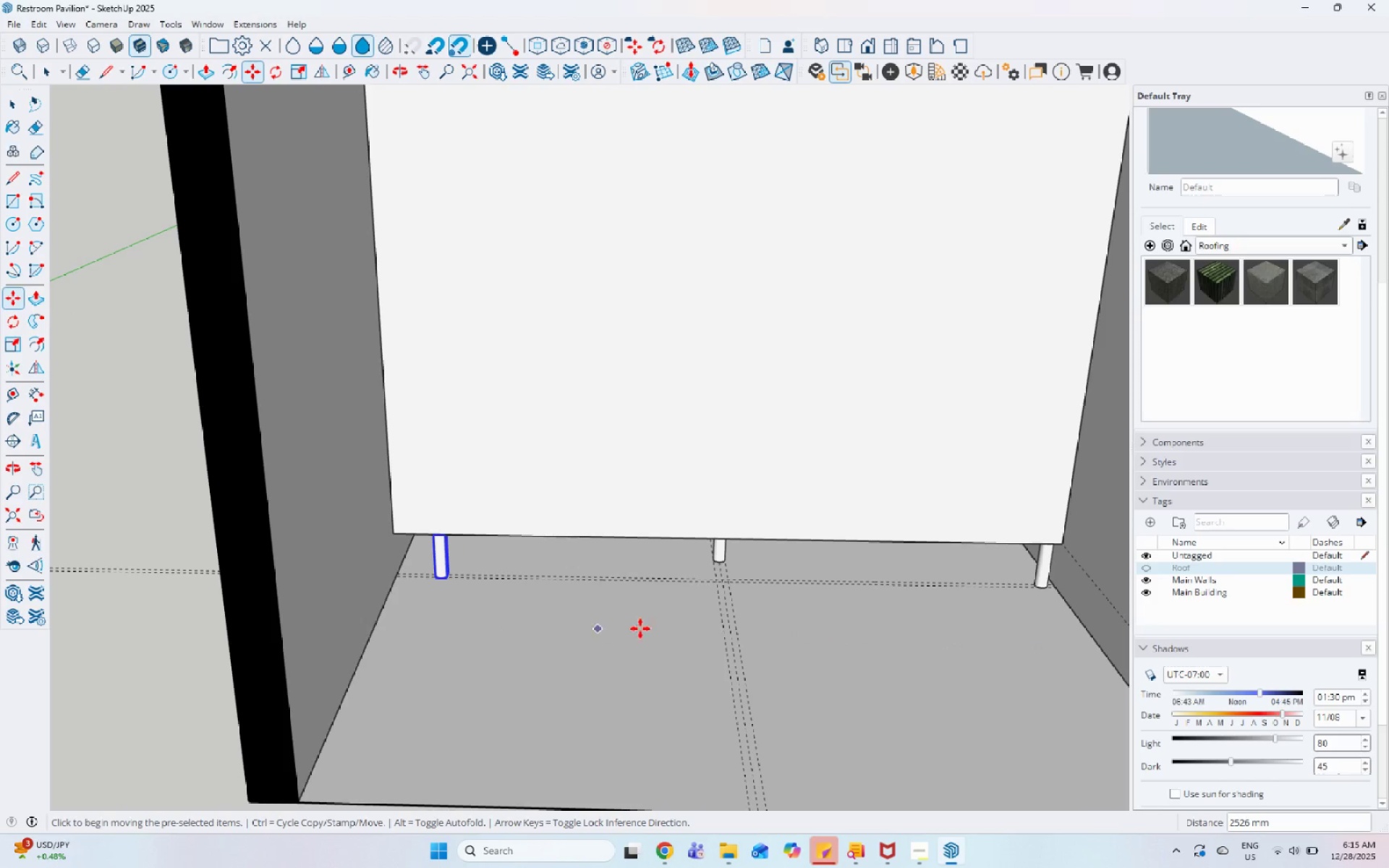 
scroll: coordinate [704, 630], scroll_direction: down, amount: 1.0
 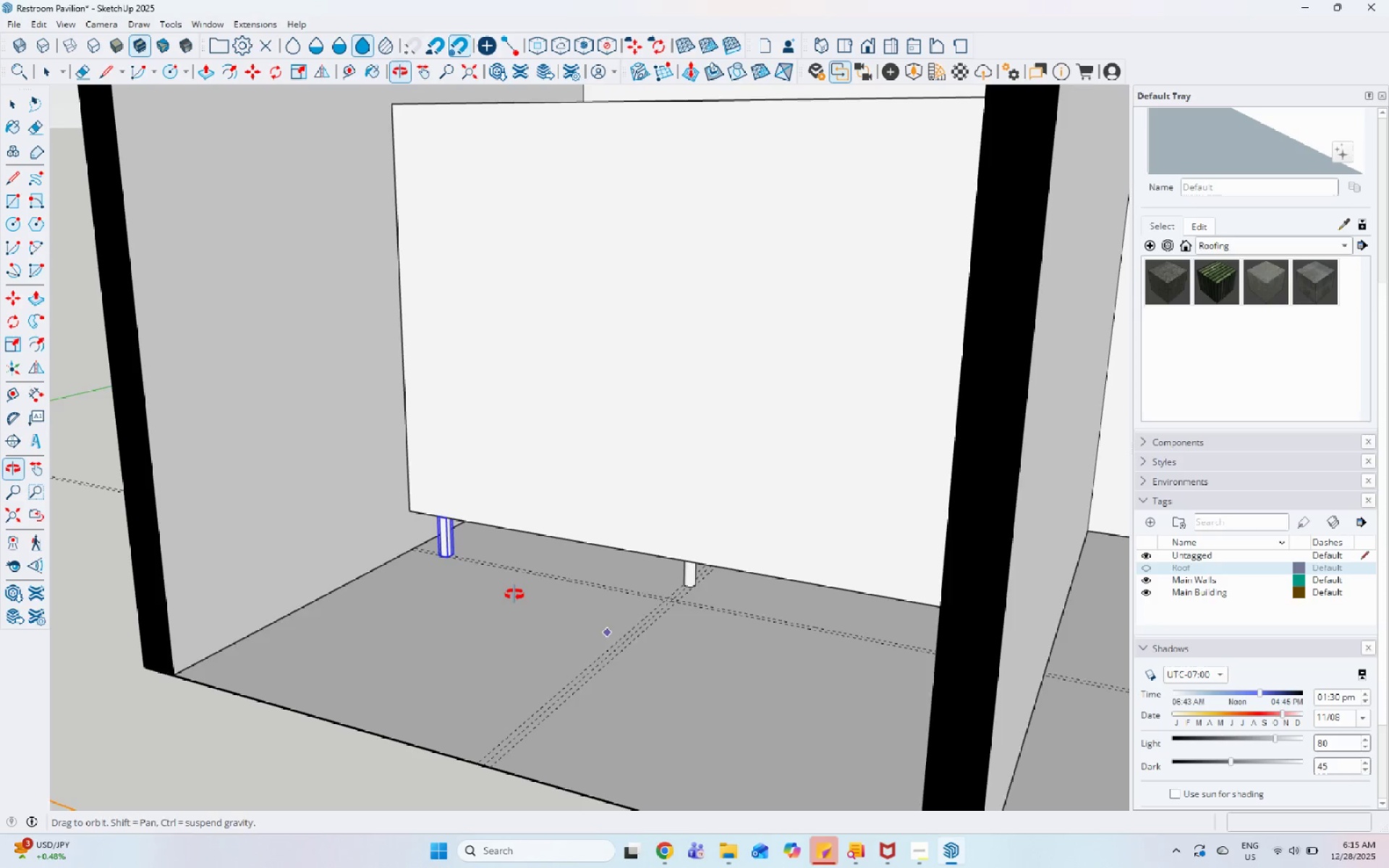 
left_click([443, 640])
 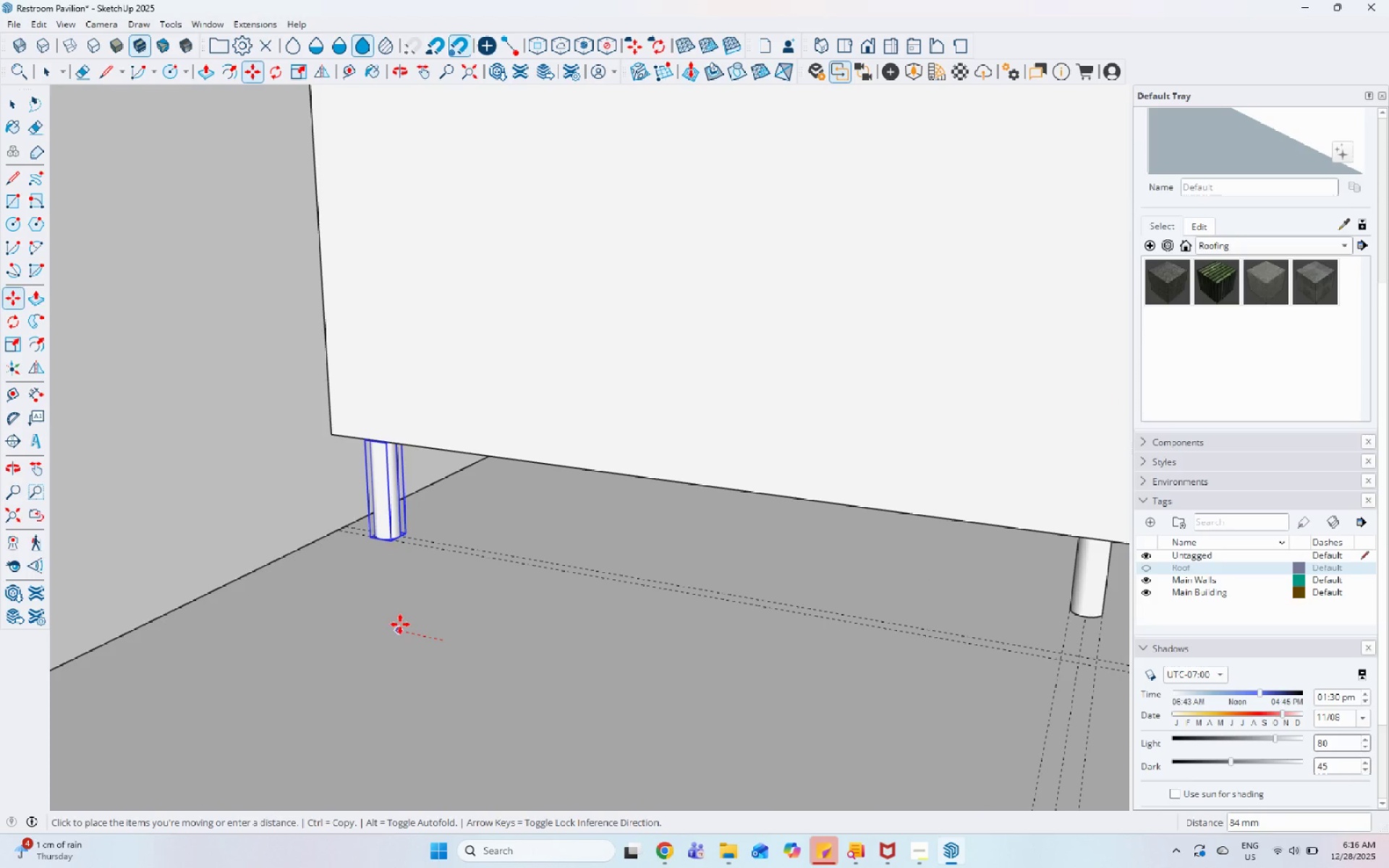 
scroll: coordinate [441, 585], scroll_direction: up, amount: 9.0
 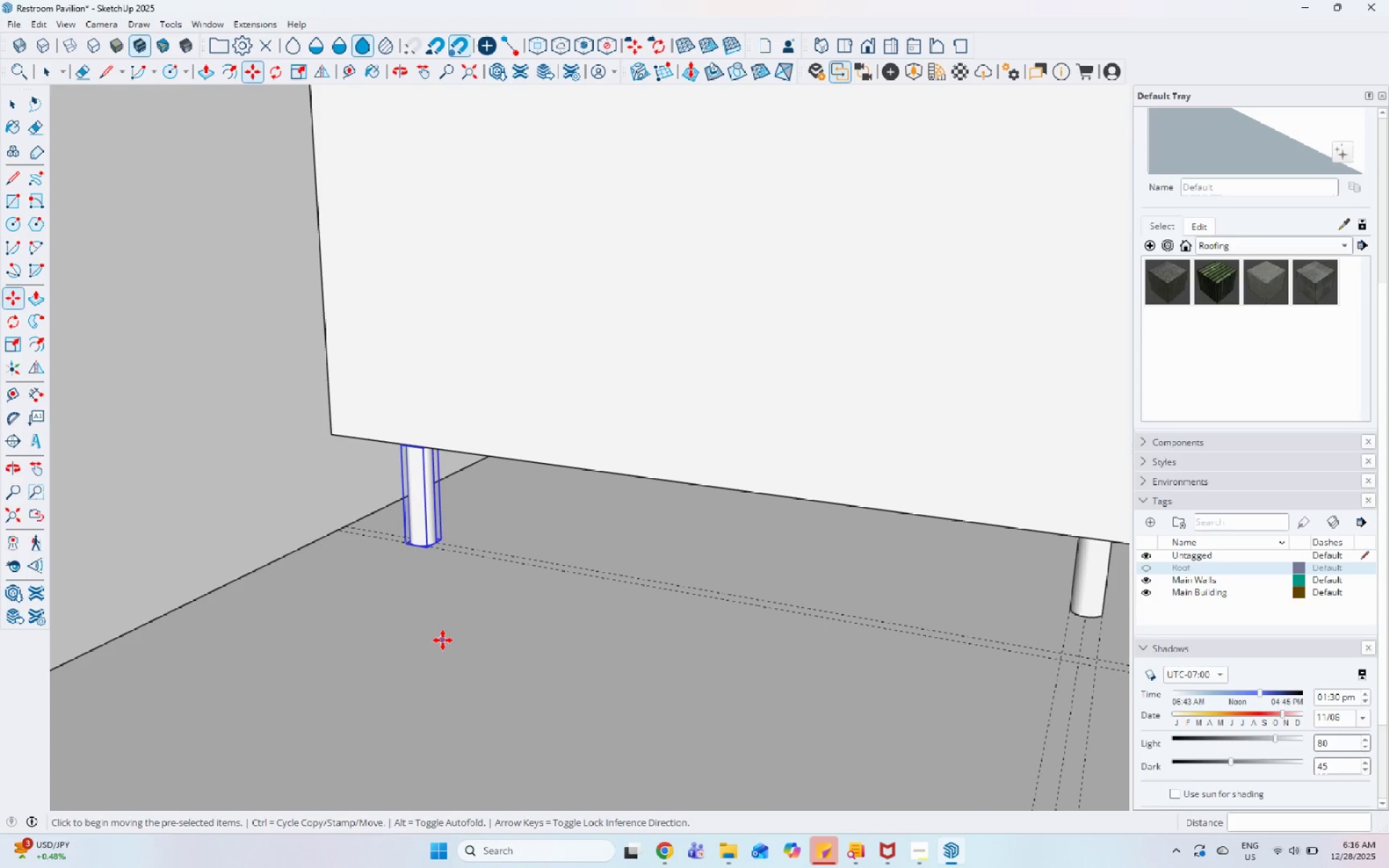 
left_click([394, 621])
 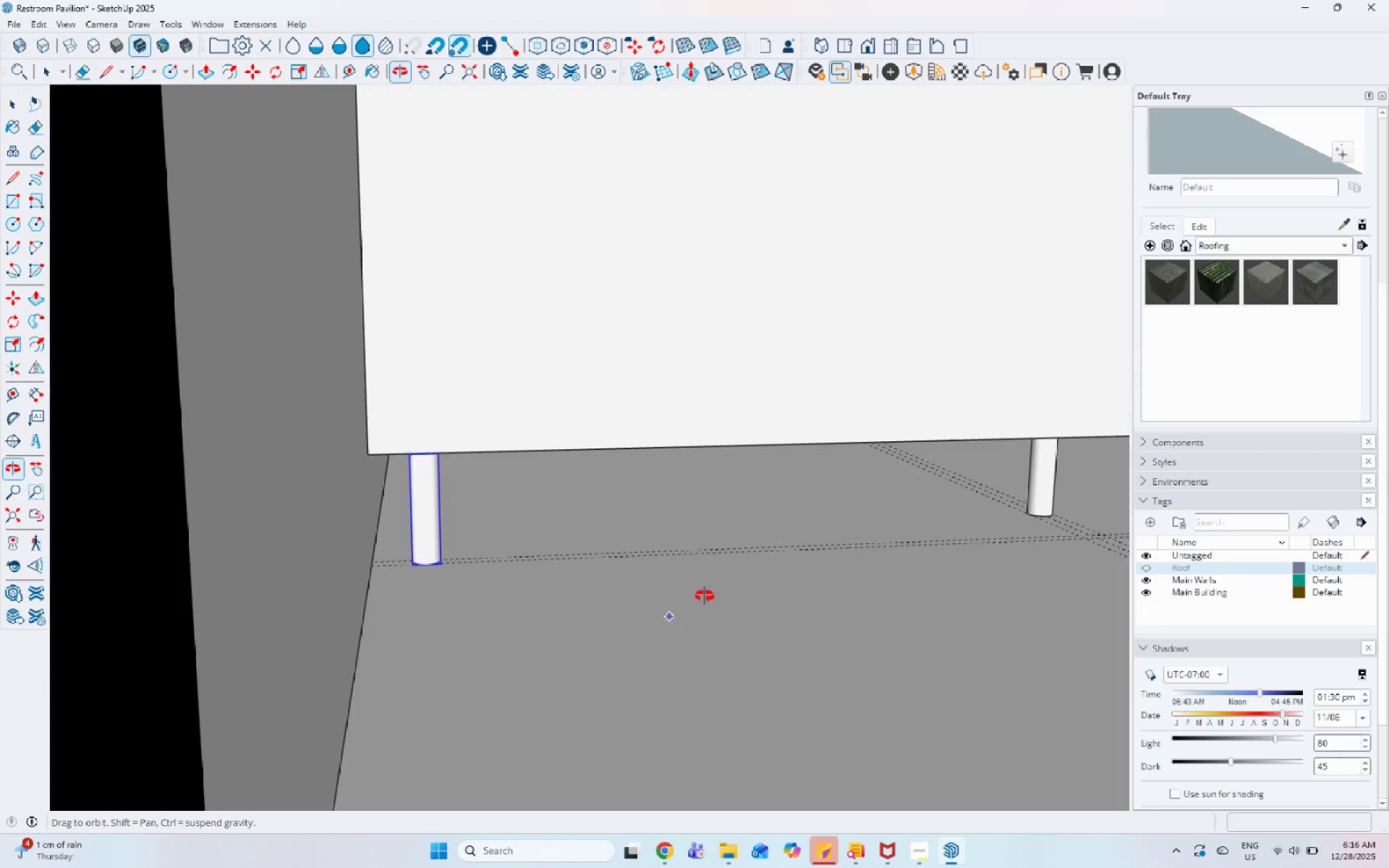 
key(Space)
 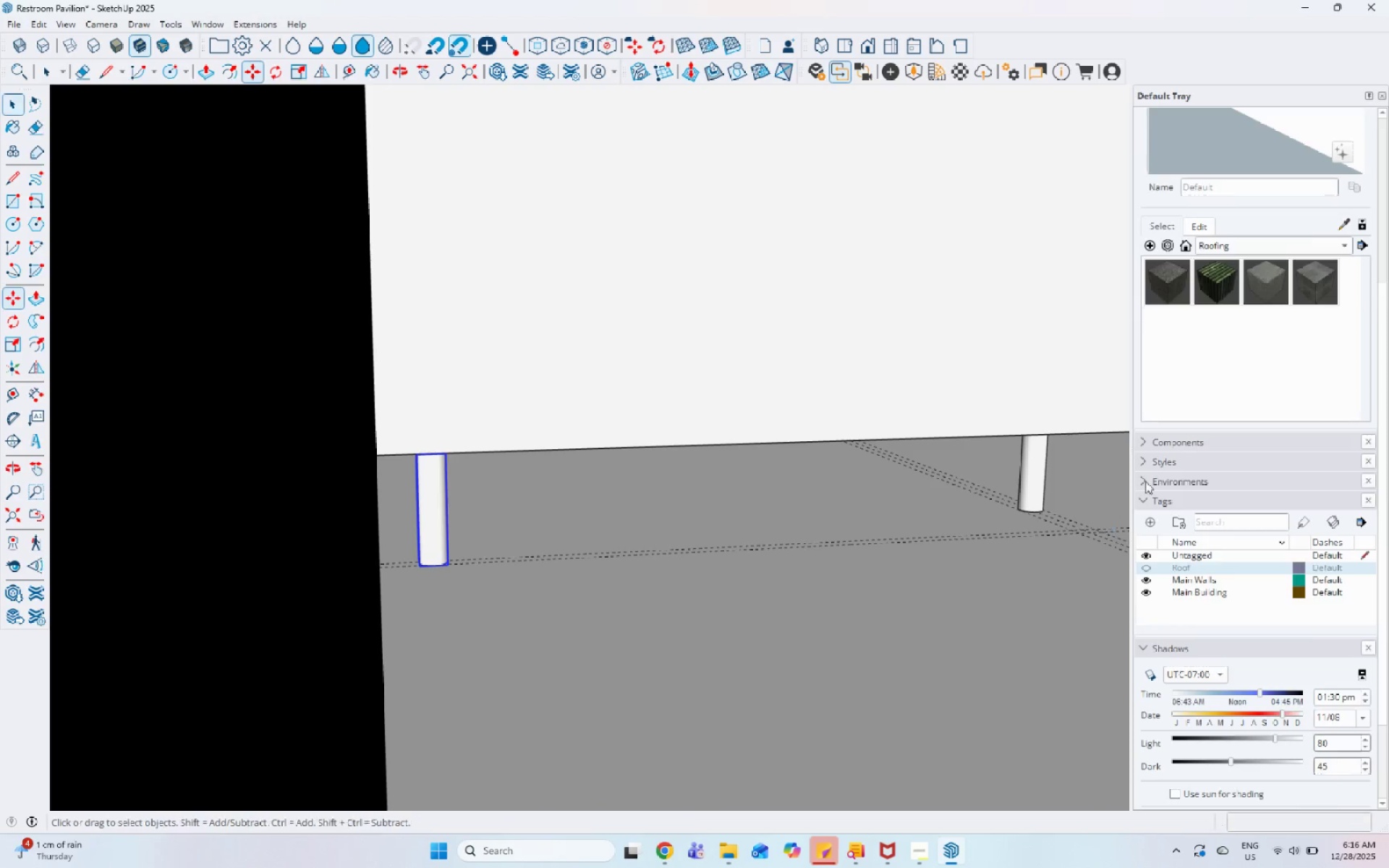 
scroll: coordinate [1072, 482], scroll_direction: up, amount: 6.0
 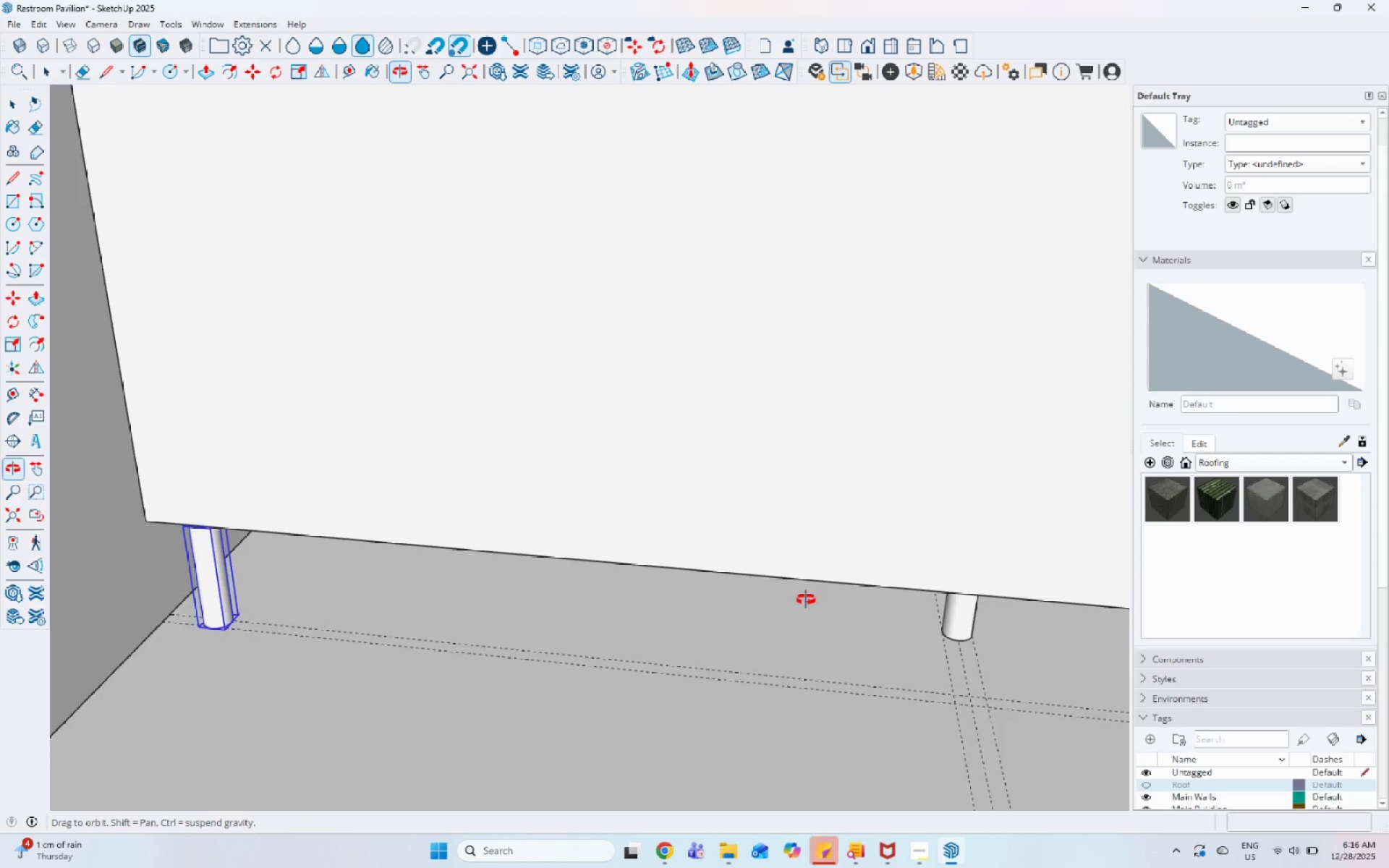 
left_click([1003, 590])
 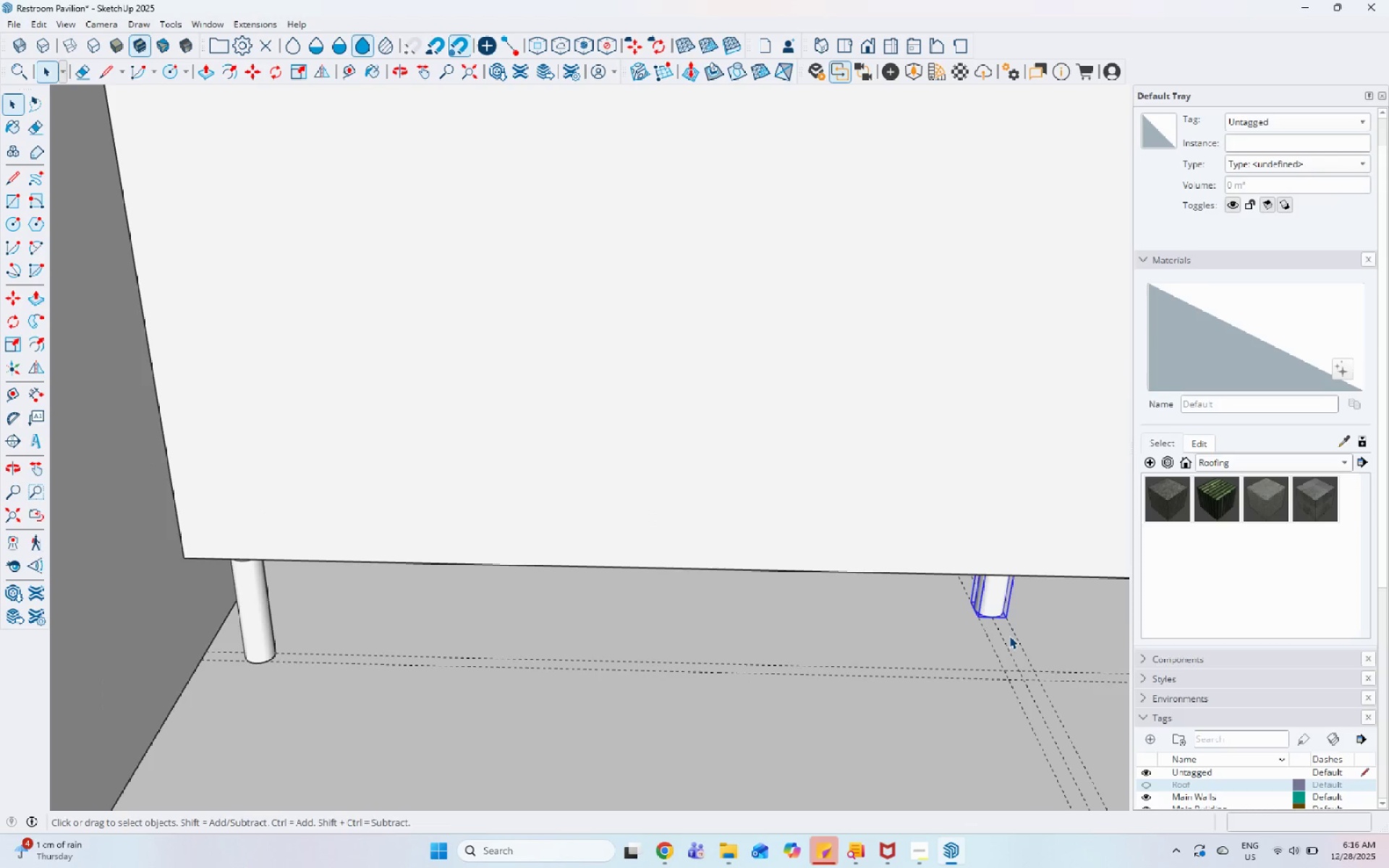 
key(M)
 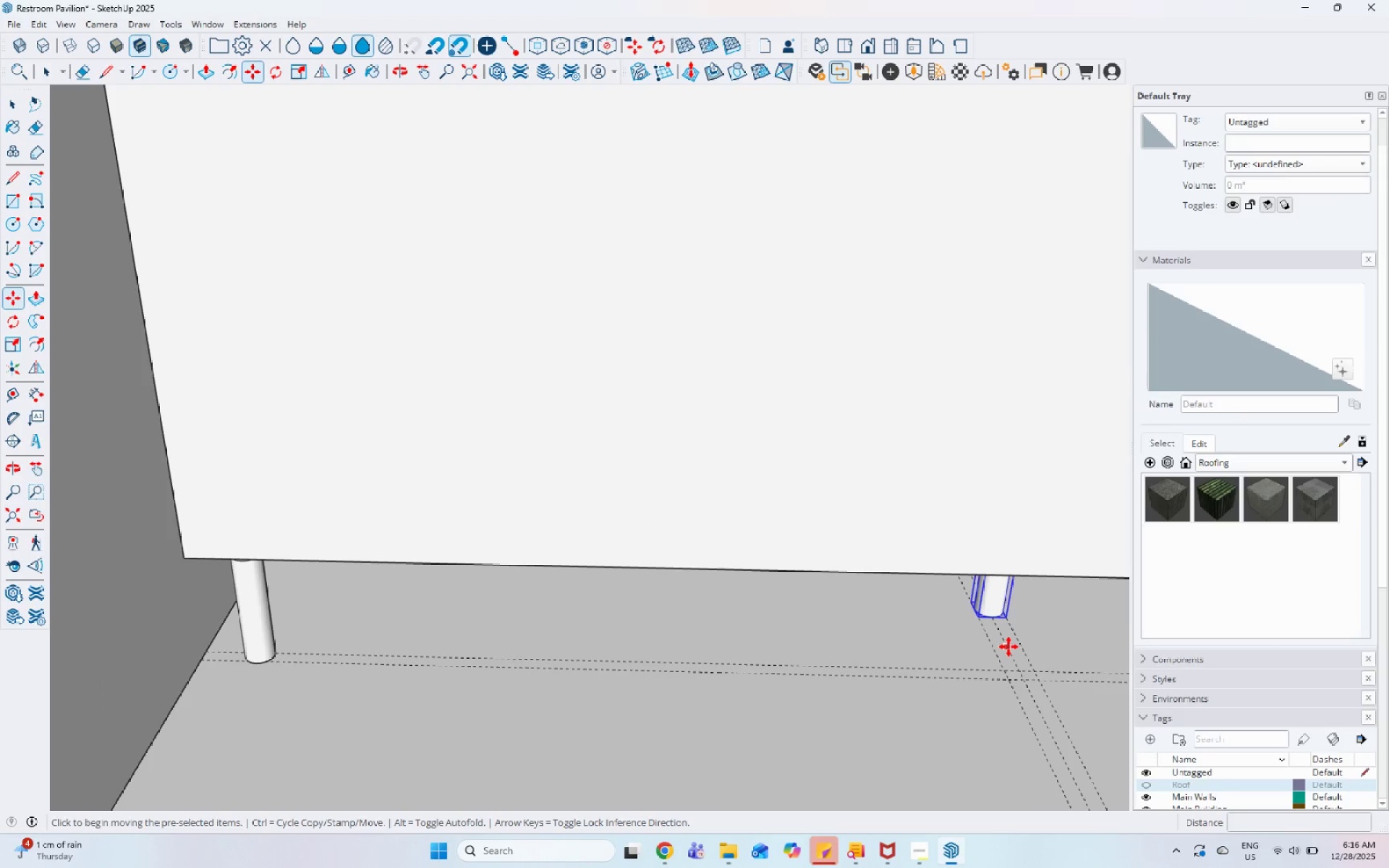 
scroll: coordinate [1008, 645], scroll_direction: up, amount: 3.0
 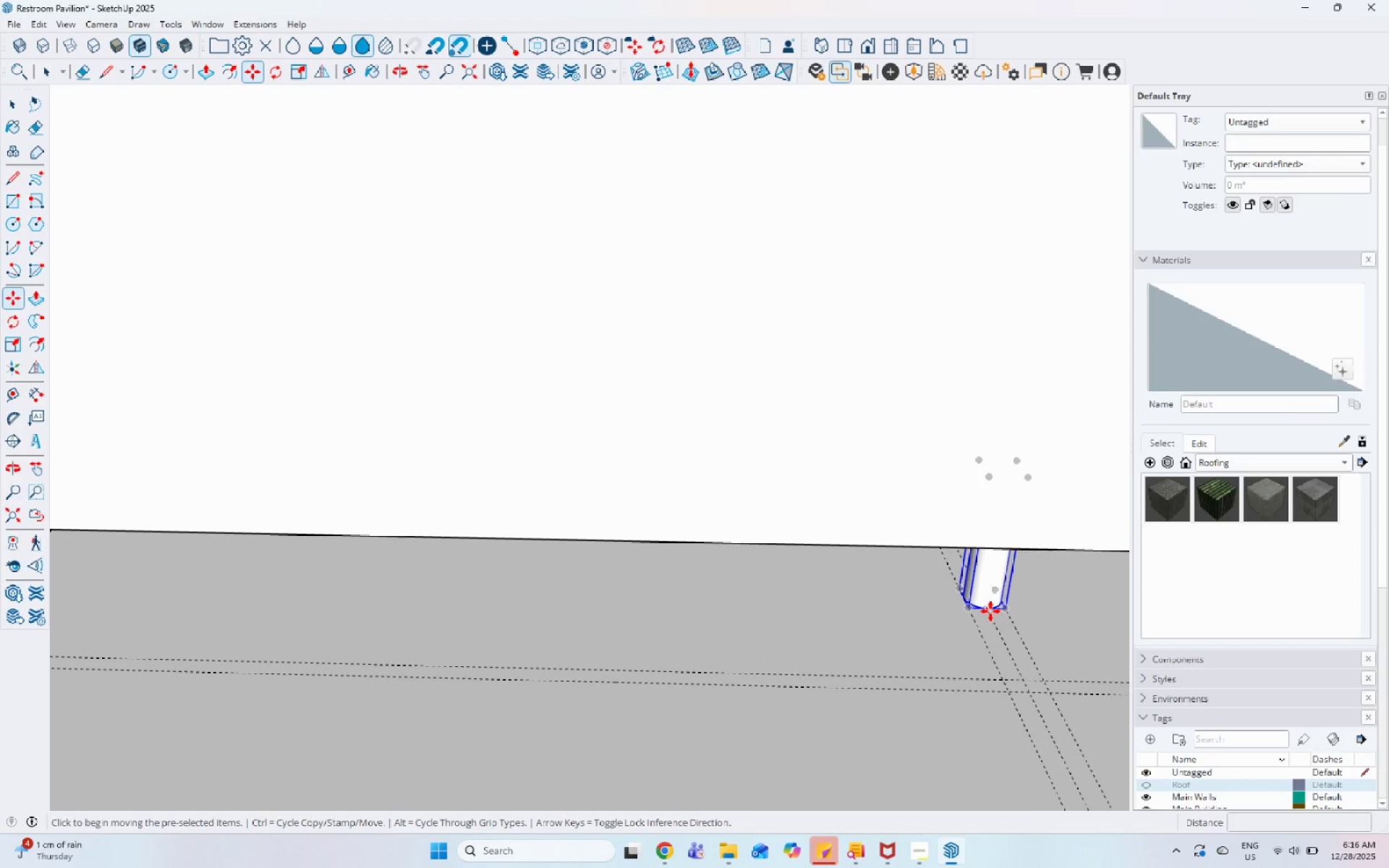 
left_click([990, 611])
 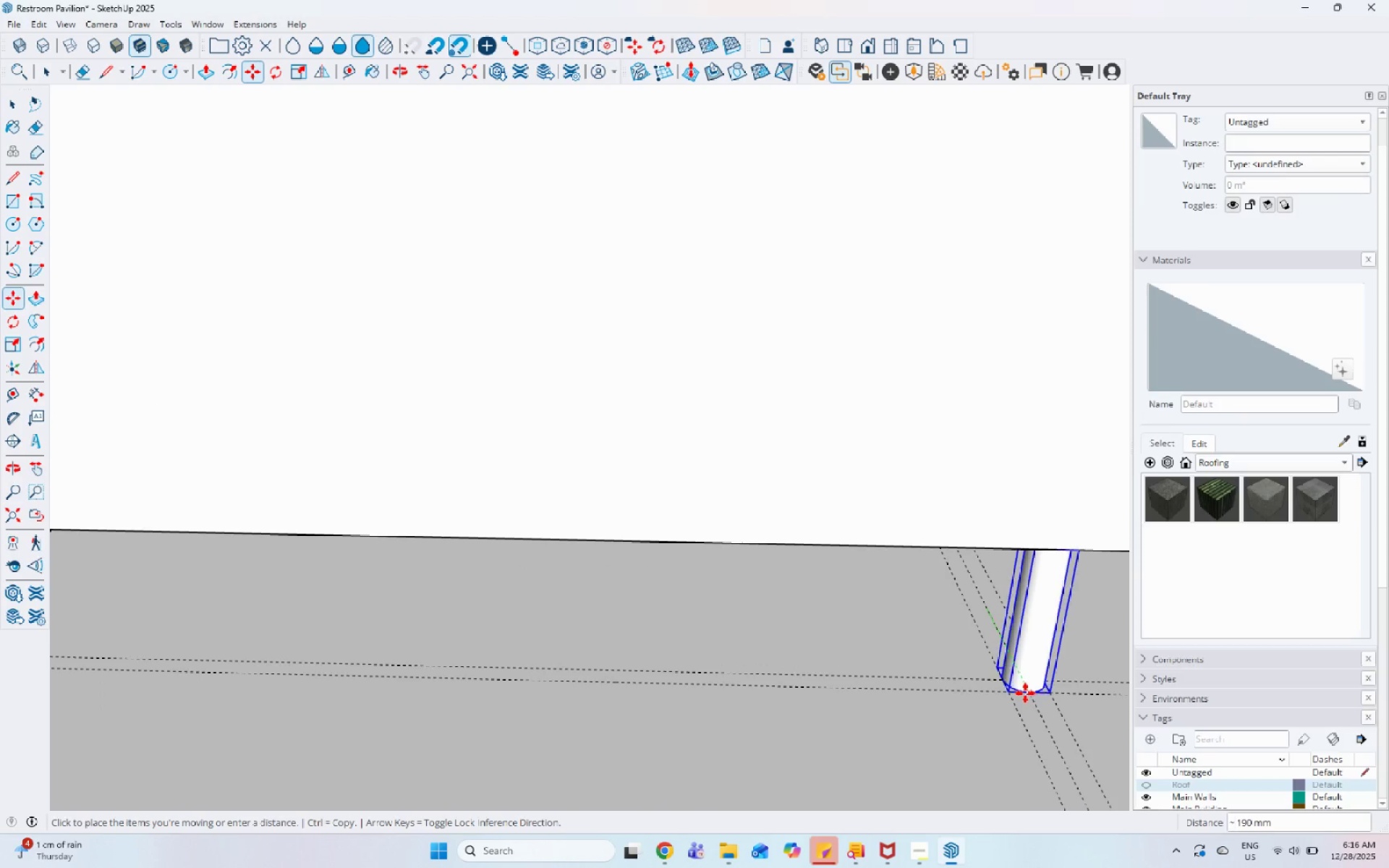 
left_click([1025, 694])
 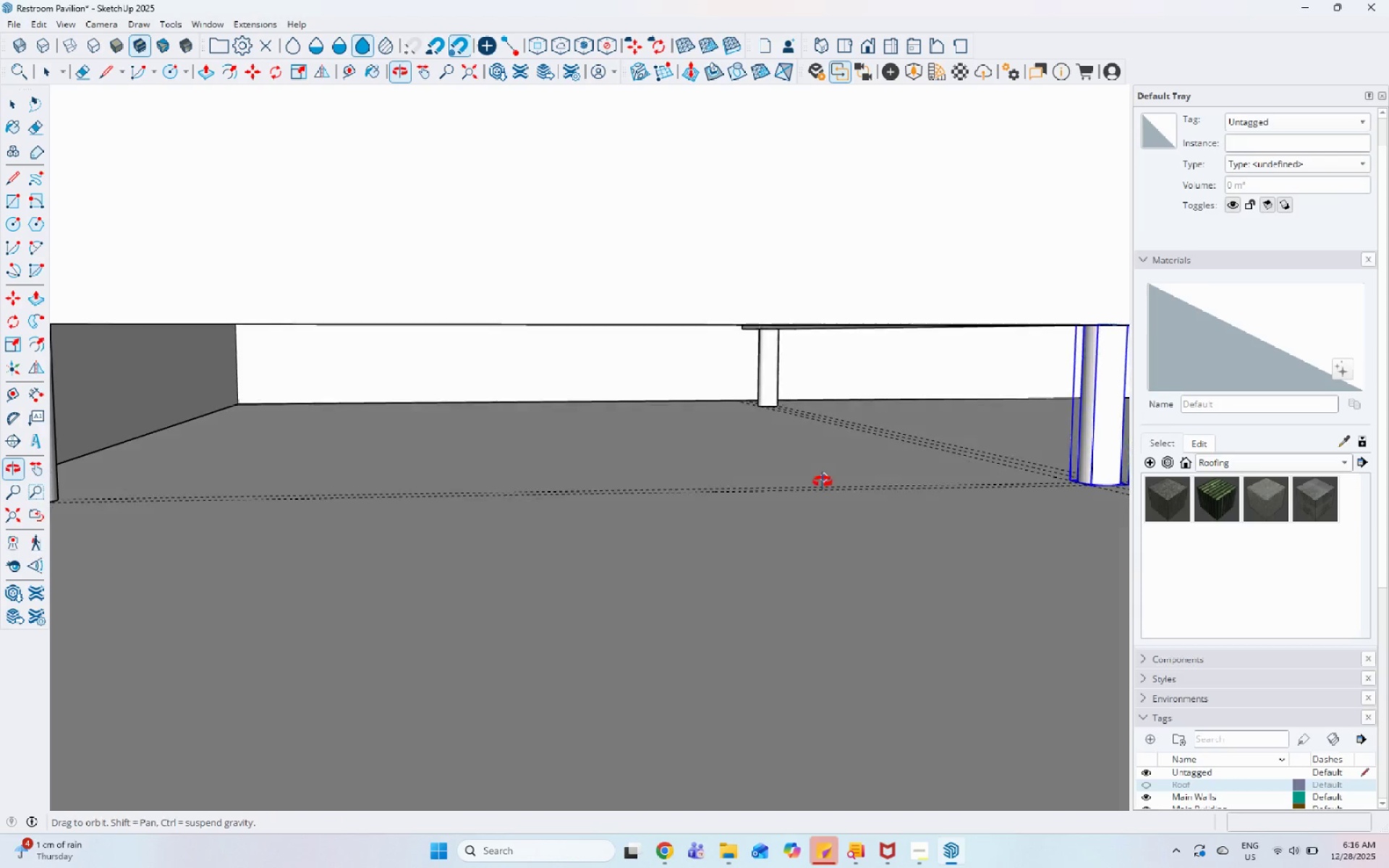 
scroll: coordinate [448, 571], scroll_direction: down, amount: 6.0
 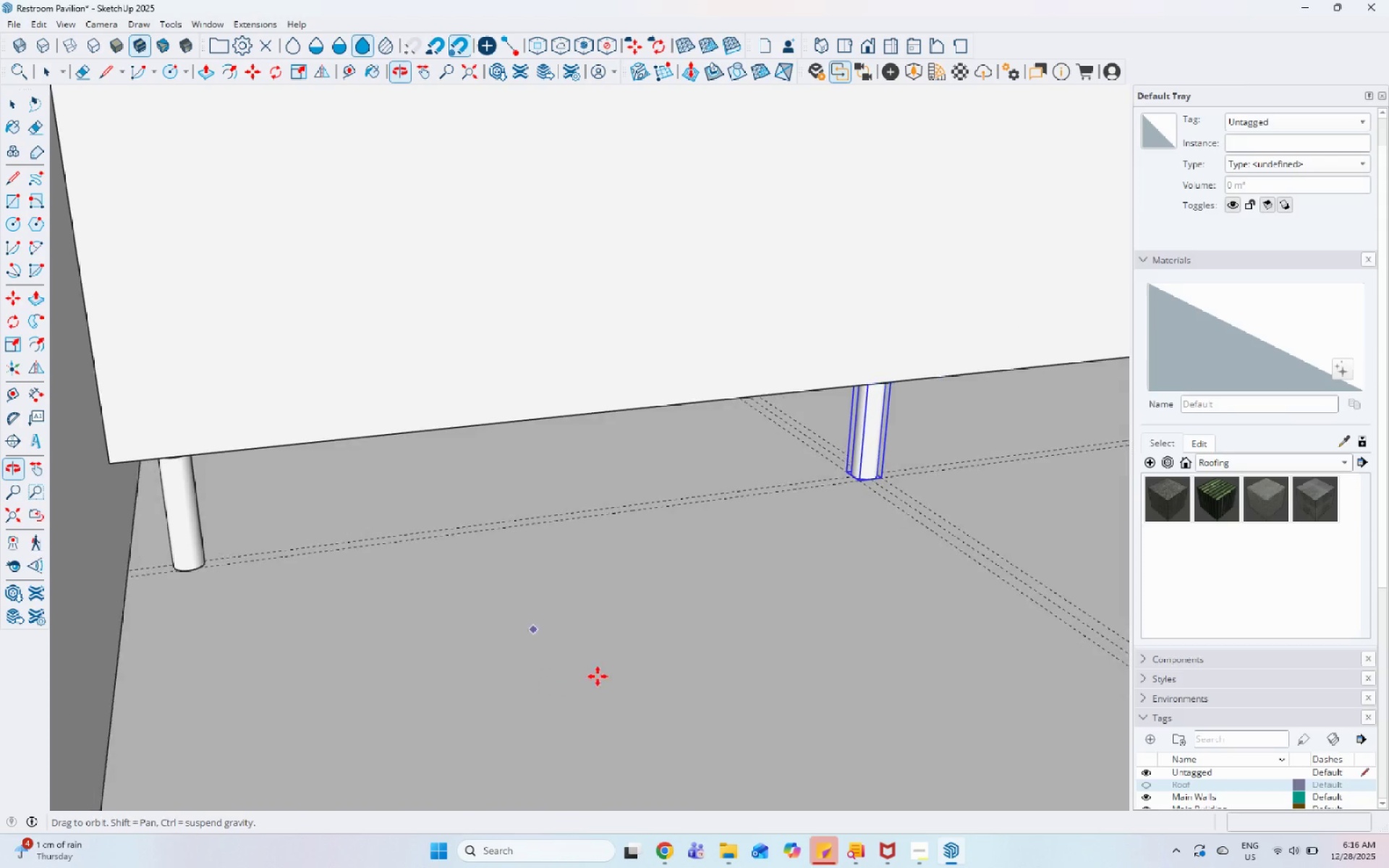 
scroll: coordinate [759, 545], scroll_direction: up, amount: 4.0
 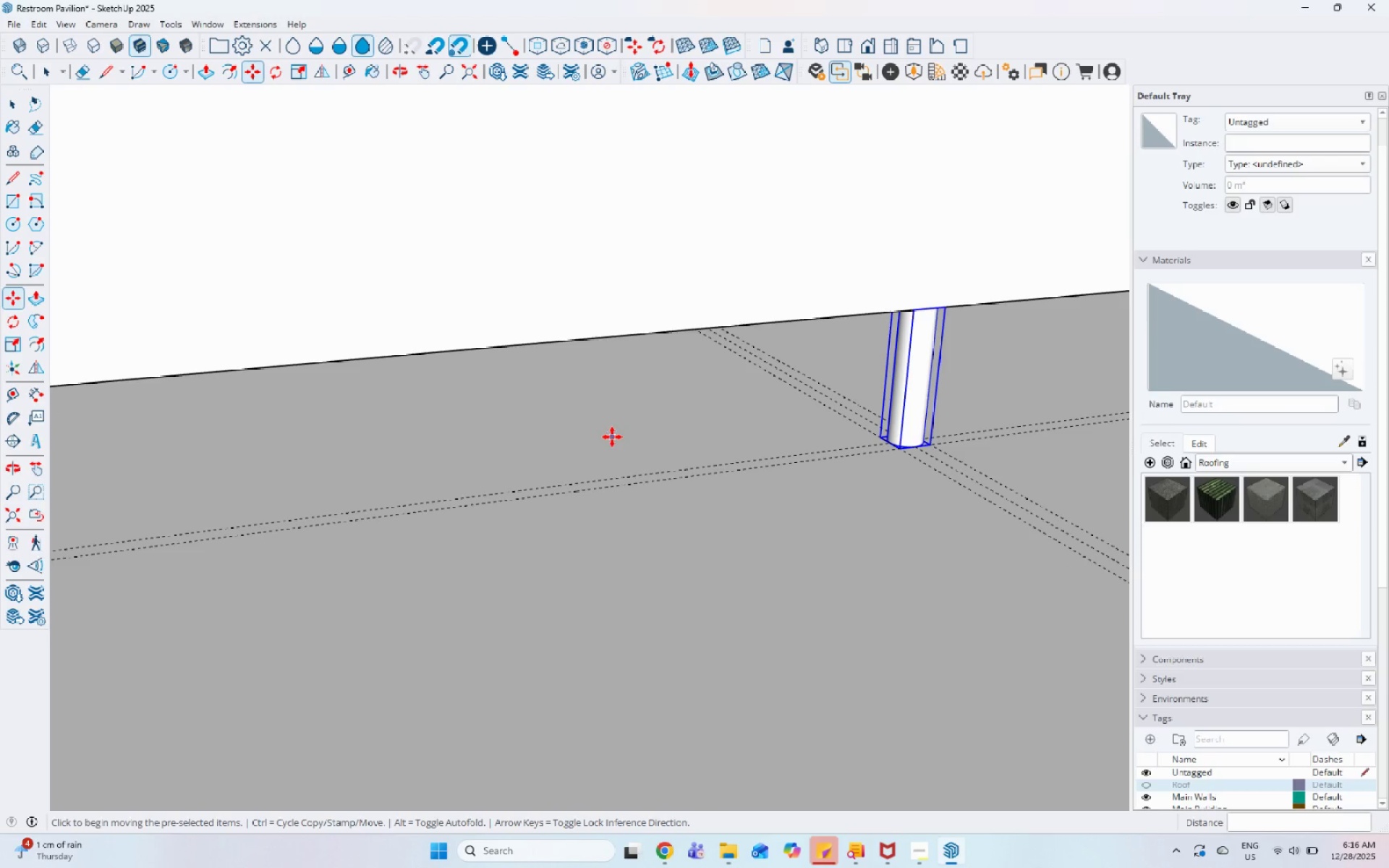 
left_click([612, 437])
 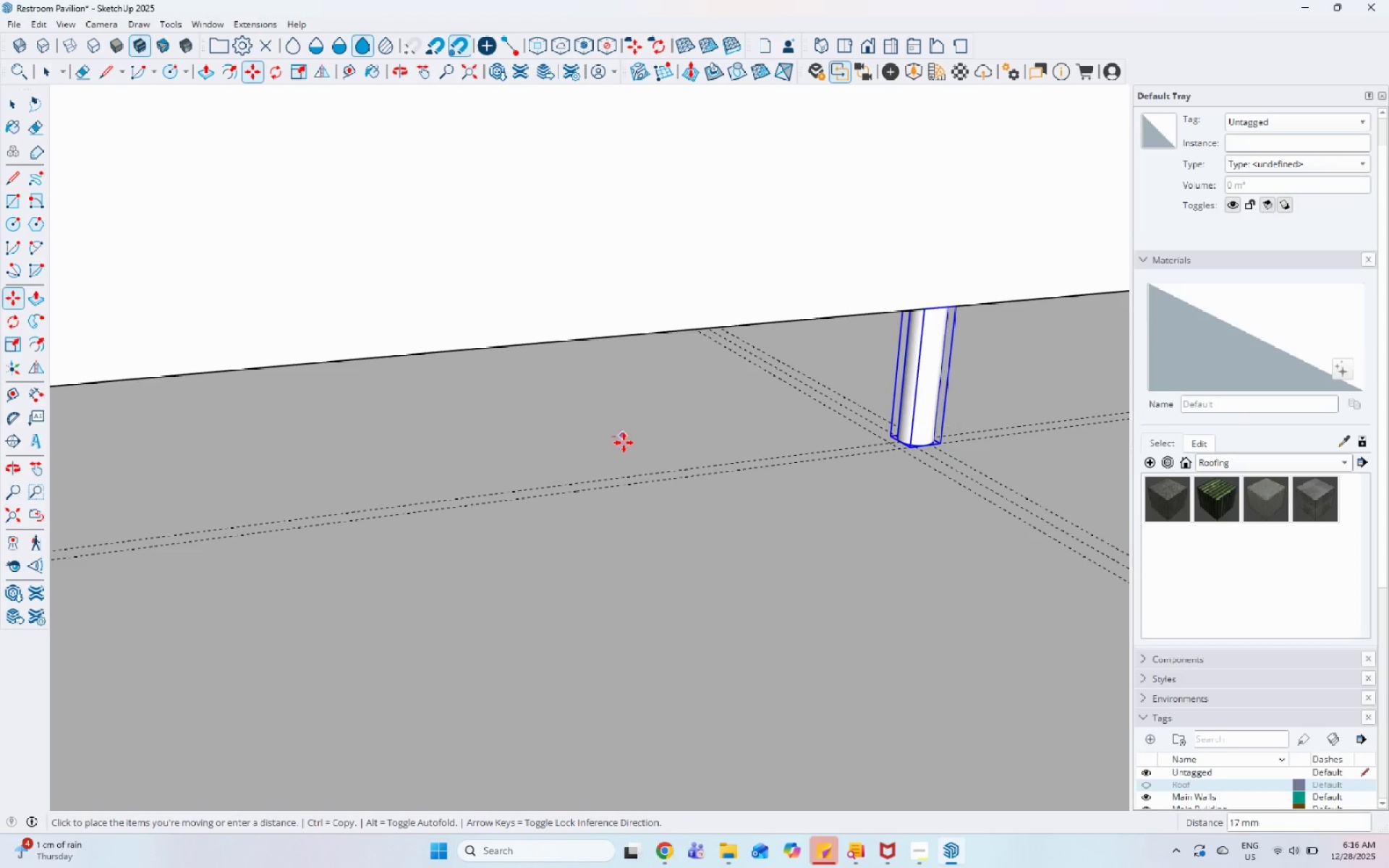 
key(Escape)
 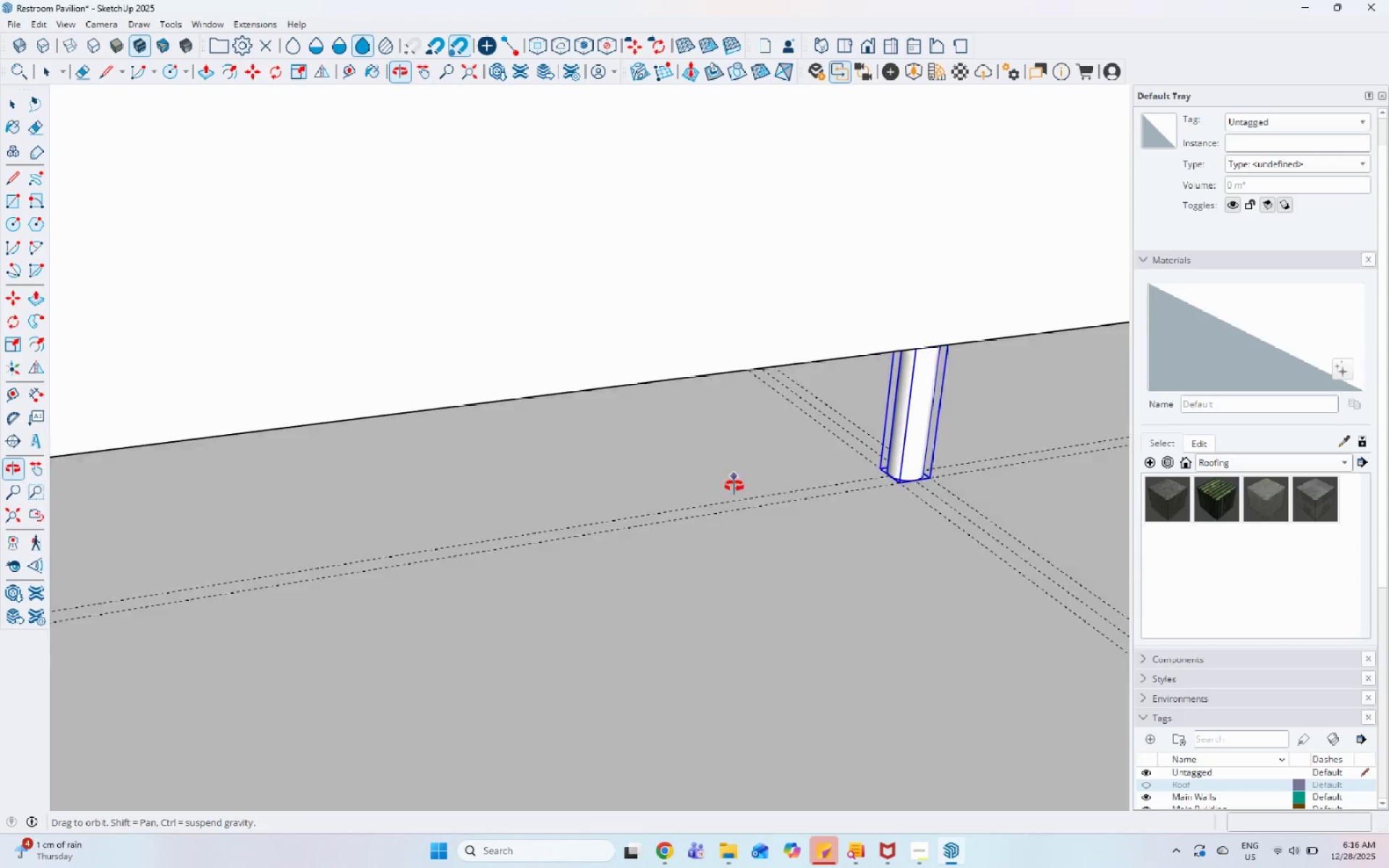 
left_click([684, 467])
 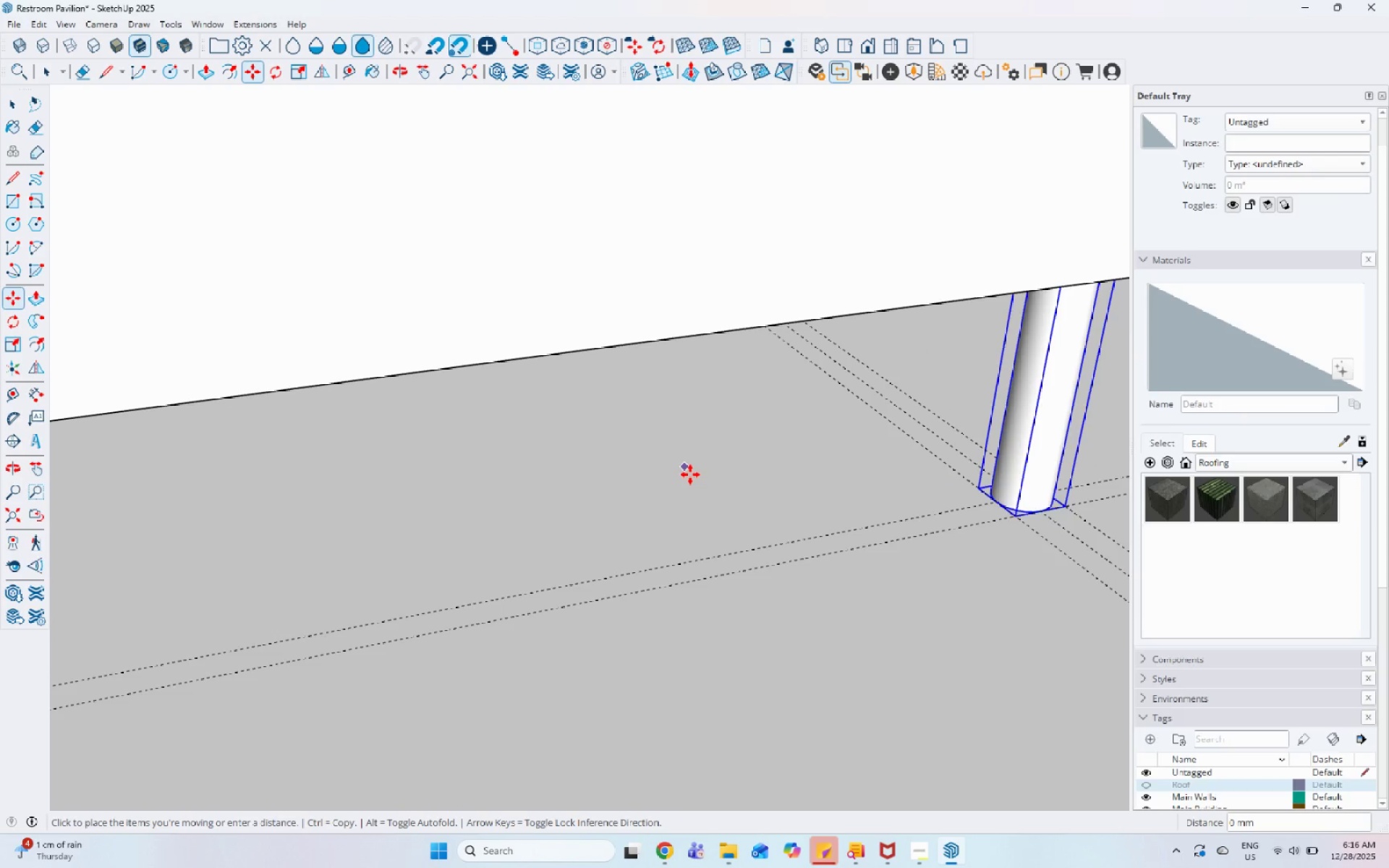 
scroll: coordinate [736, 497], scroll_direction: up, amount: 5.0
 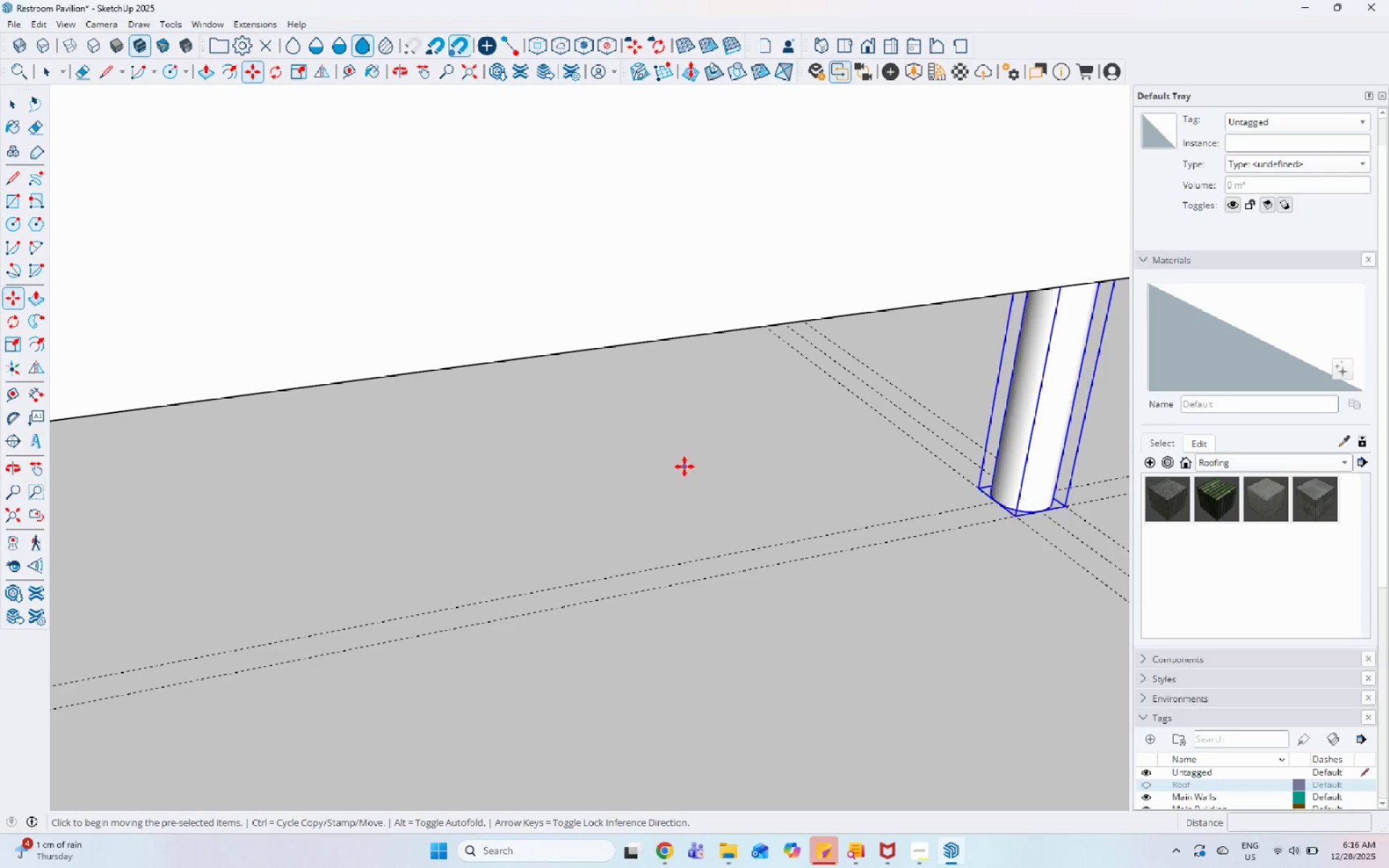 
left_click([691, 475])
 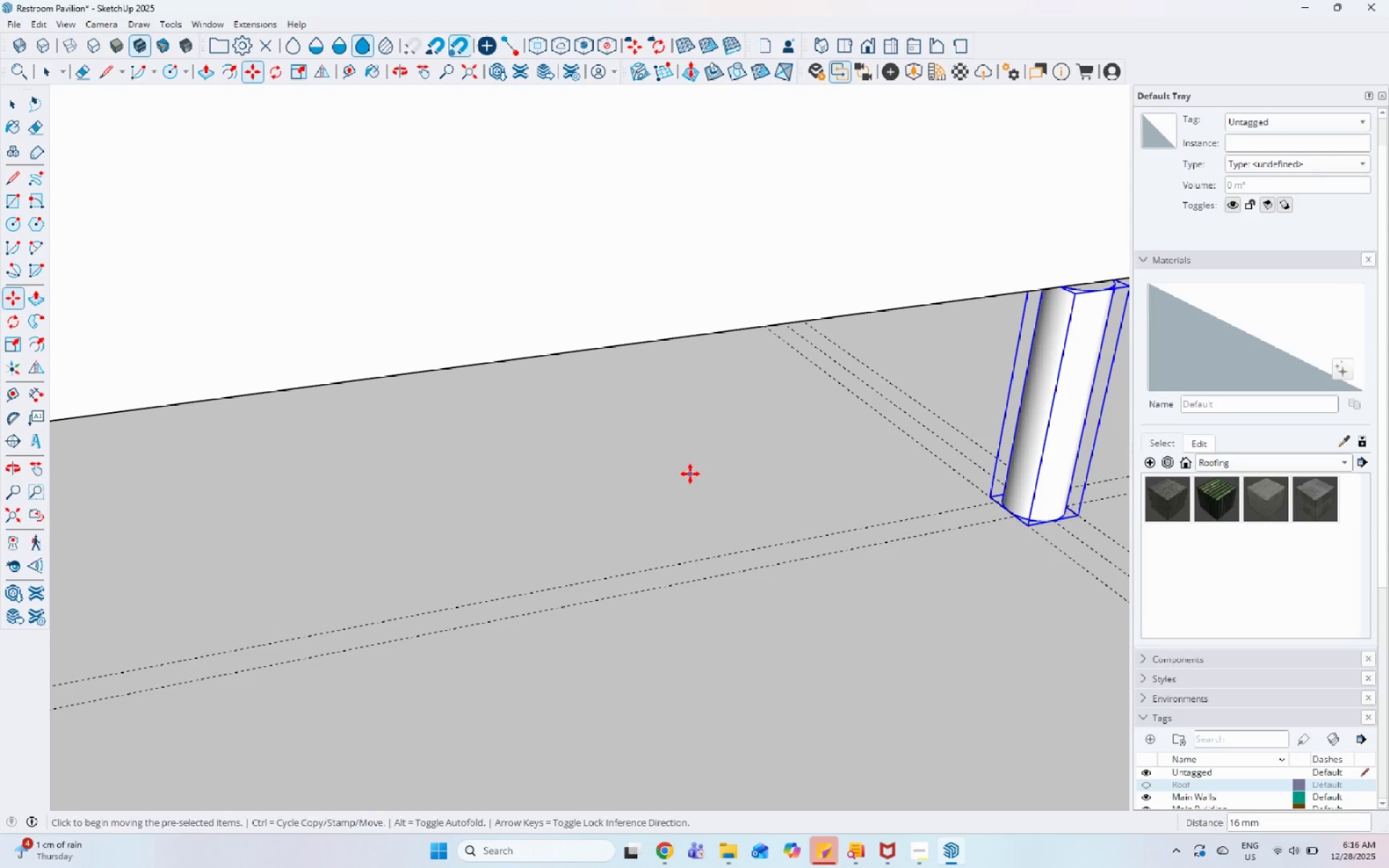 
key(Space)
 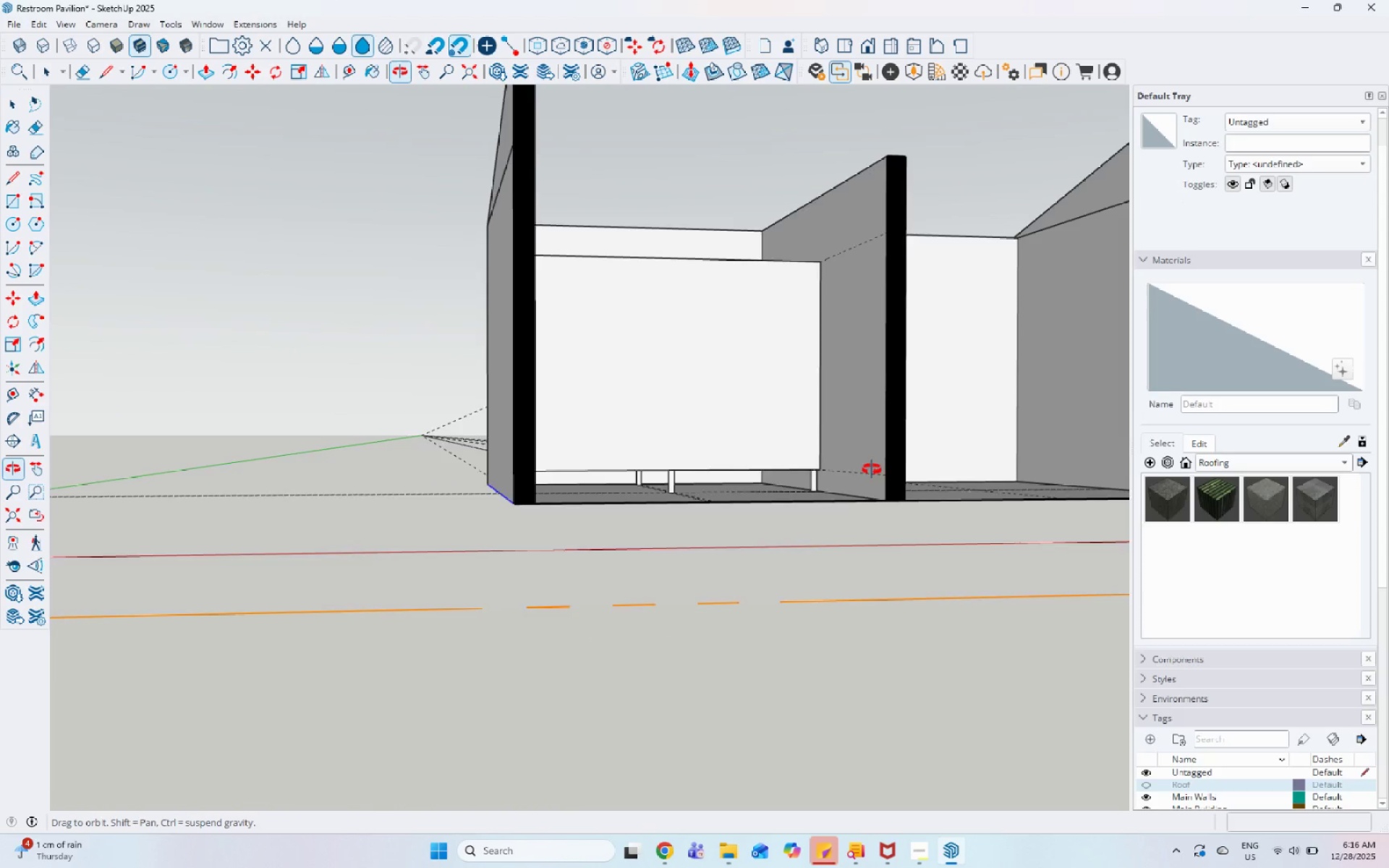 
scroll: coordinate [646, 494], scroll_direction: down, amount: 26.0
 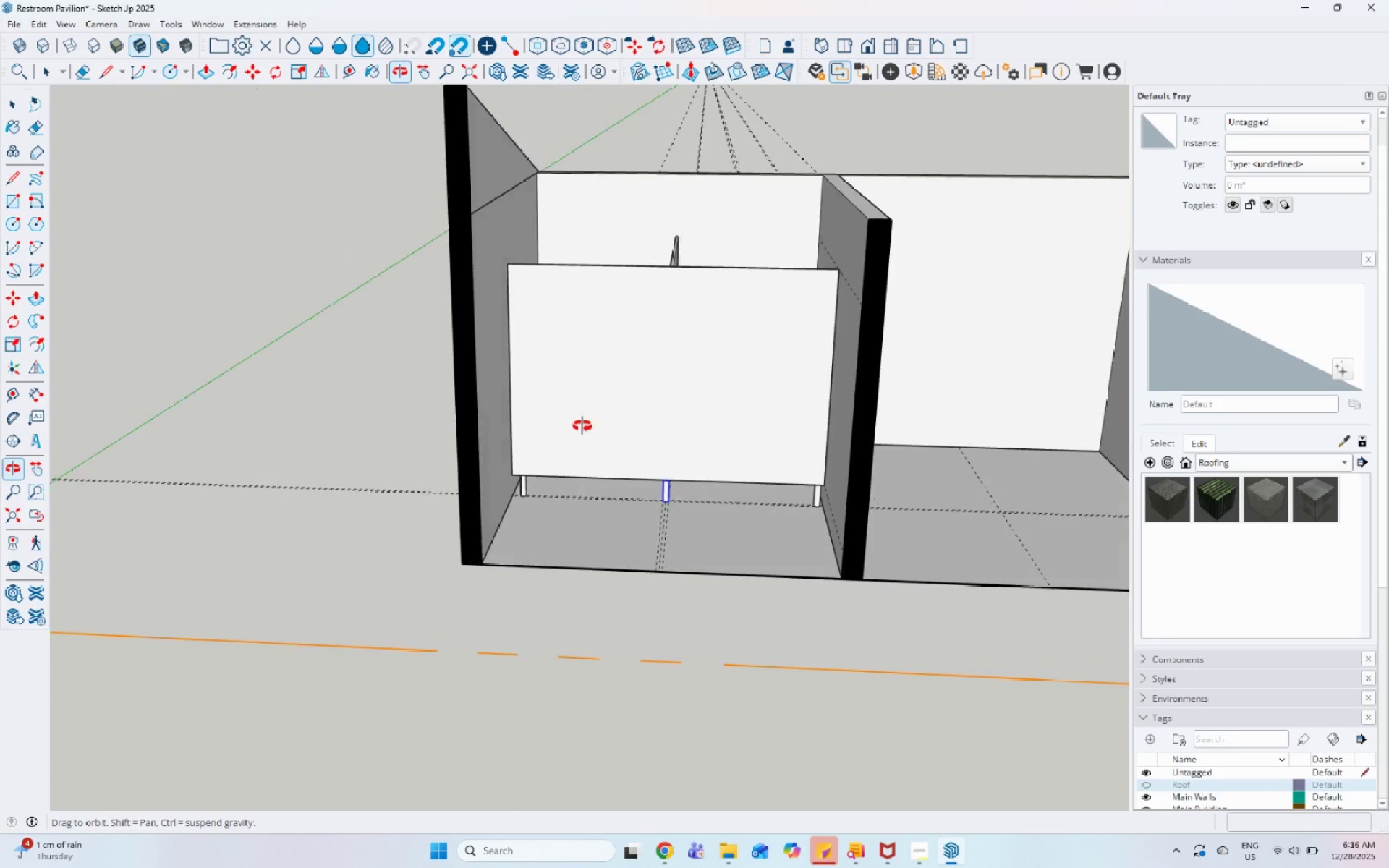 
scroll: coordinate [712, 281], scroll_direction: up, amount: 4.0
 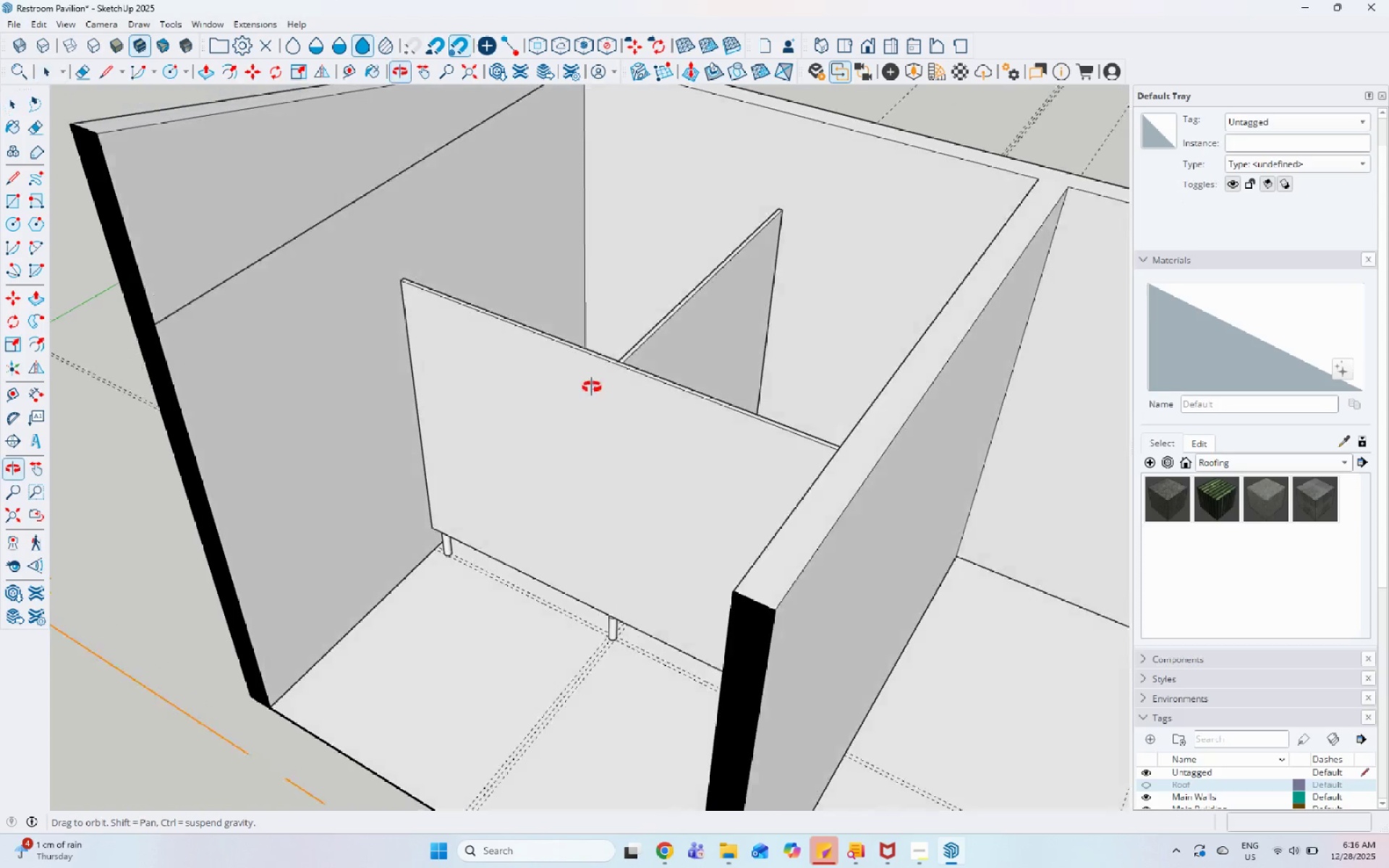 
double_click([568, 383])
 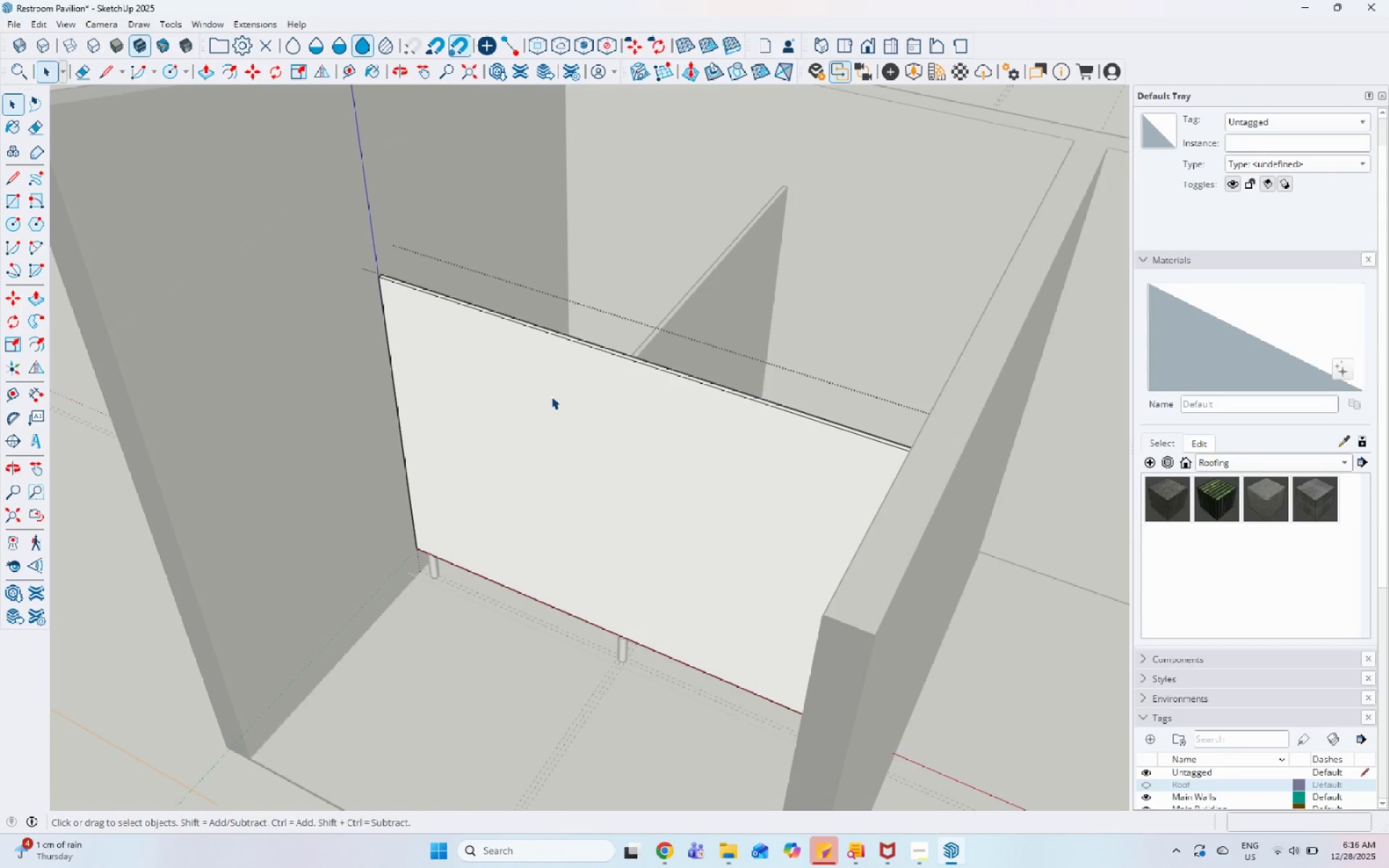 
scroll: coordinate [603, 384], scroll_direction: up, amount: 1.0
 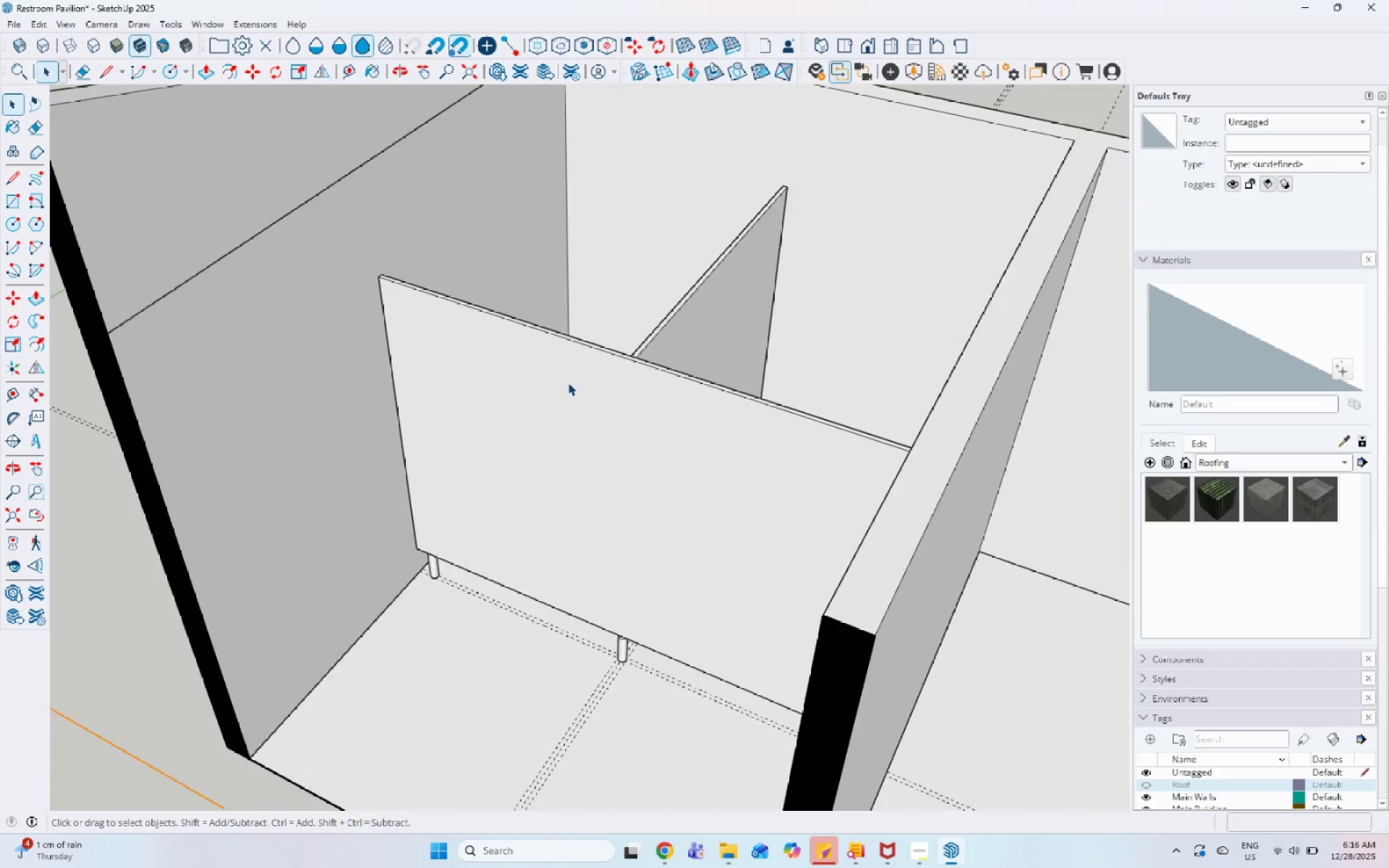 
triple_click([551, 396])
 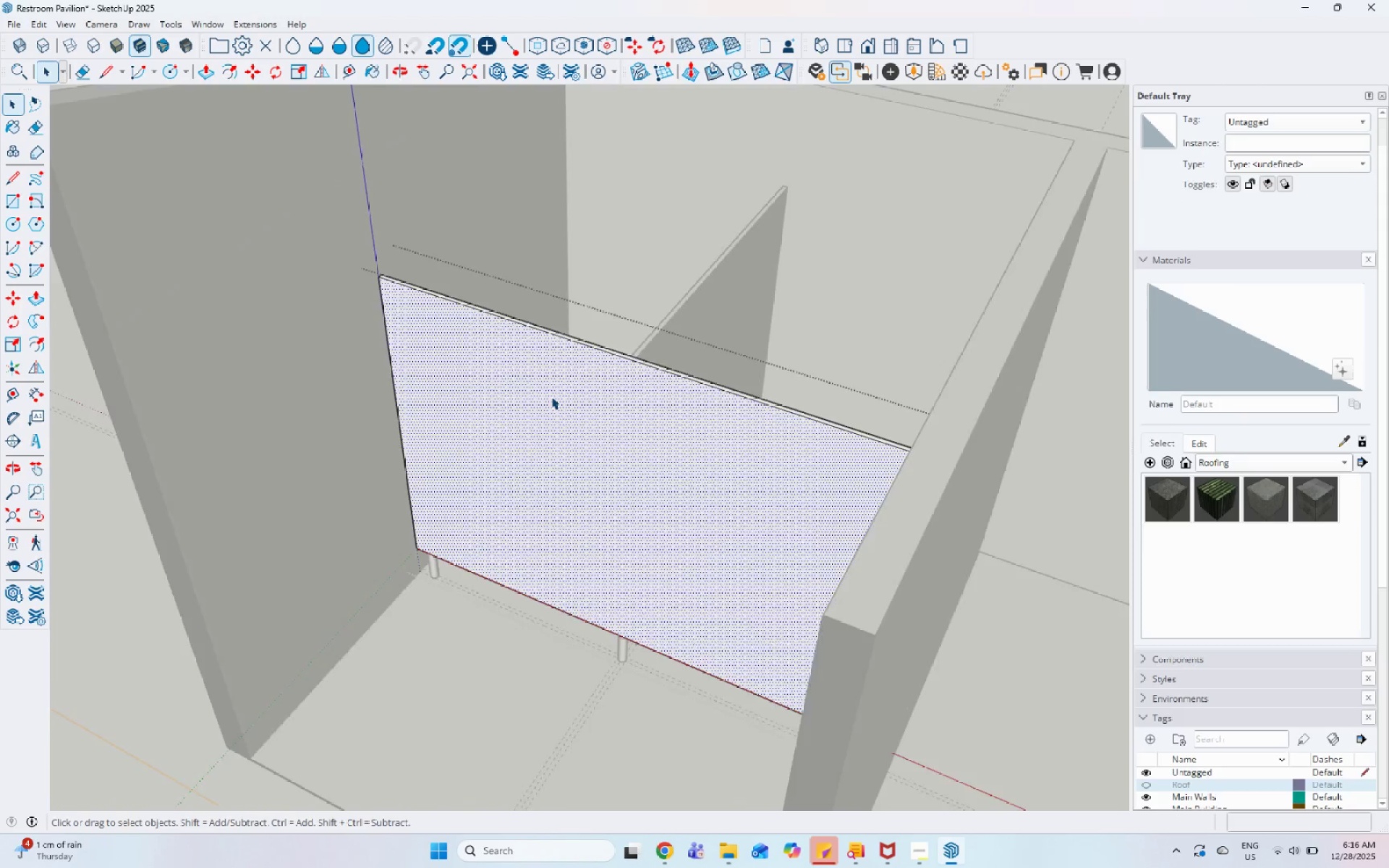 
key(Escape)
 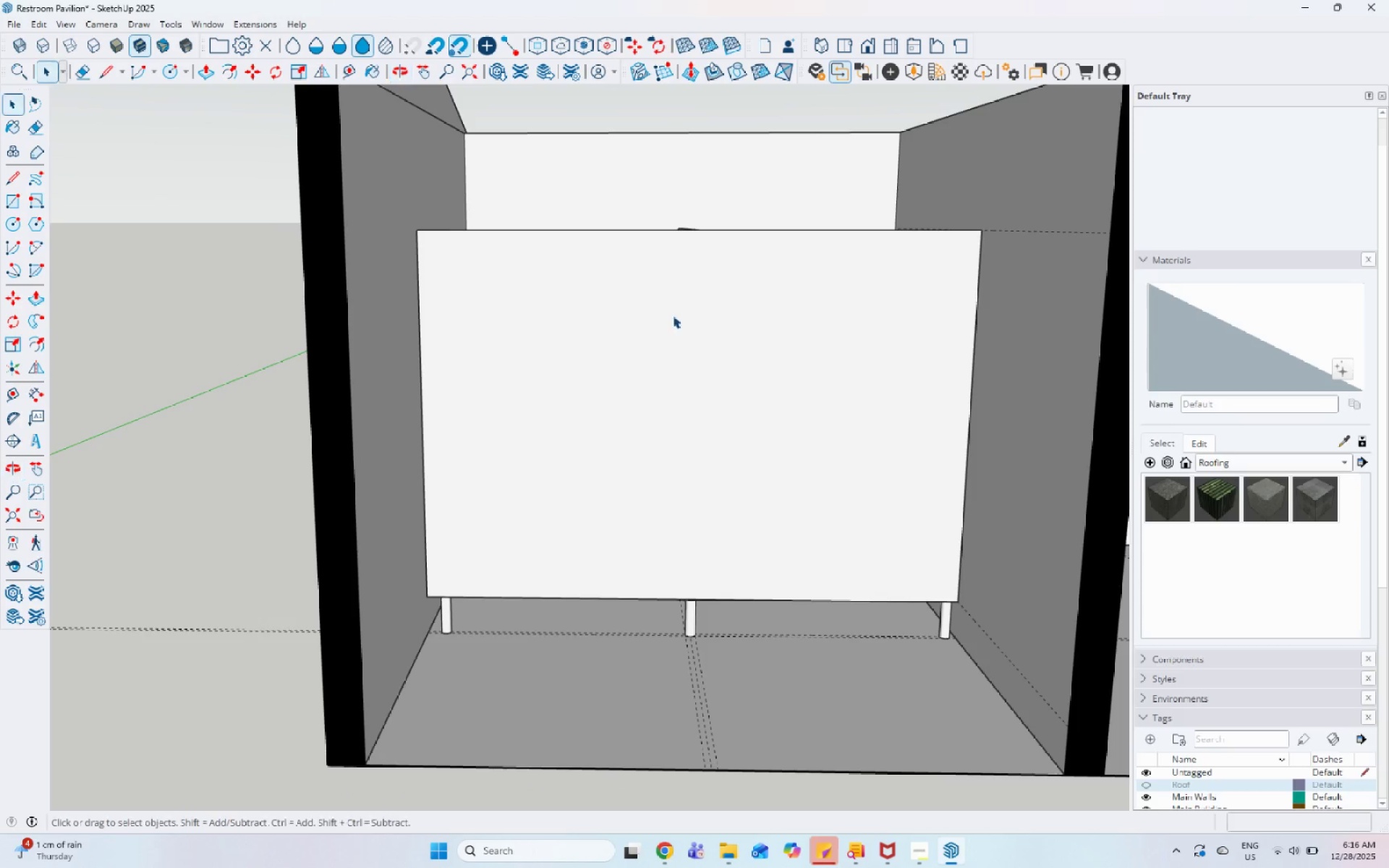 
wait(5.16)
 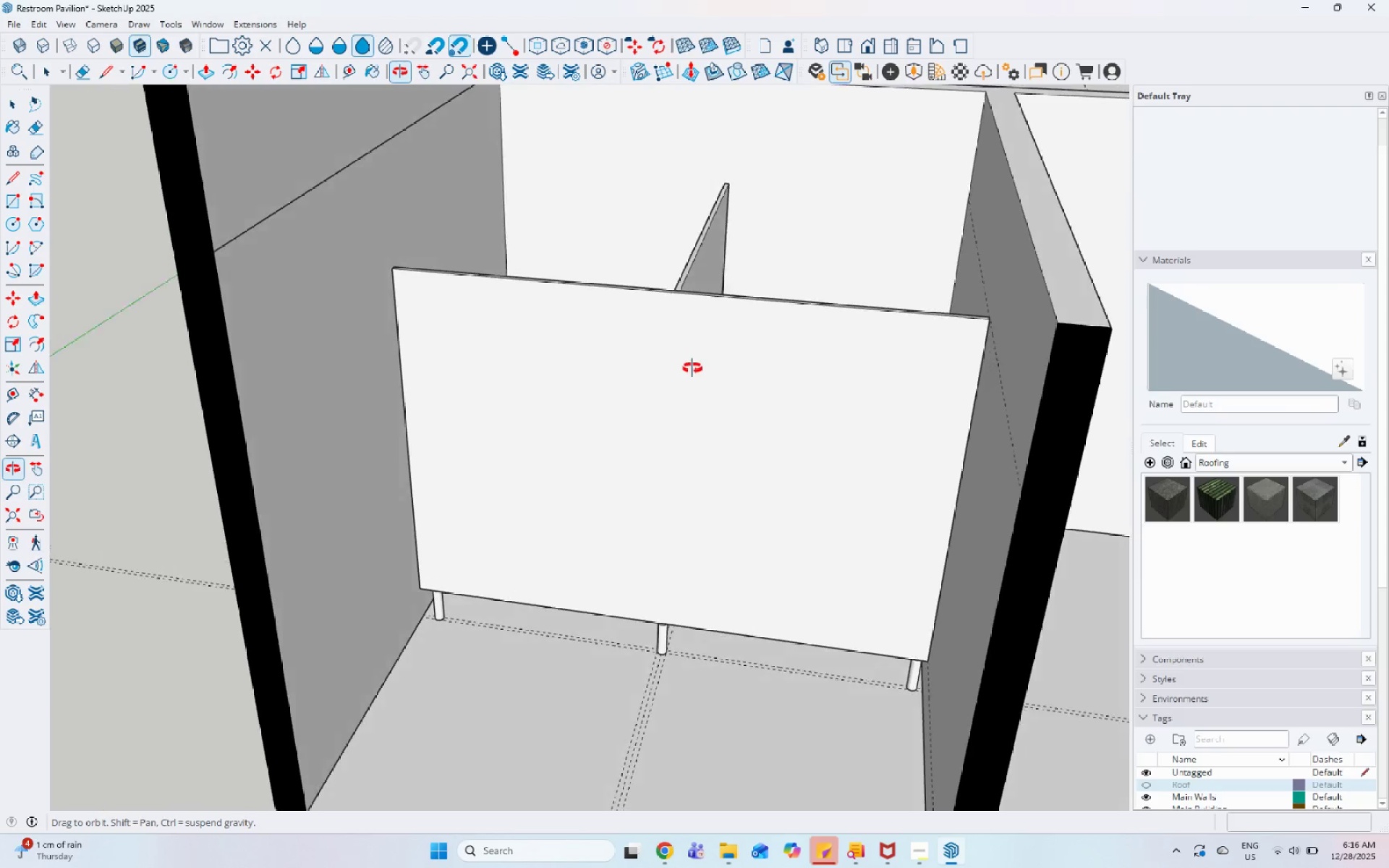 
double_click([519, 336])
 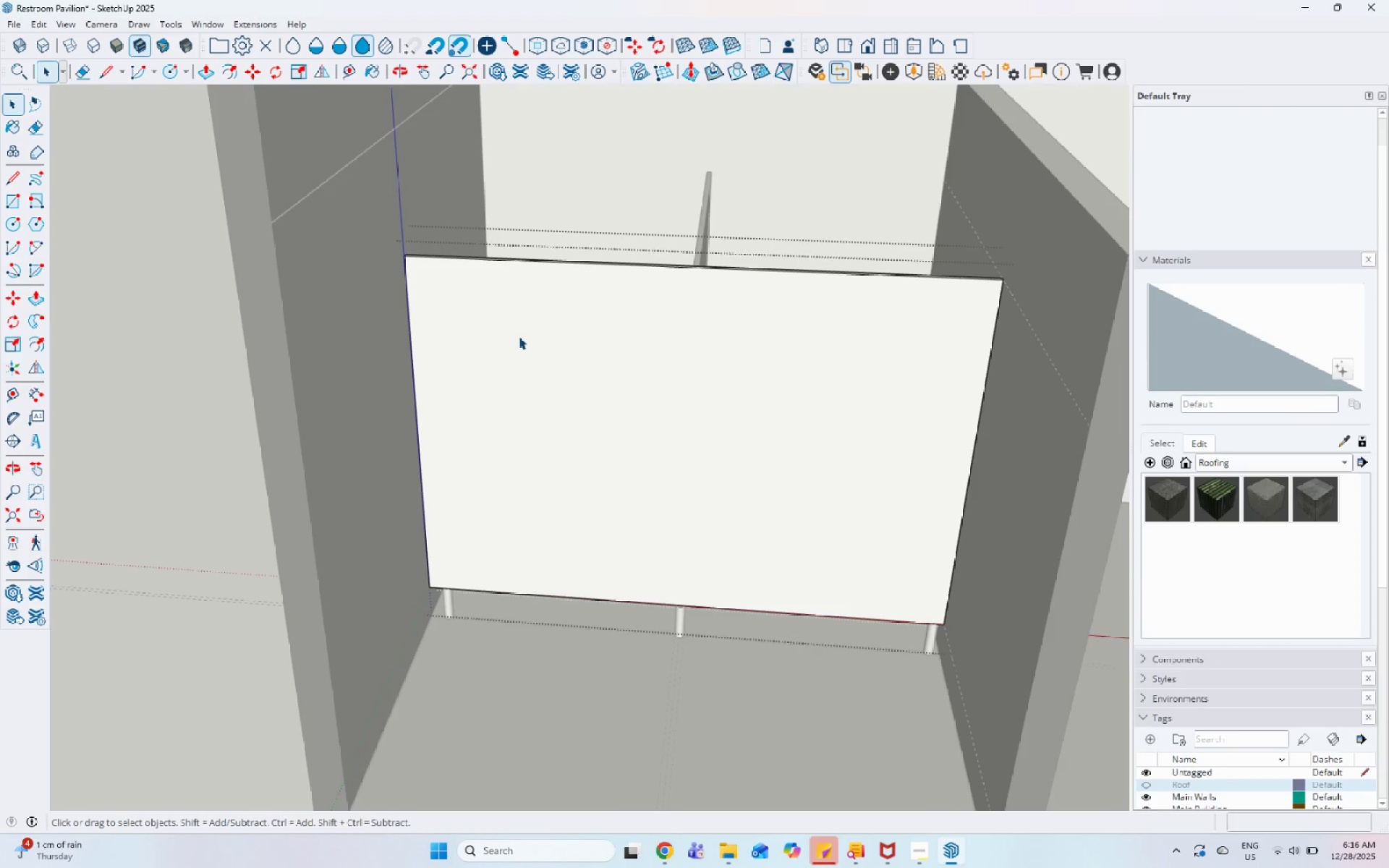 
key(Escape)
 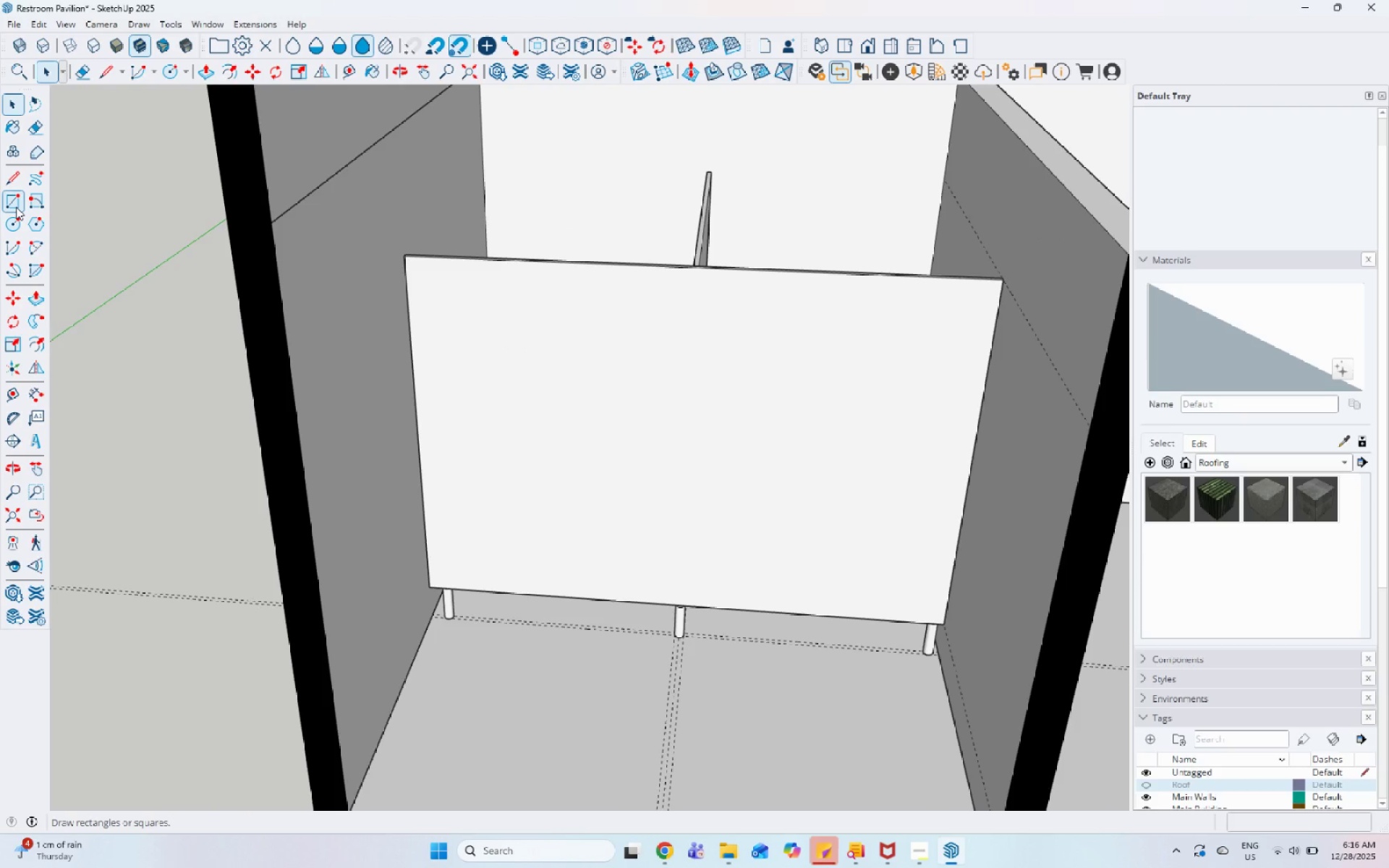 
double_click([697, 380])
 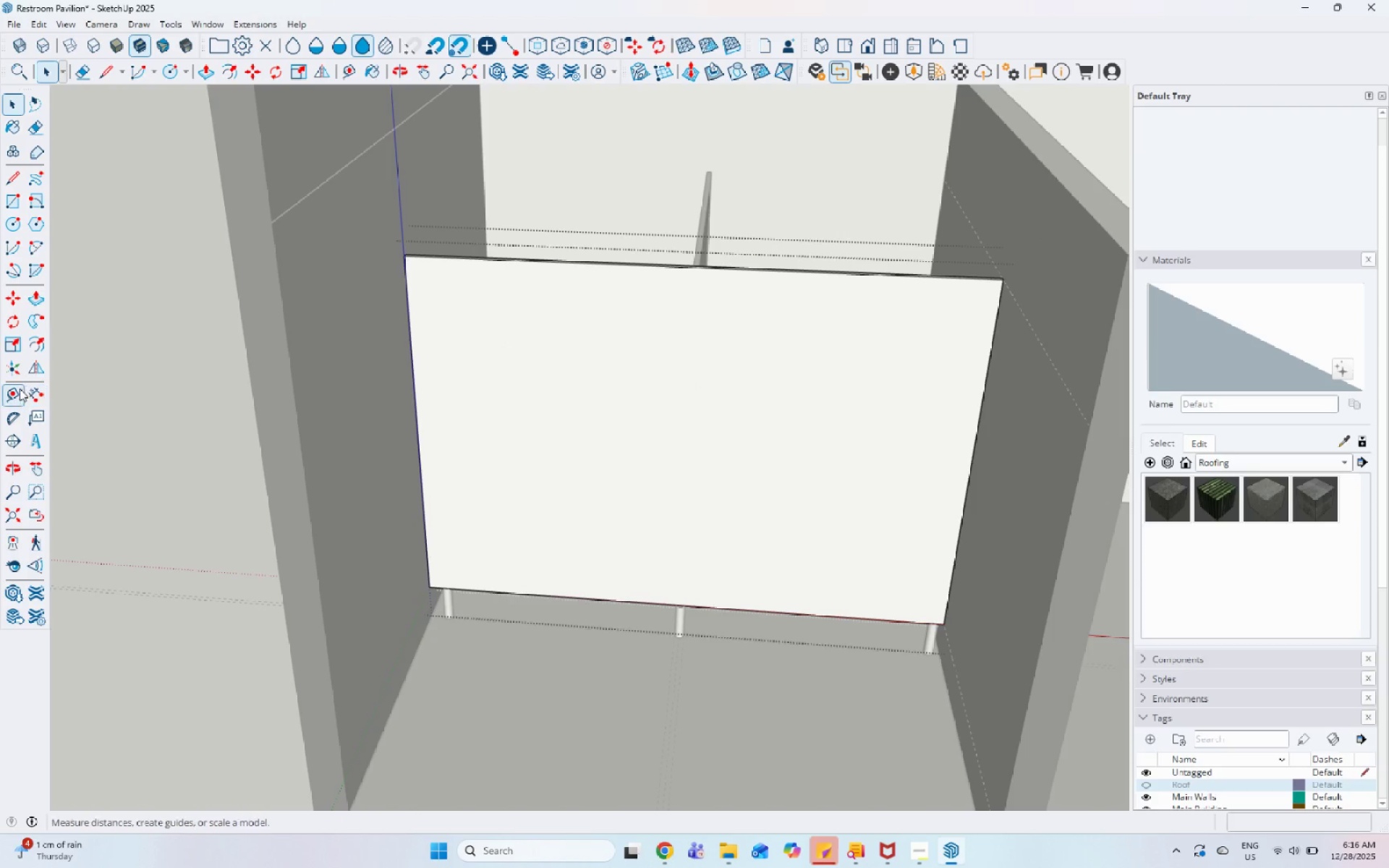 
left_click([417, 399])
 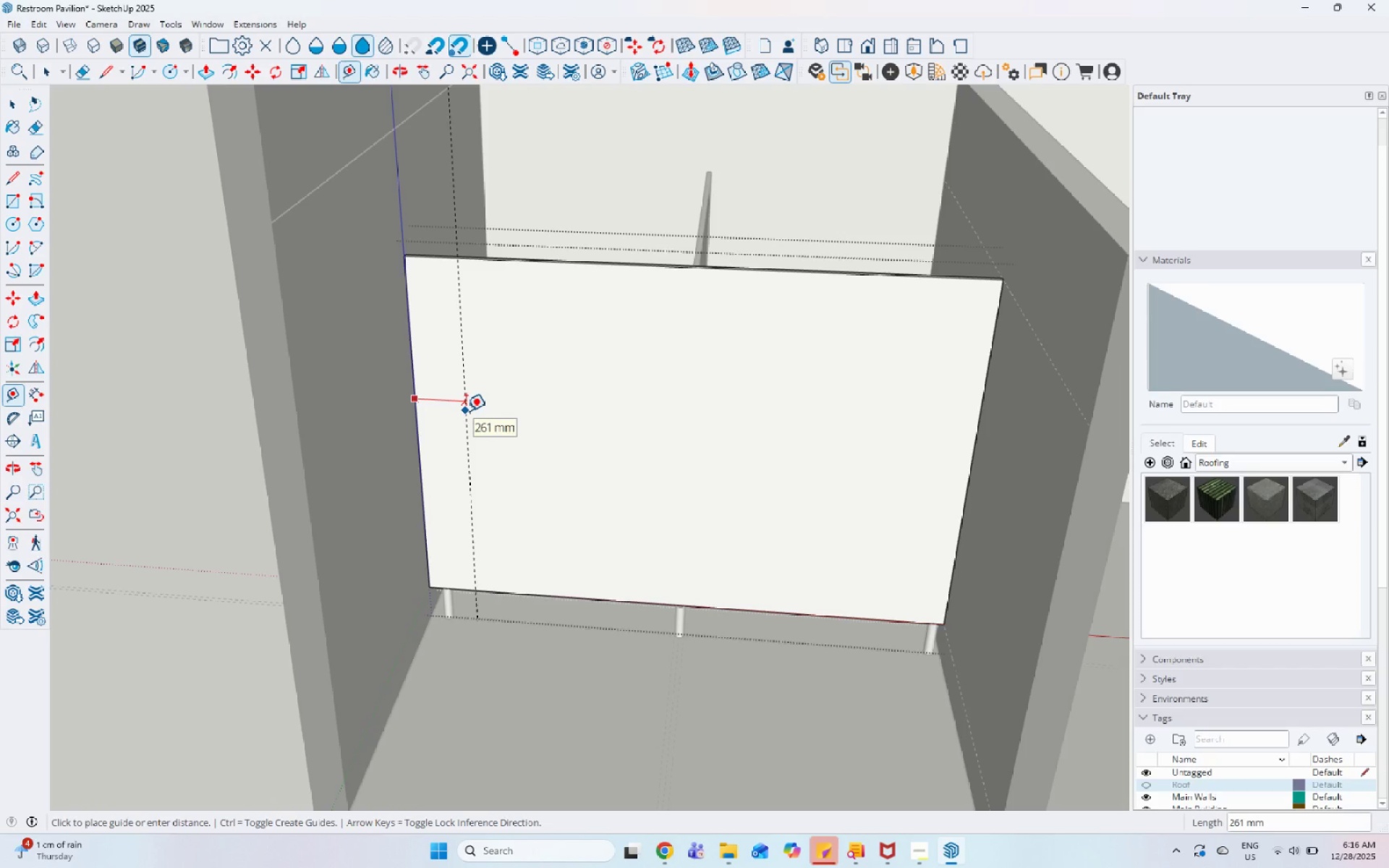 
key(Numpad2)
 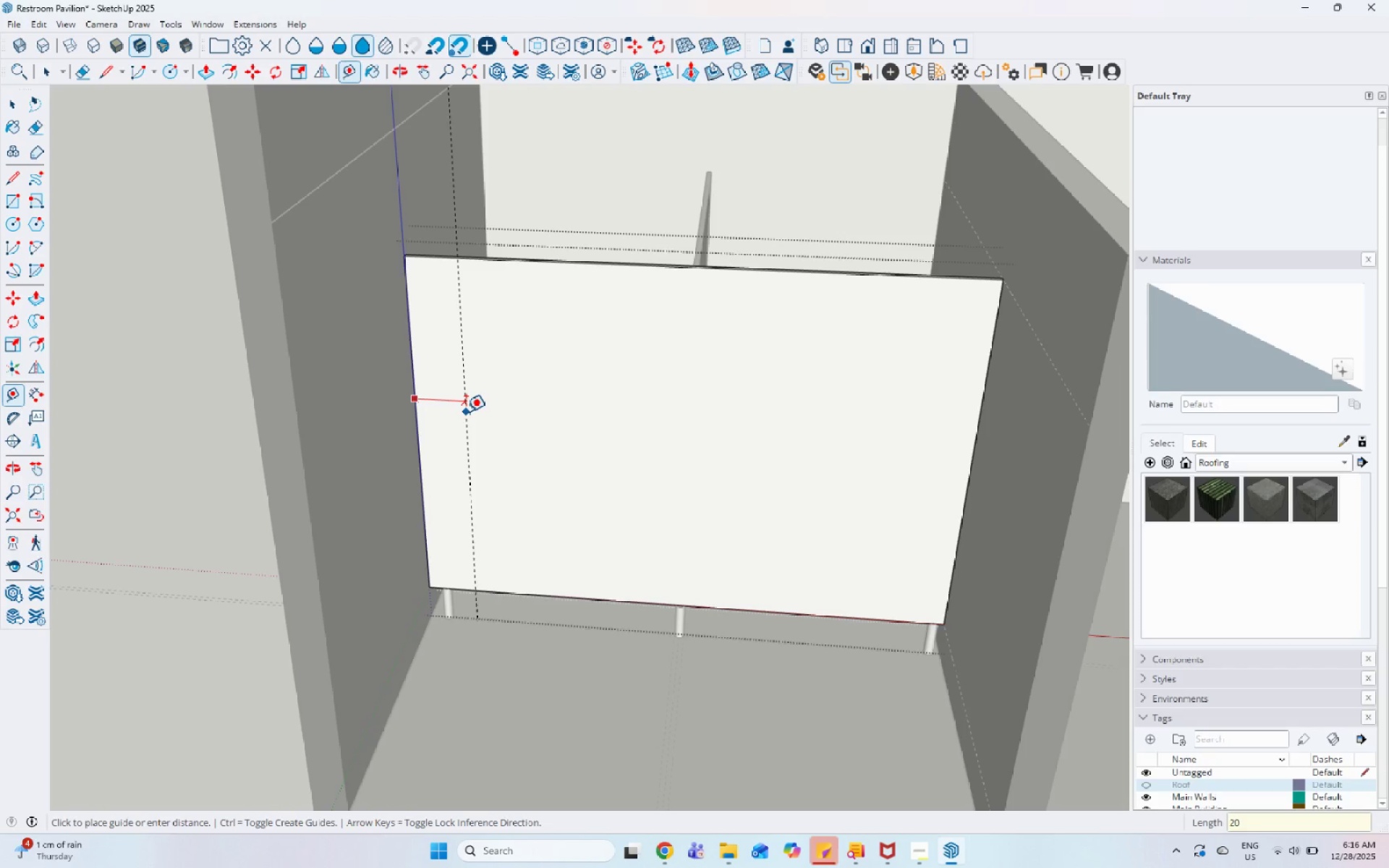 
key(Numpad0)
 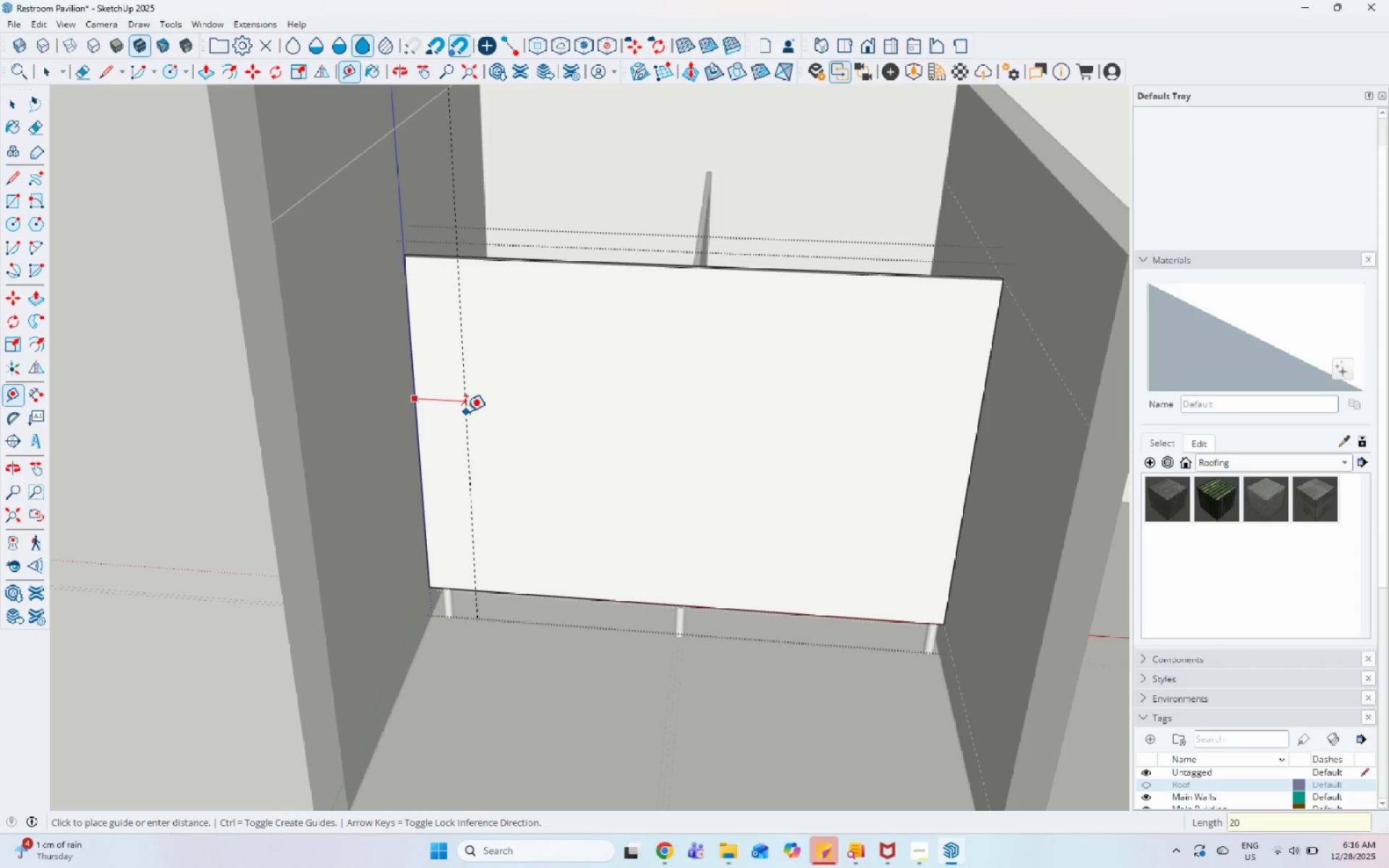 
key(Numpad0)
 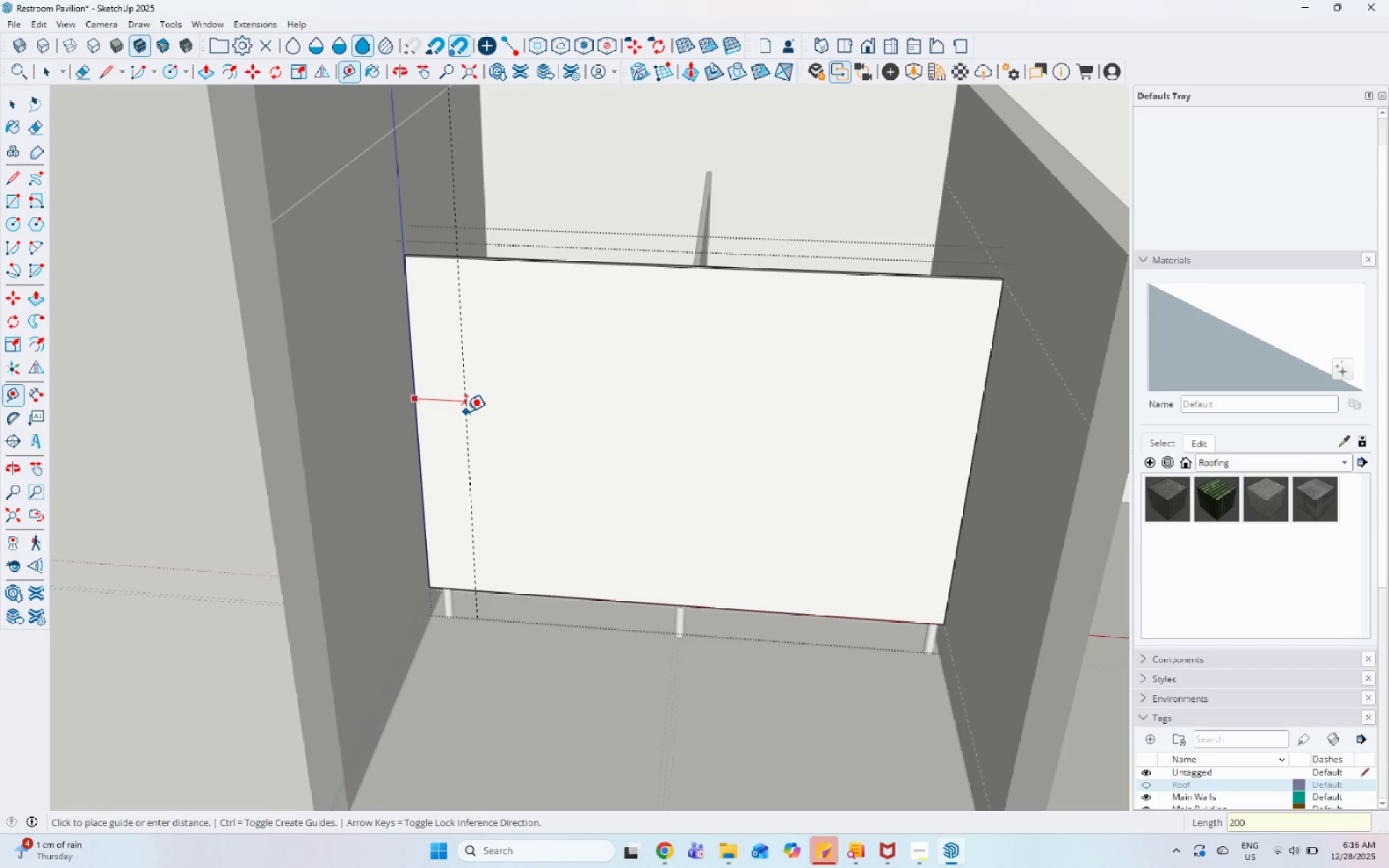 
key(Enter)
 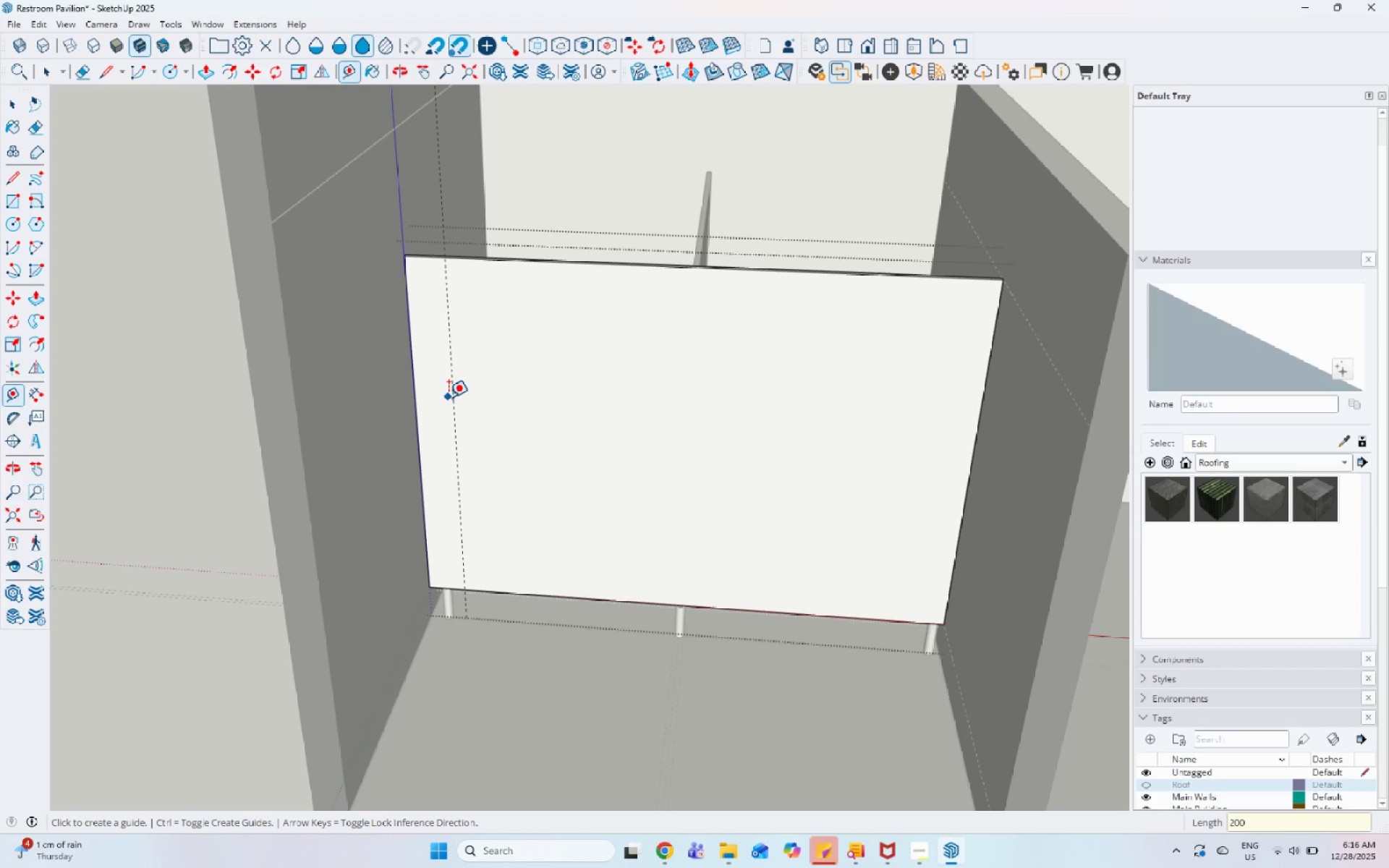 
left_click([455, 397])
 